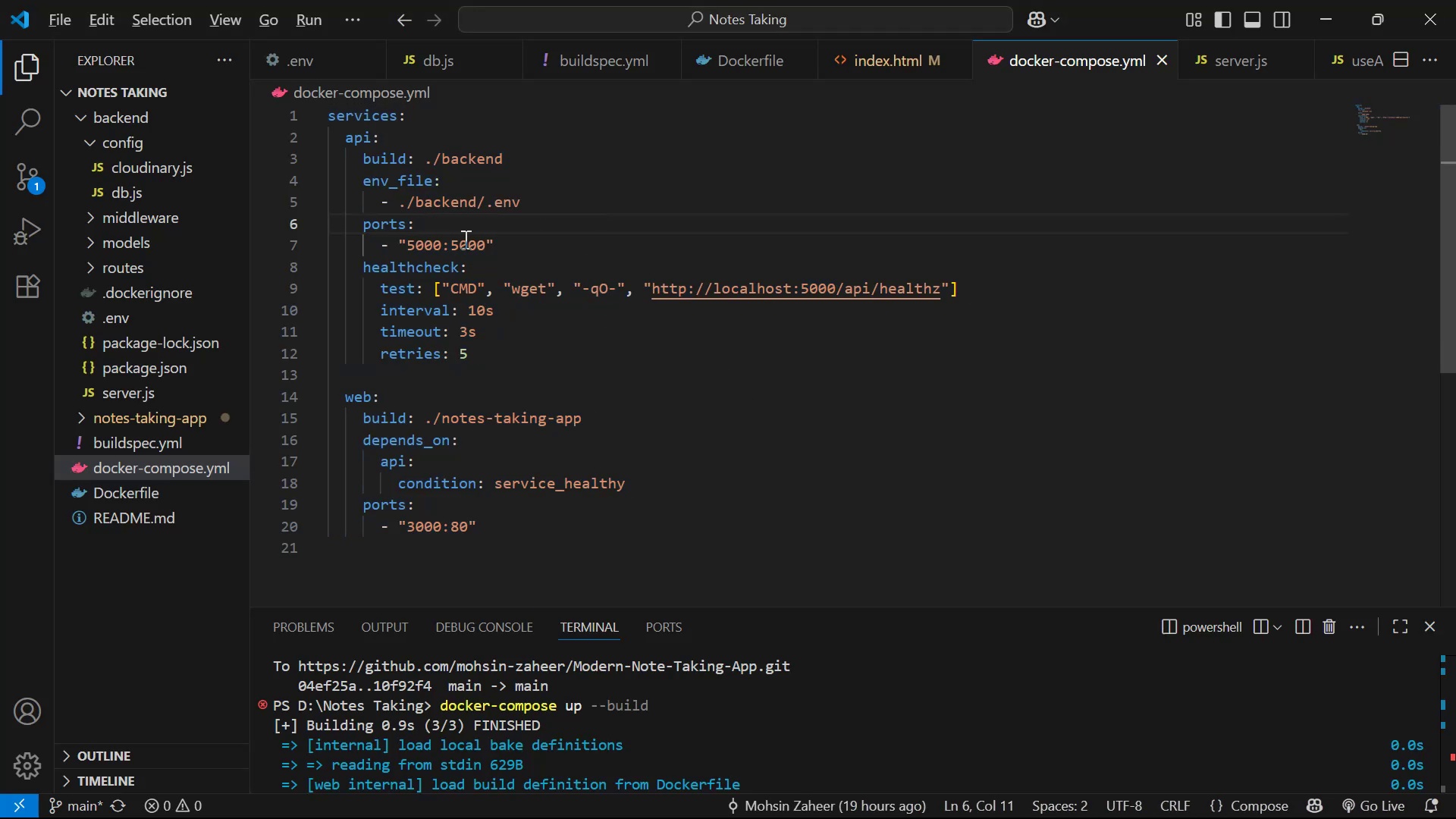 
key(Alt+Tab)
 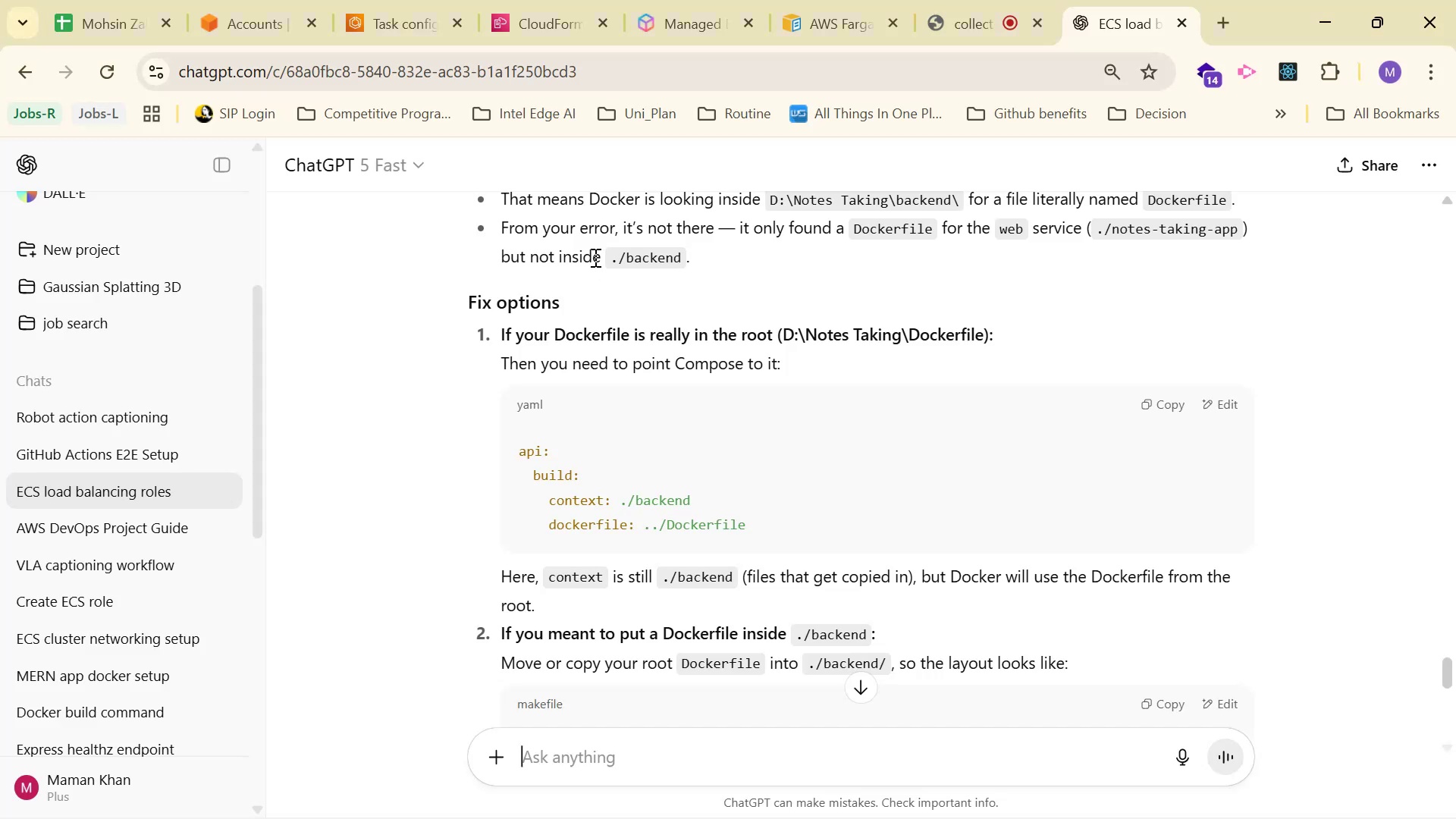 
key(Alt+AltLeft)
 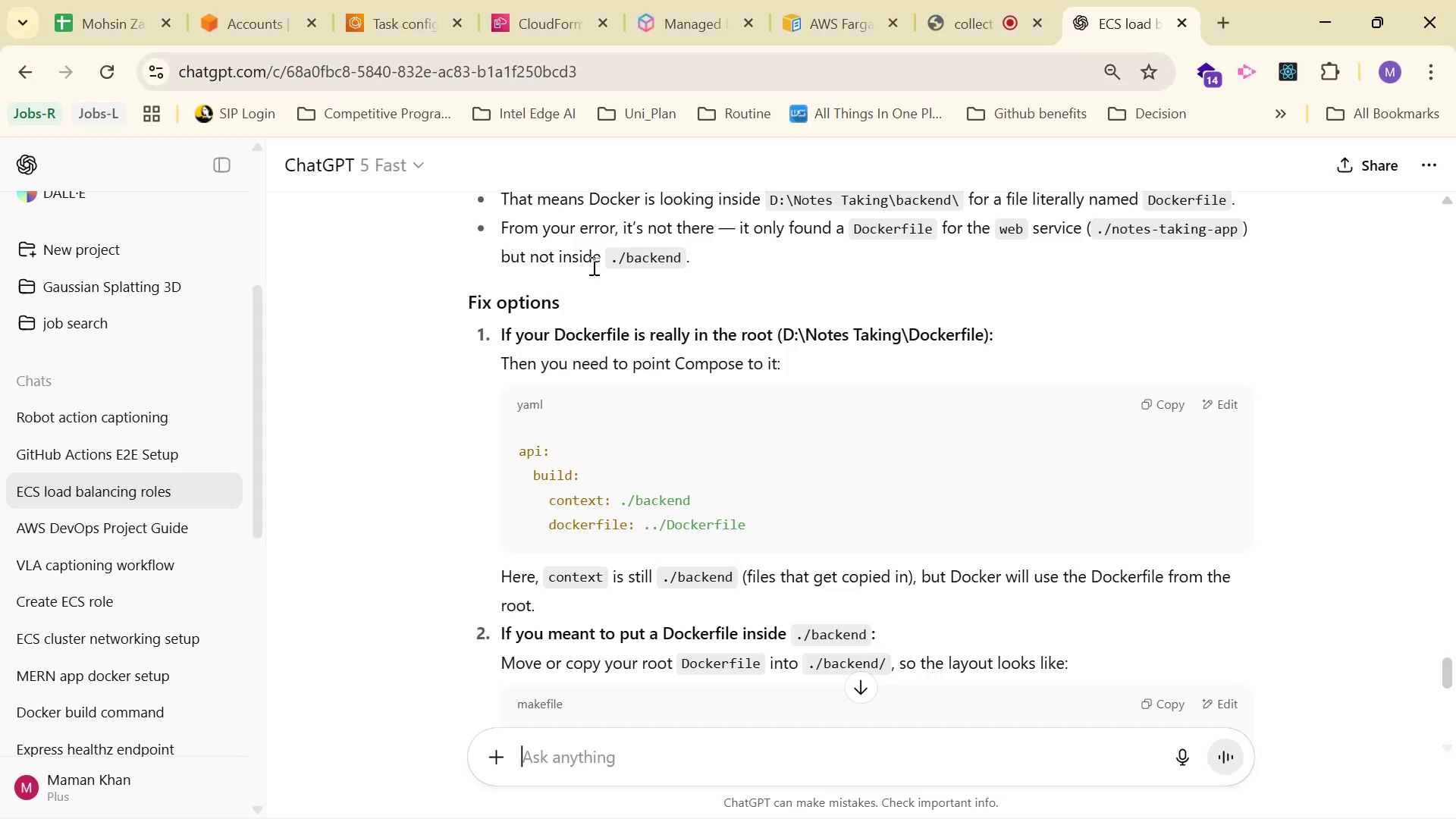 
key(Alt+AltLeft)
 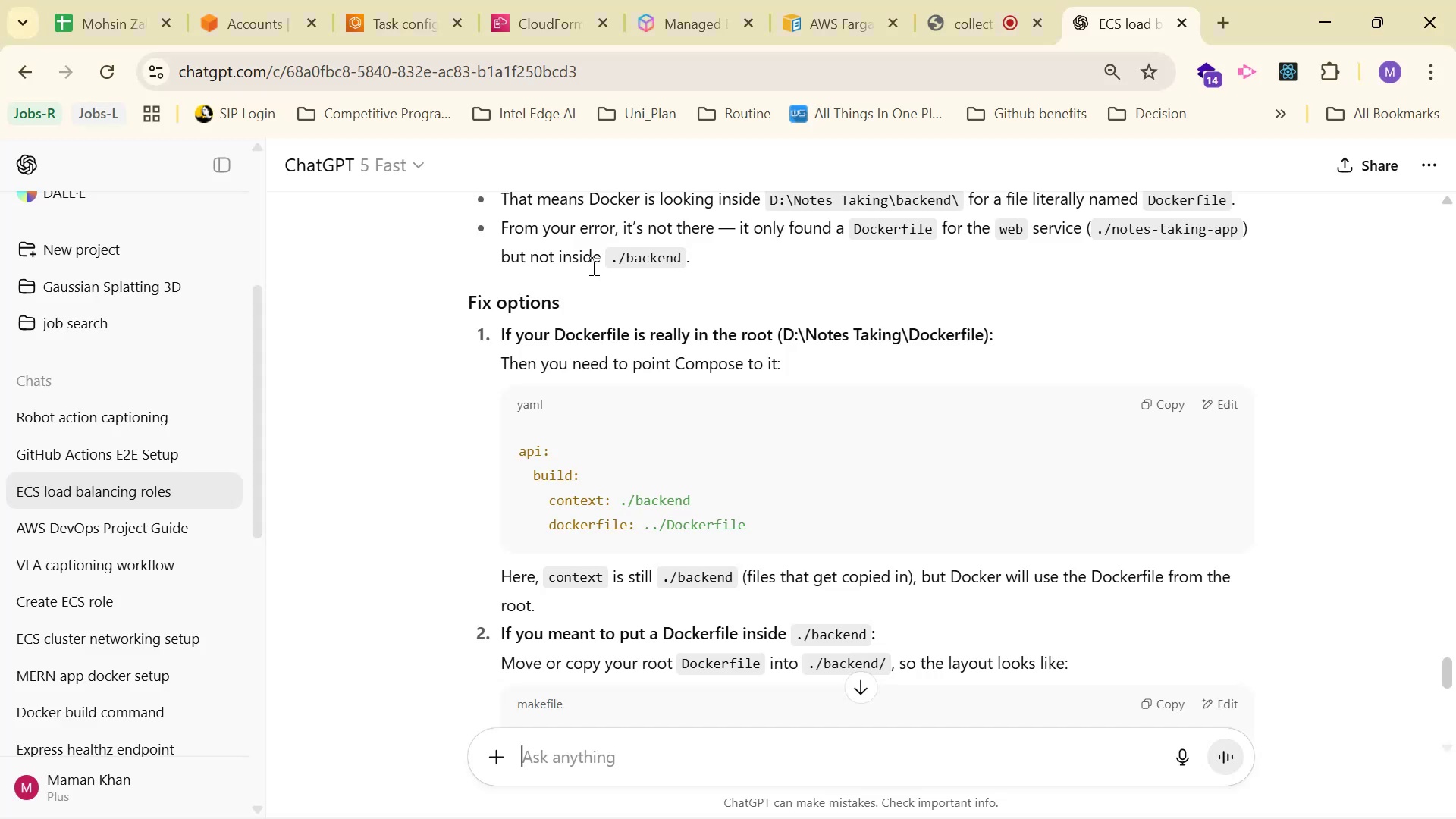 
key(Alt+Tab)
 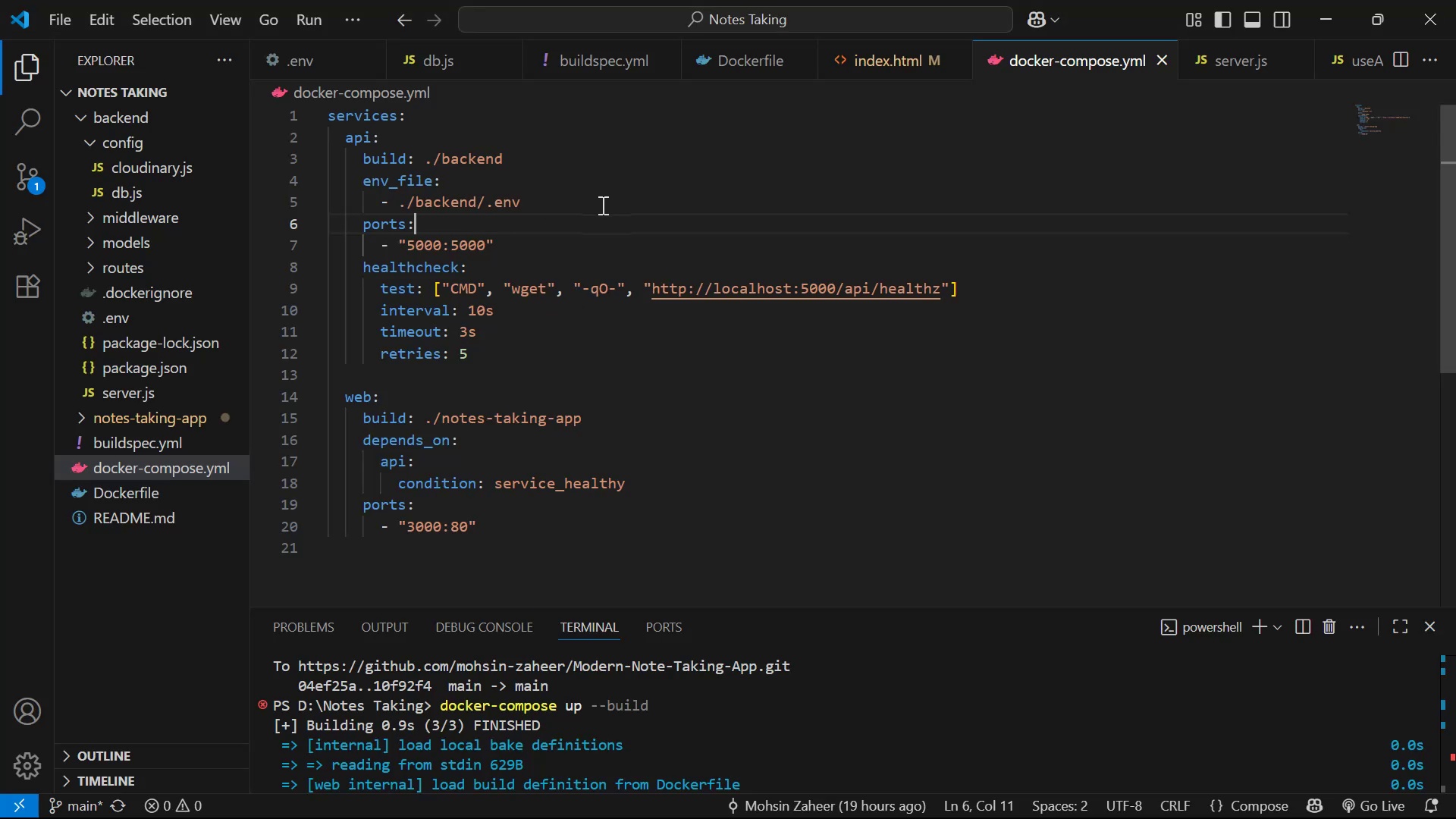 
key(Alt+AltLeft)
 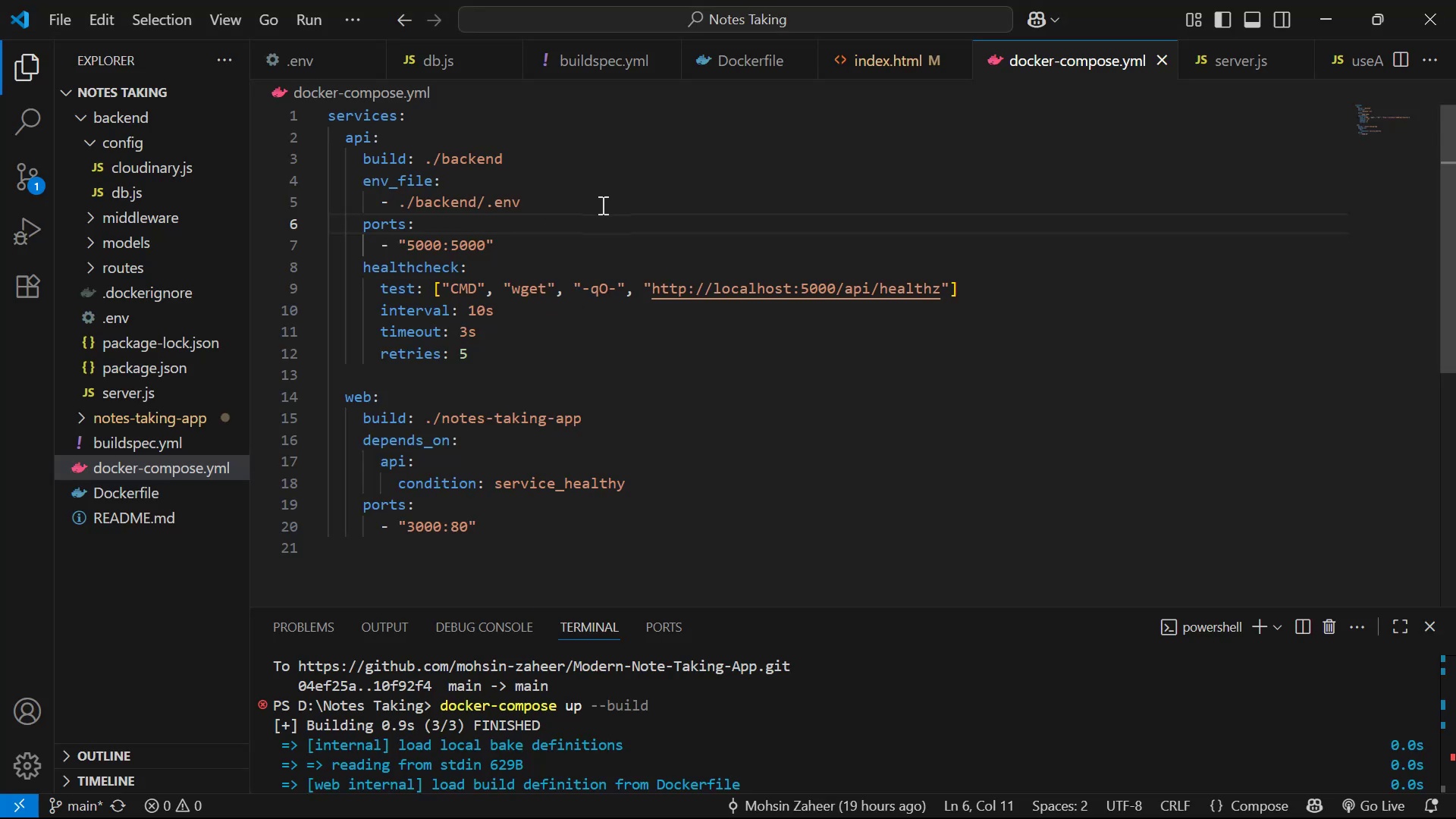 
key(Alt+Tab)
 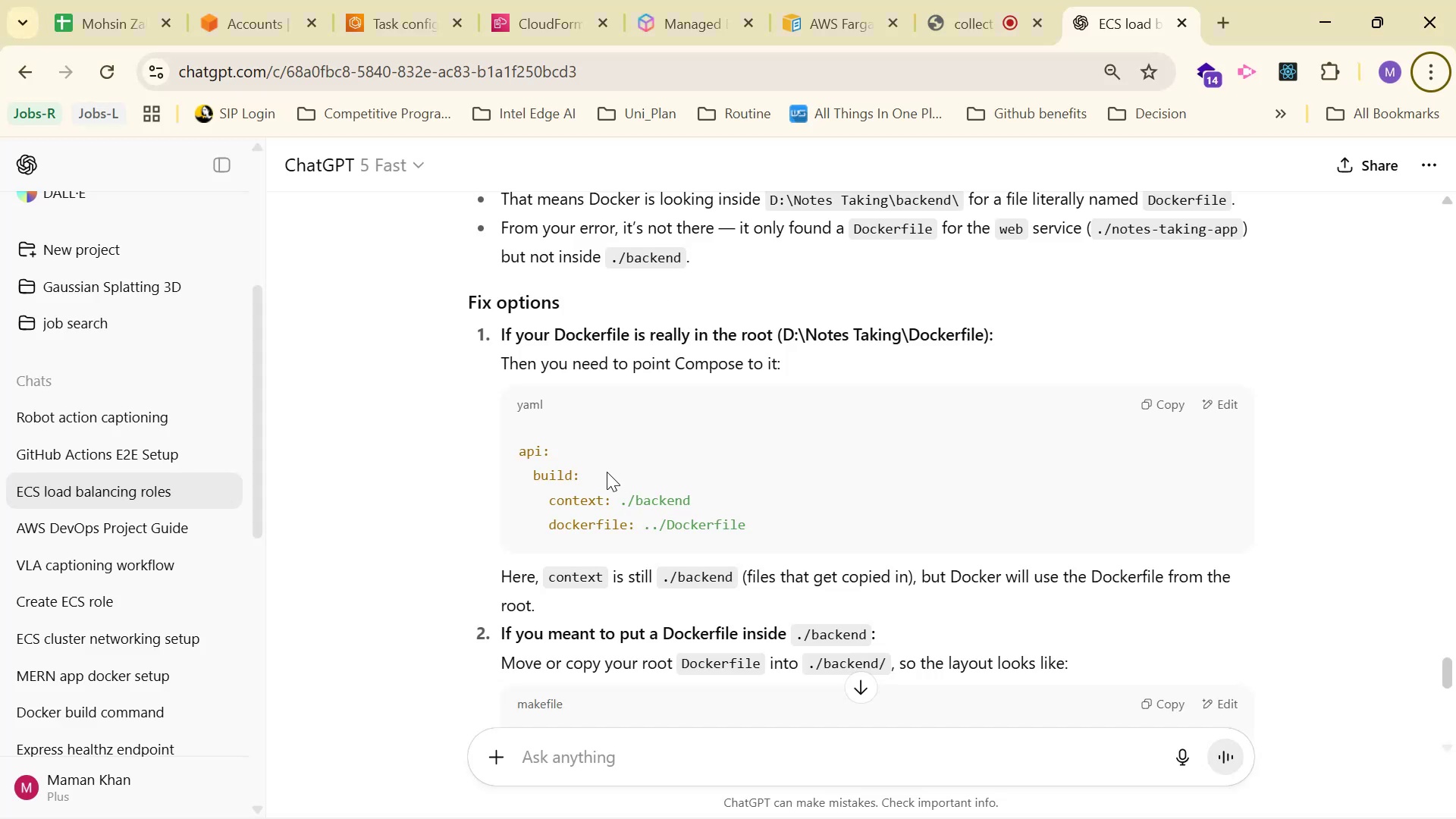 
key(Alt+AltLeft)
 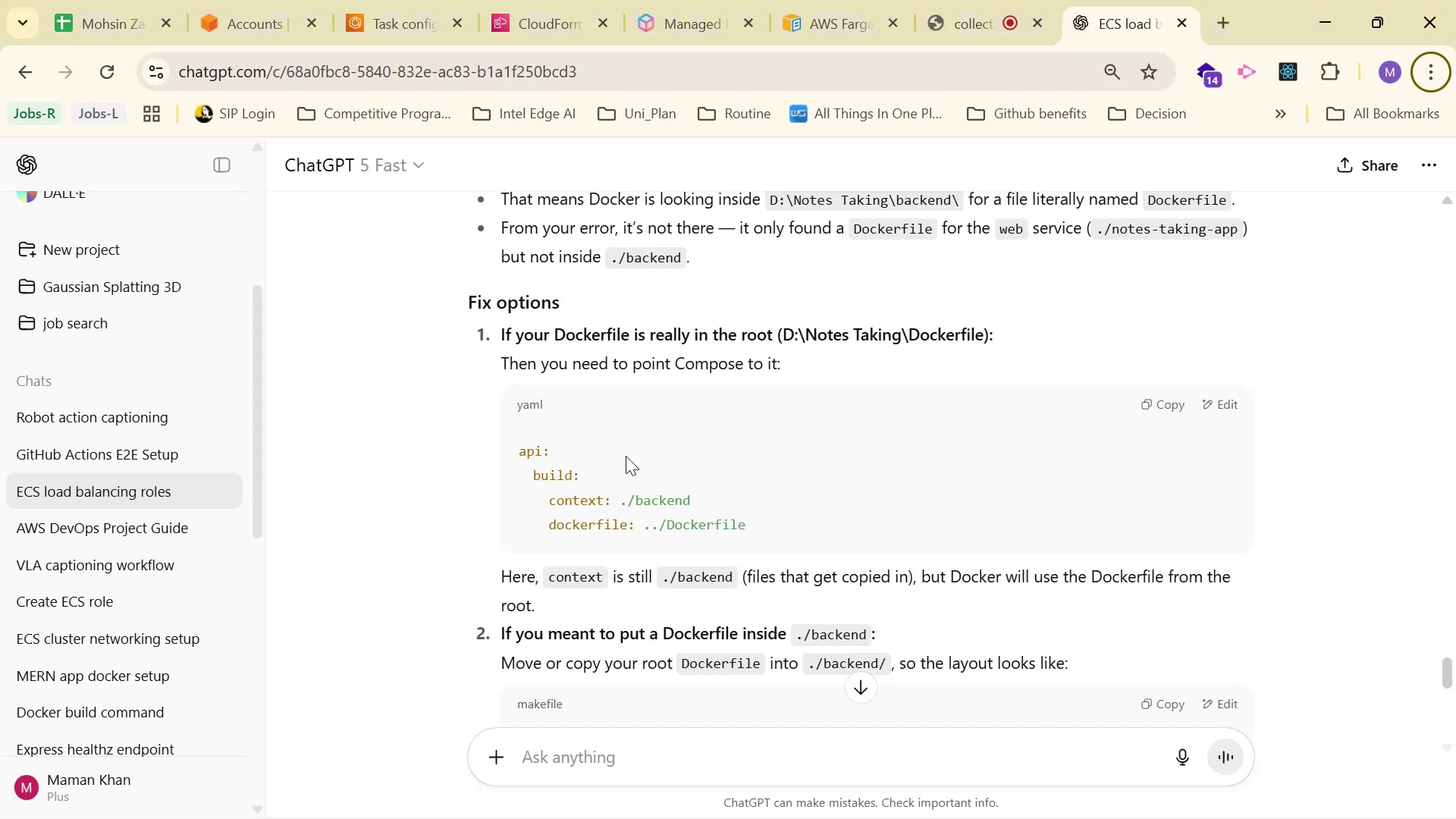 
key(Alt+Tab)
 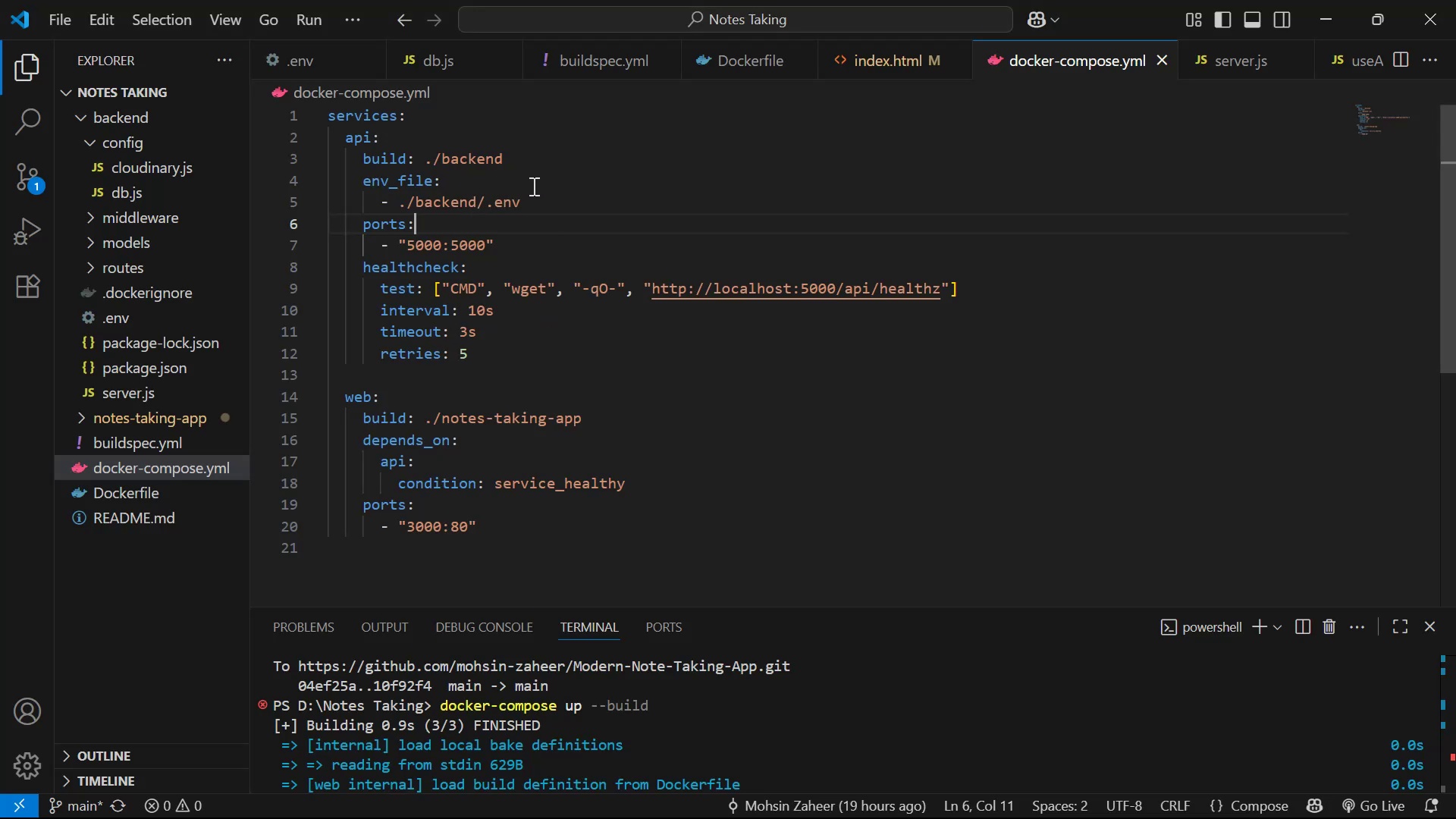 
key(Alt+AltLeft)
 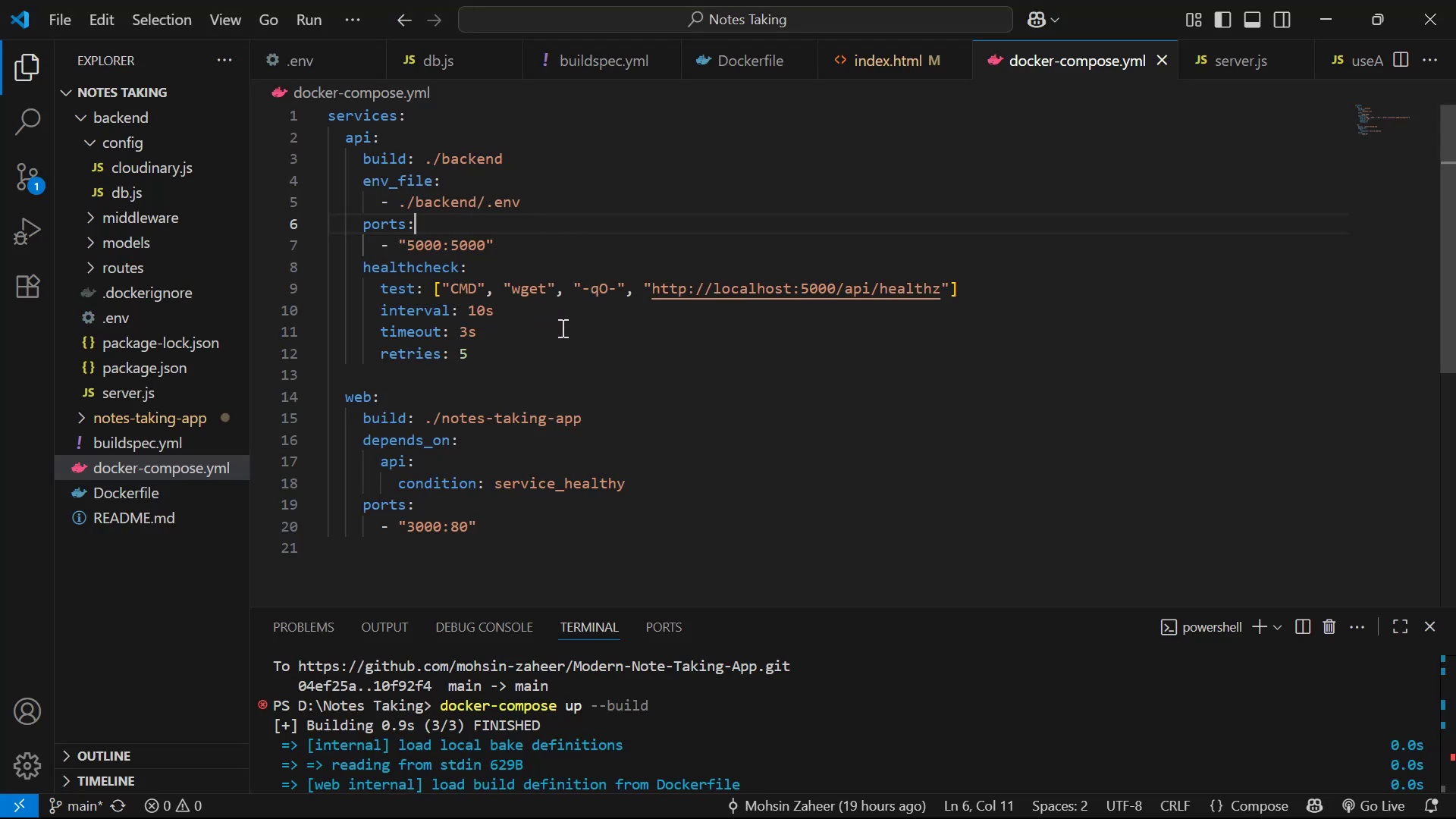 
key(Alt+Tab)
 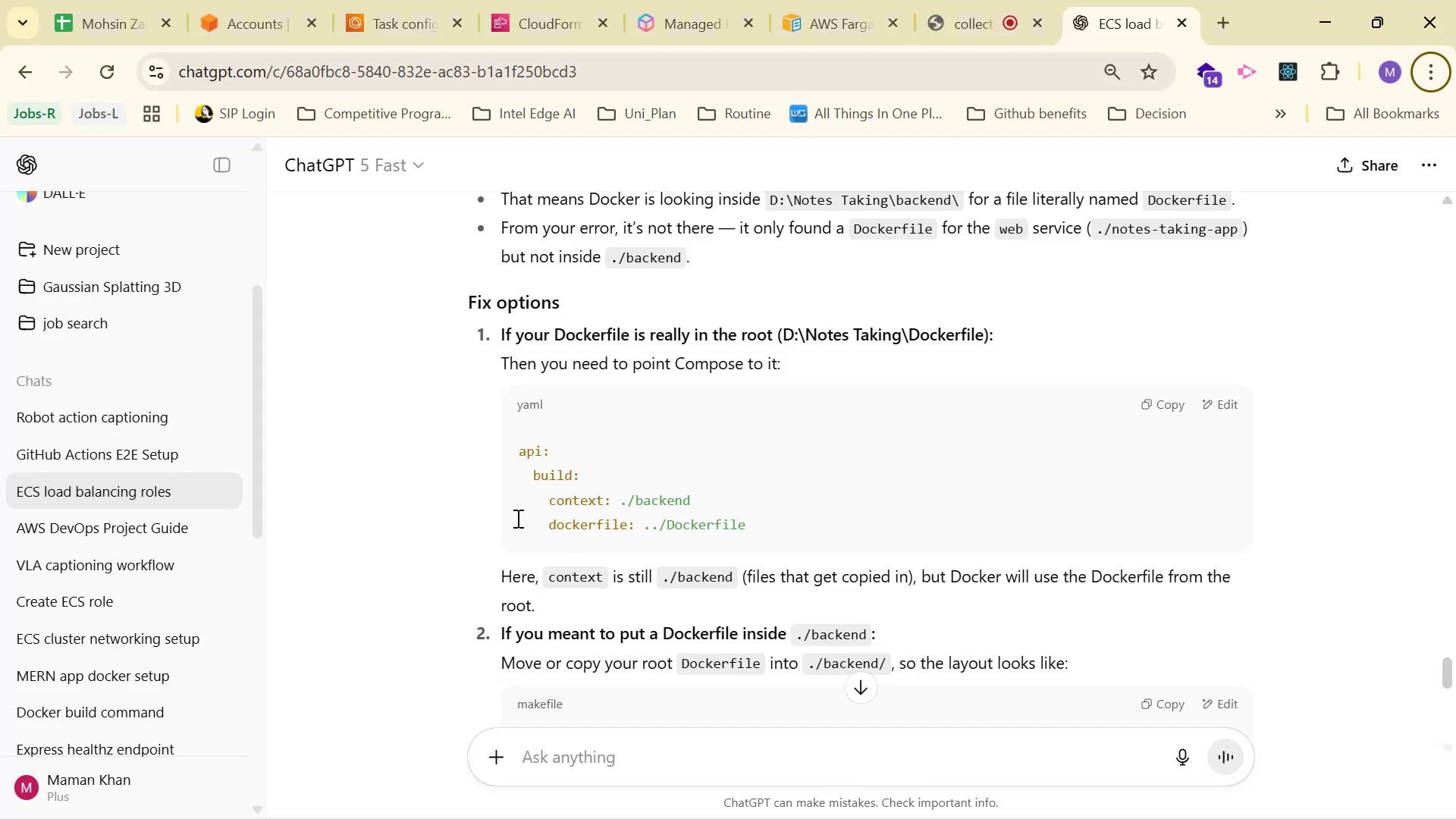 
left_click_drag(start_coordinate=[543, 526], to_coordinate=[804, 526])
 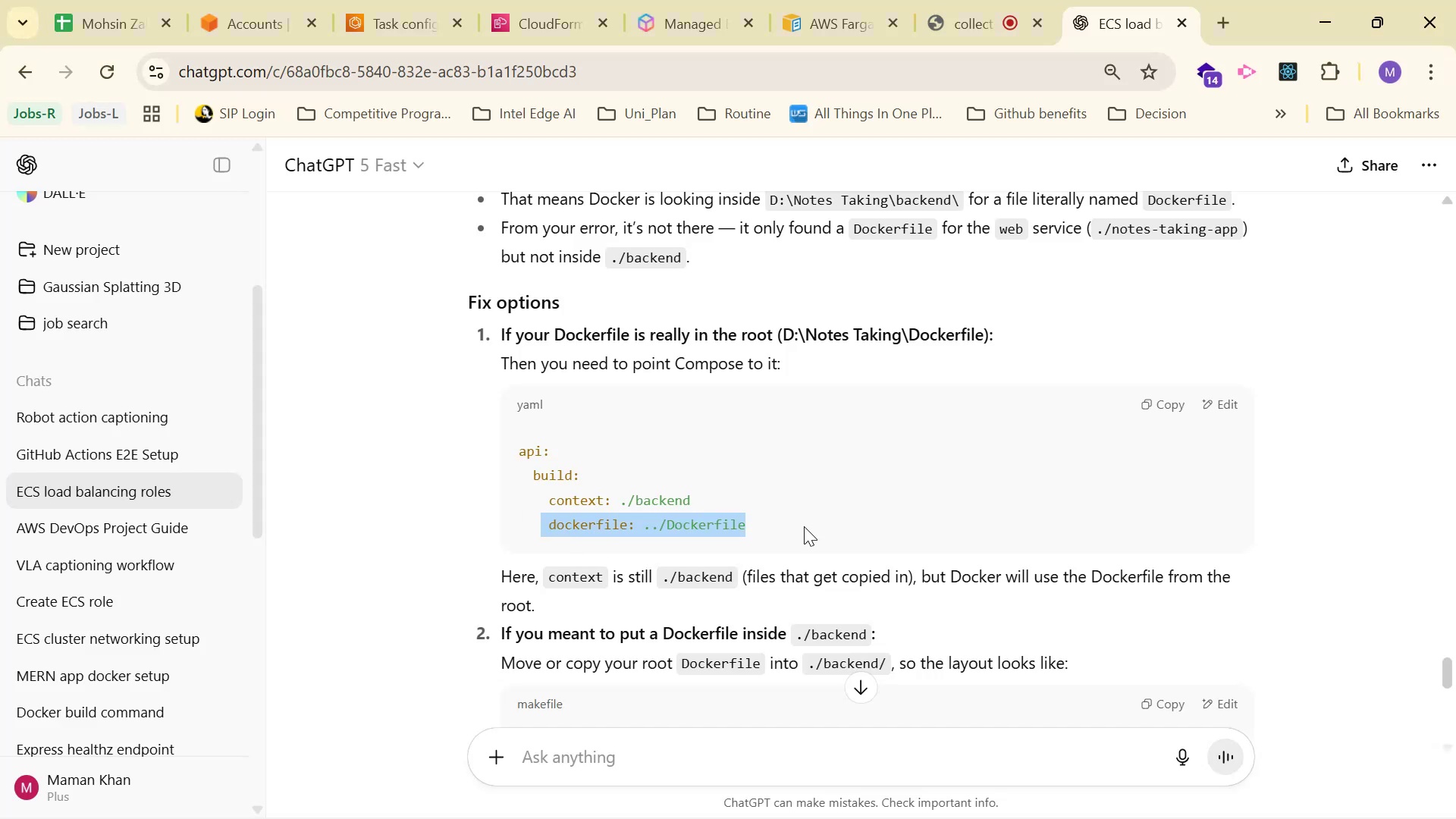 
key(Control+ControlLeft)
 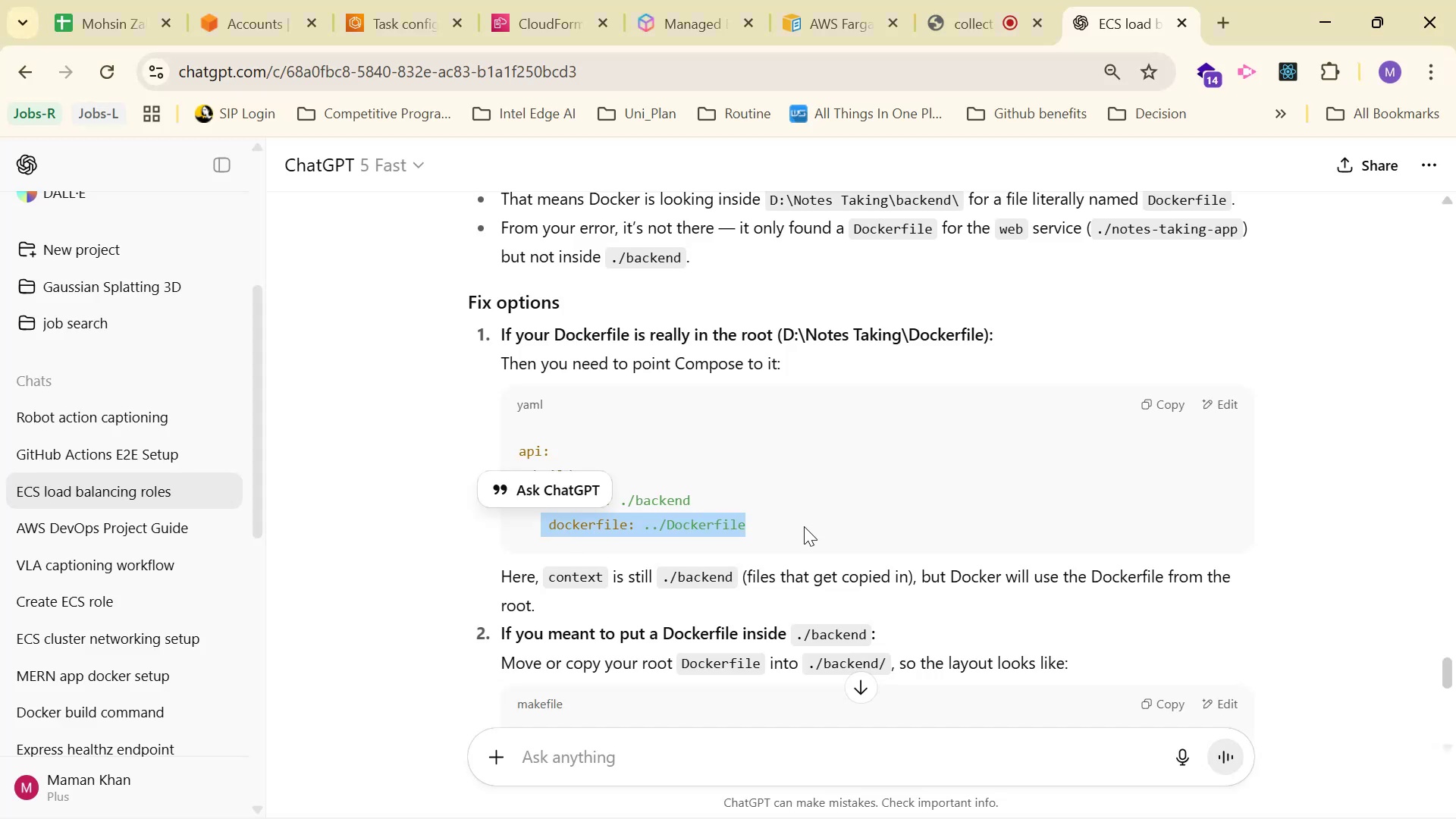 
key(Control+C)
 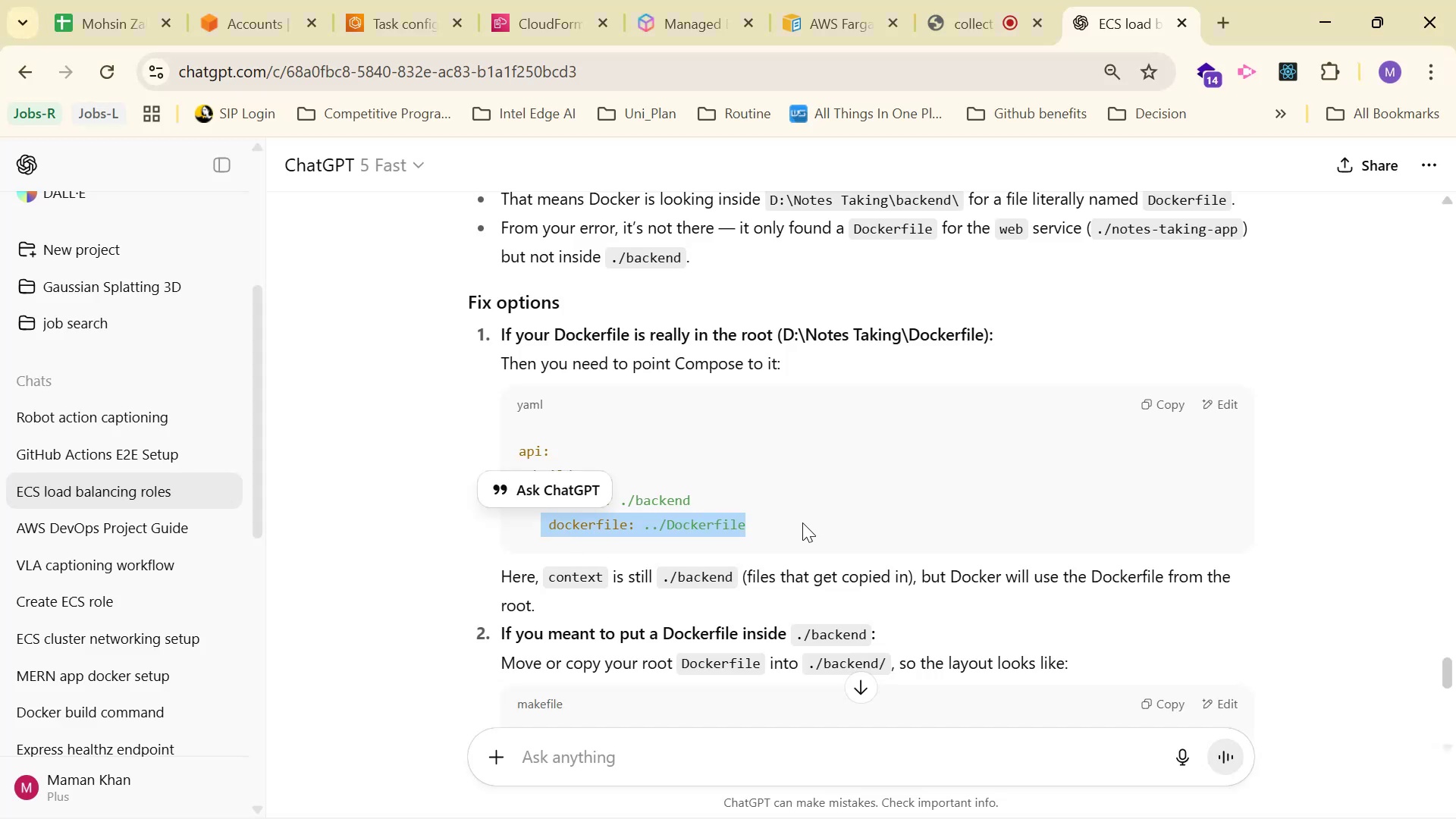 
key(Alt+AltLeft)
 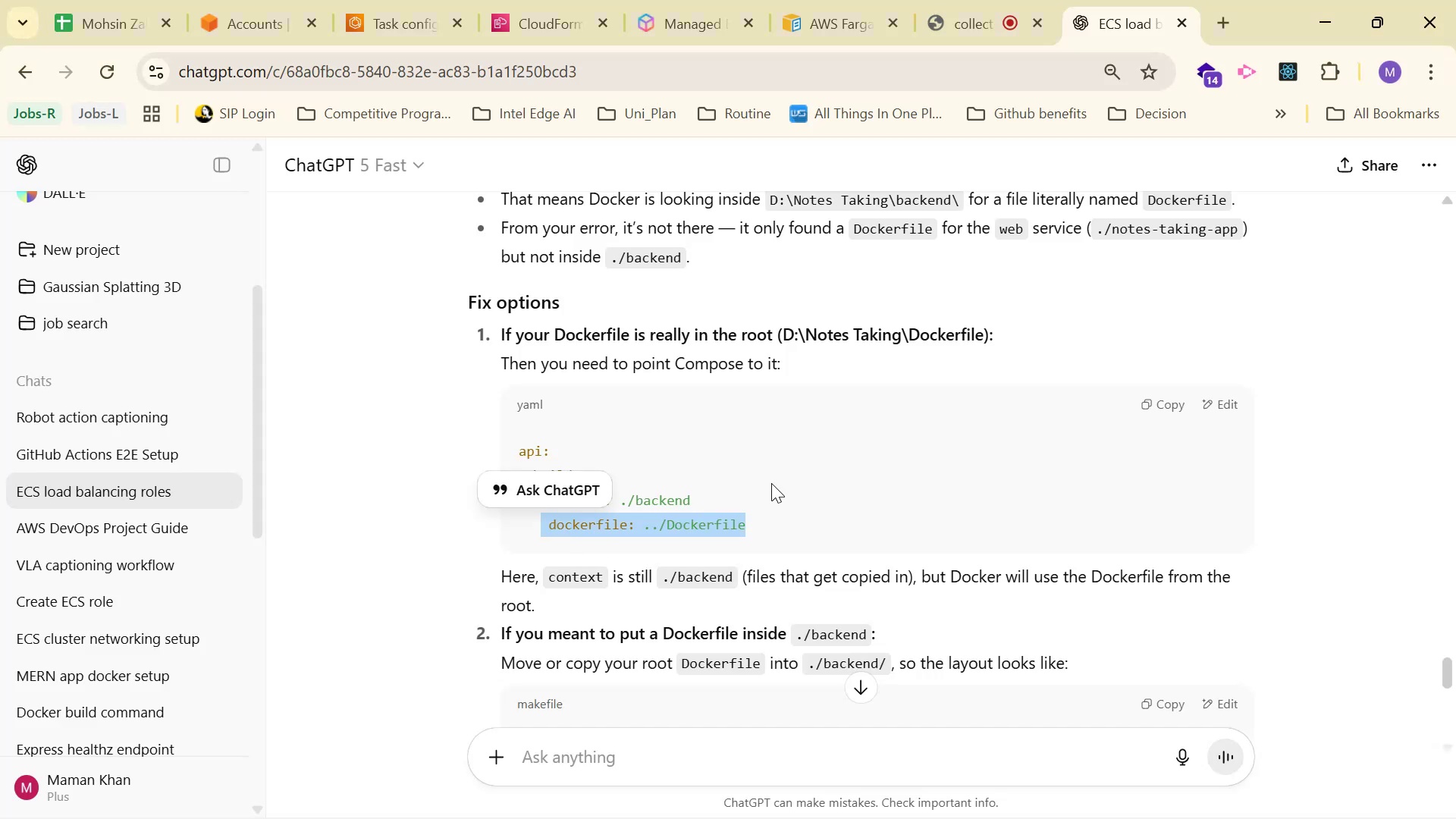 
key(Alt+Tab)
 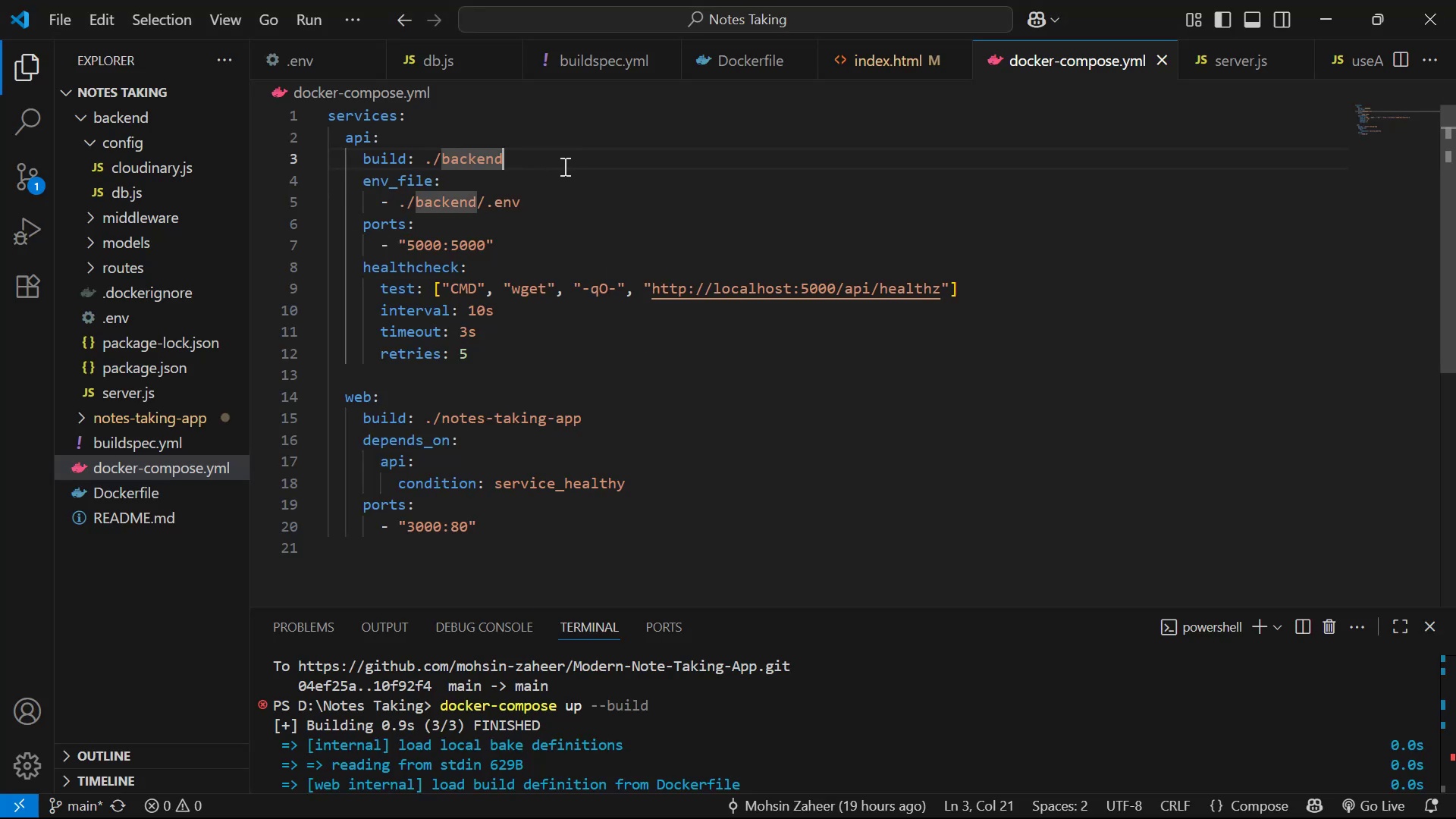 
key(Enter)
 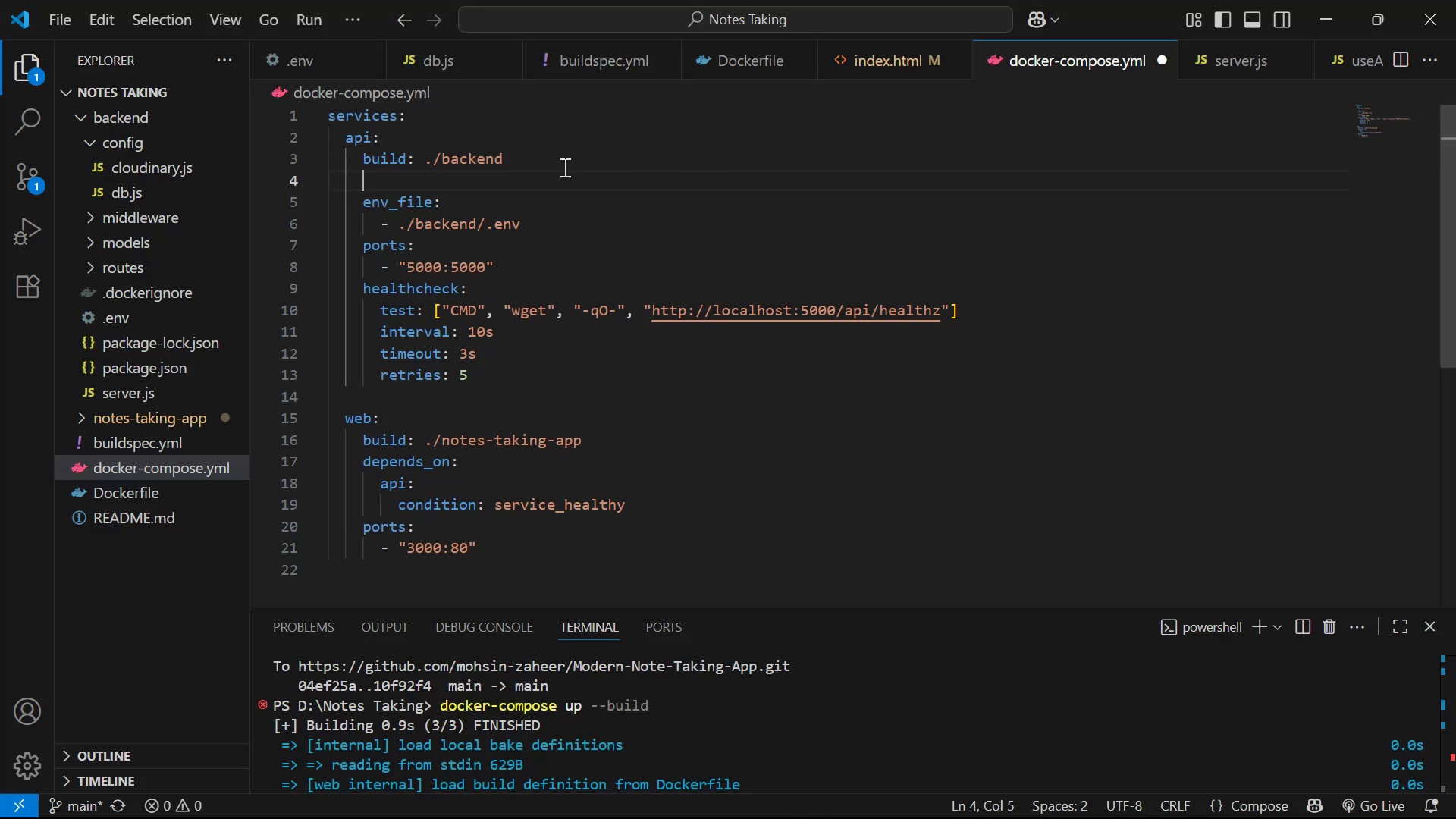 
key(Control+V)
 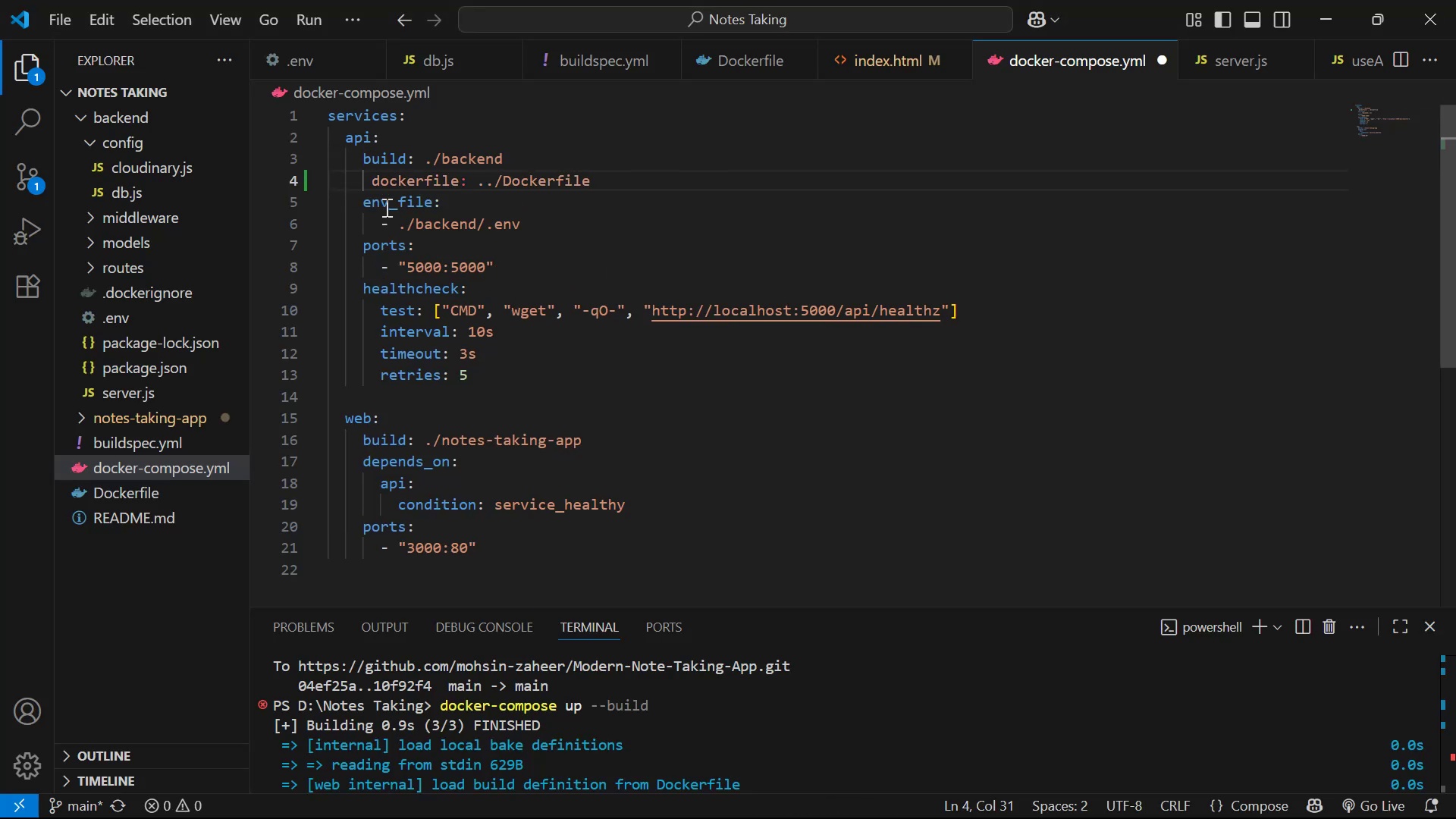 
left_click([367, 174])
 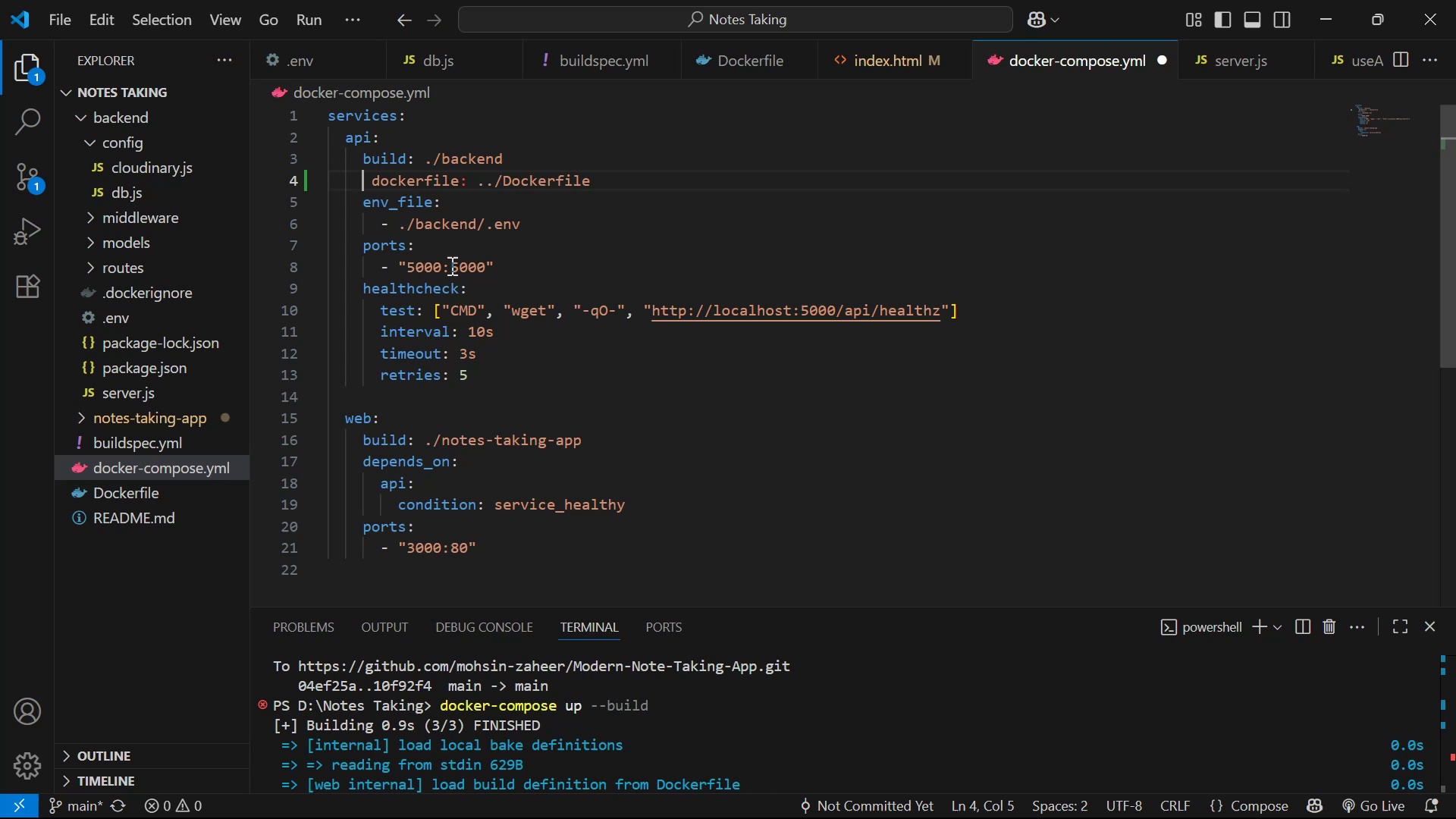 
key(ArrowRight)
 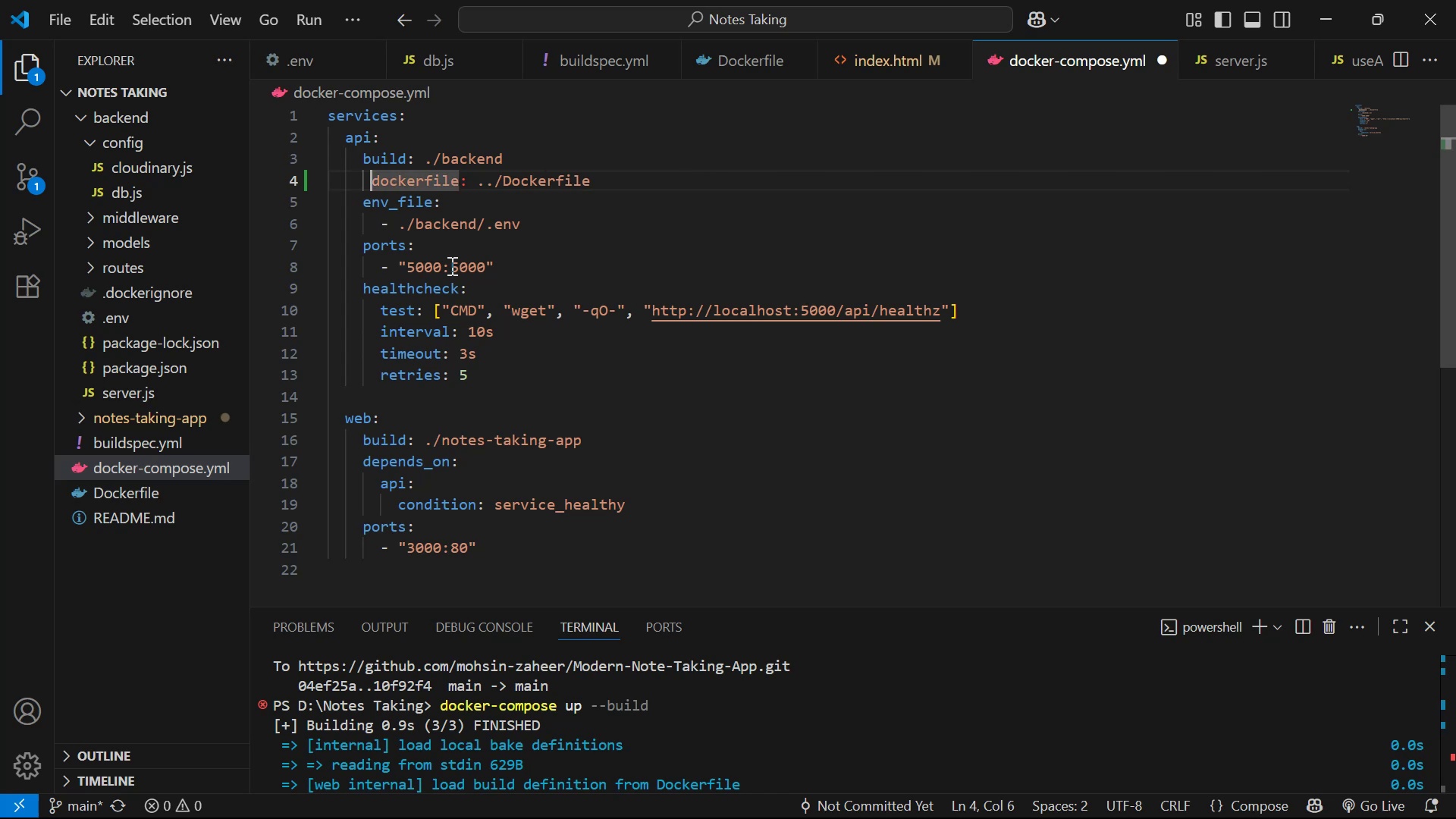 
key(Backspace)
 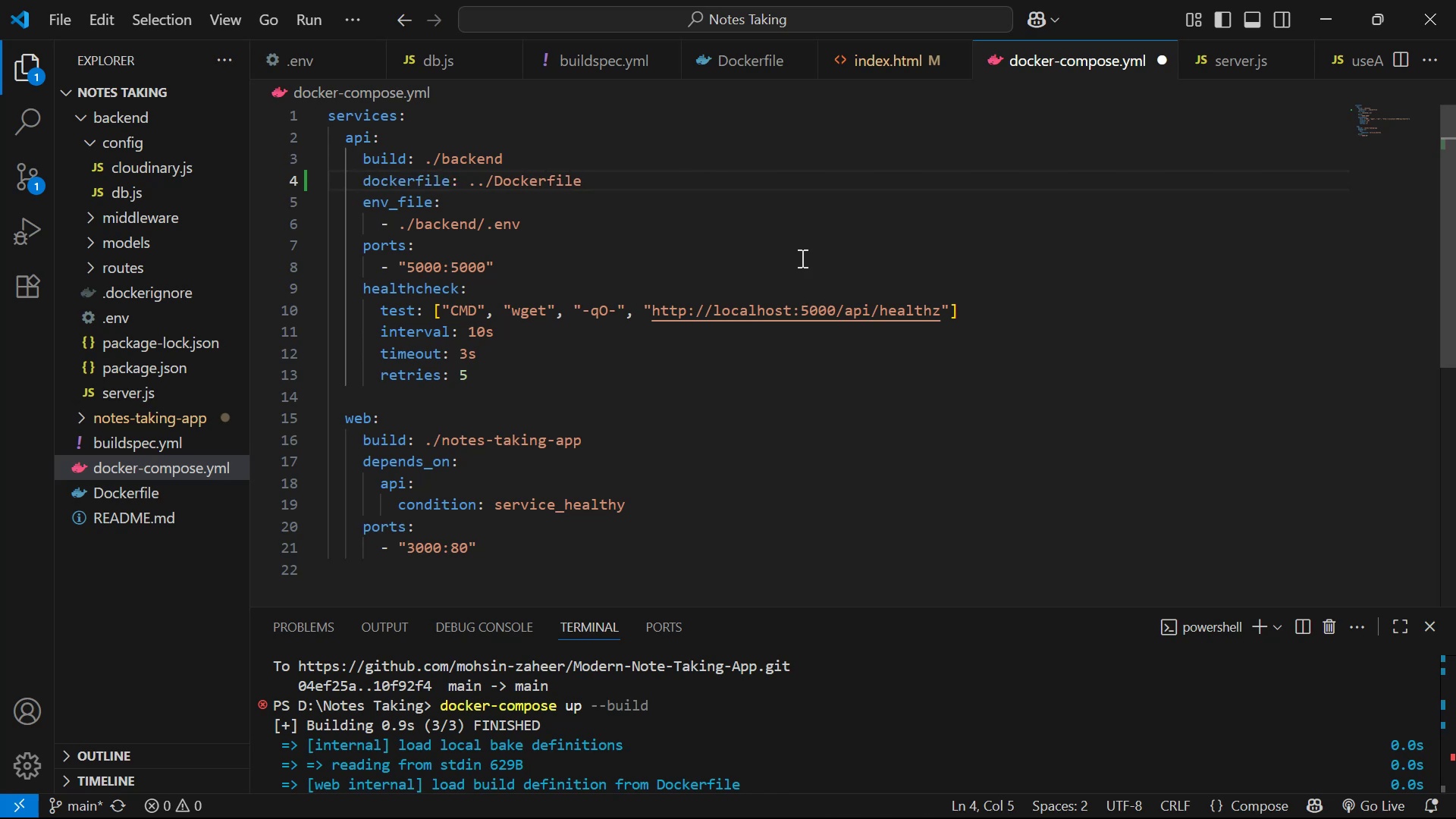 
key(Control+S)
 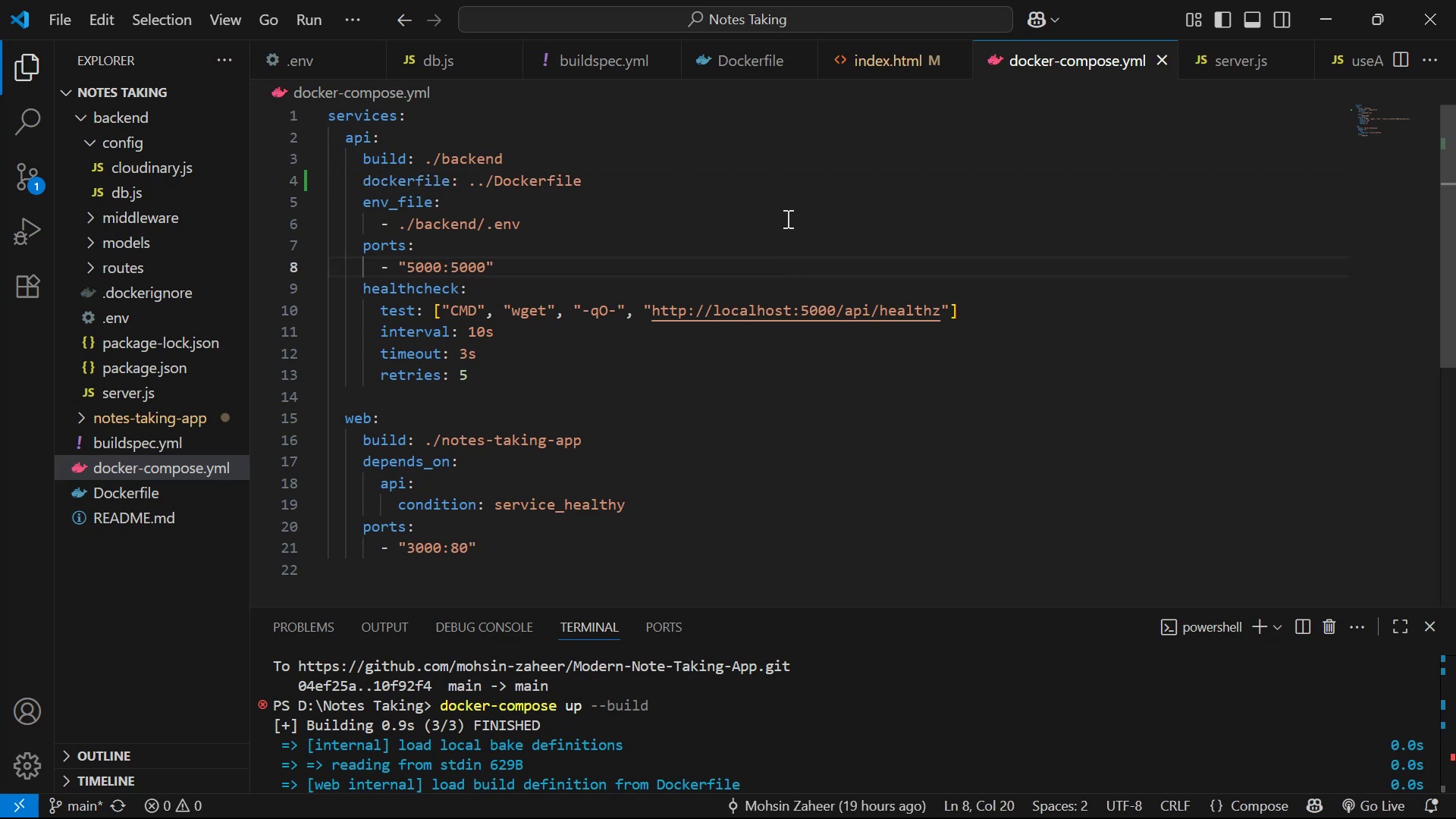 
key(Control+S)
 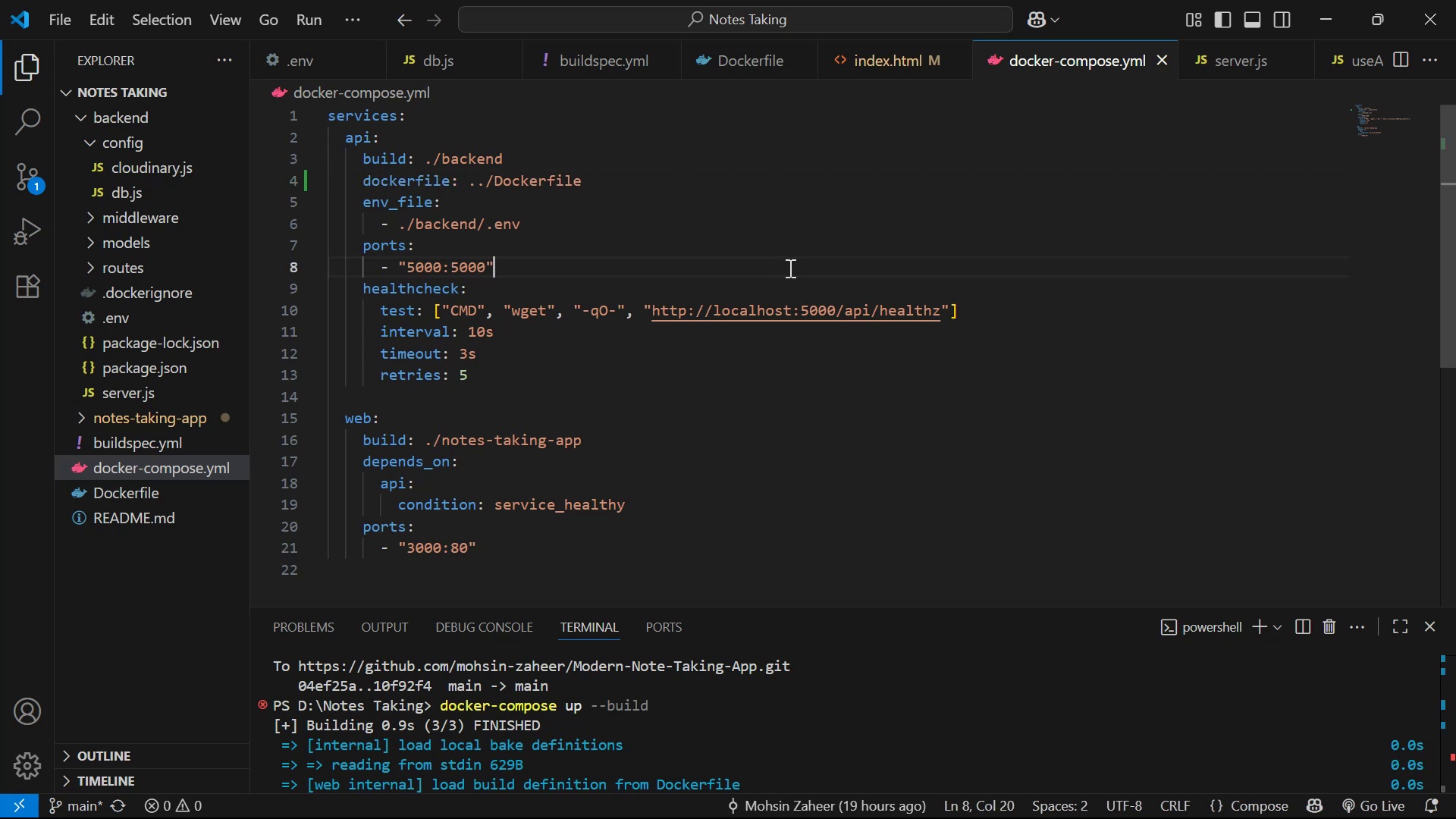 
key(Control+S)
 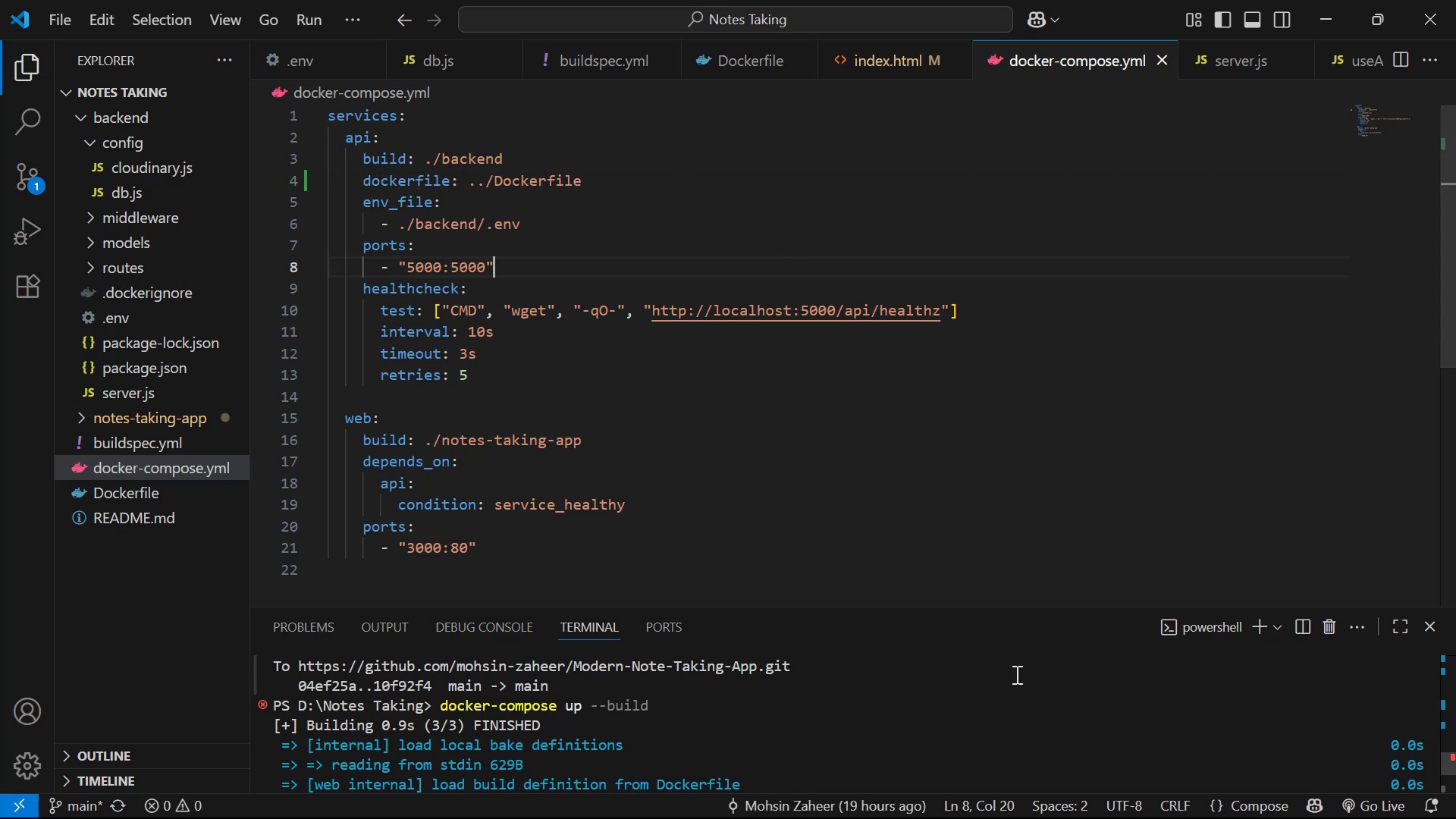 
scroll: coordinate [852, 236], scroll_direction: down, amount: 15.0
 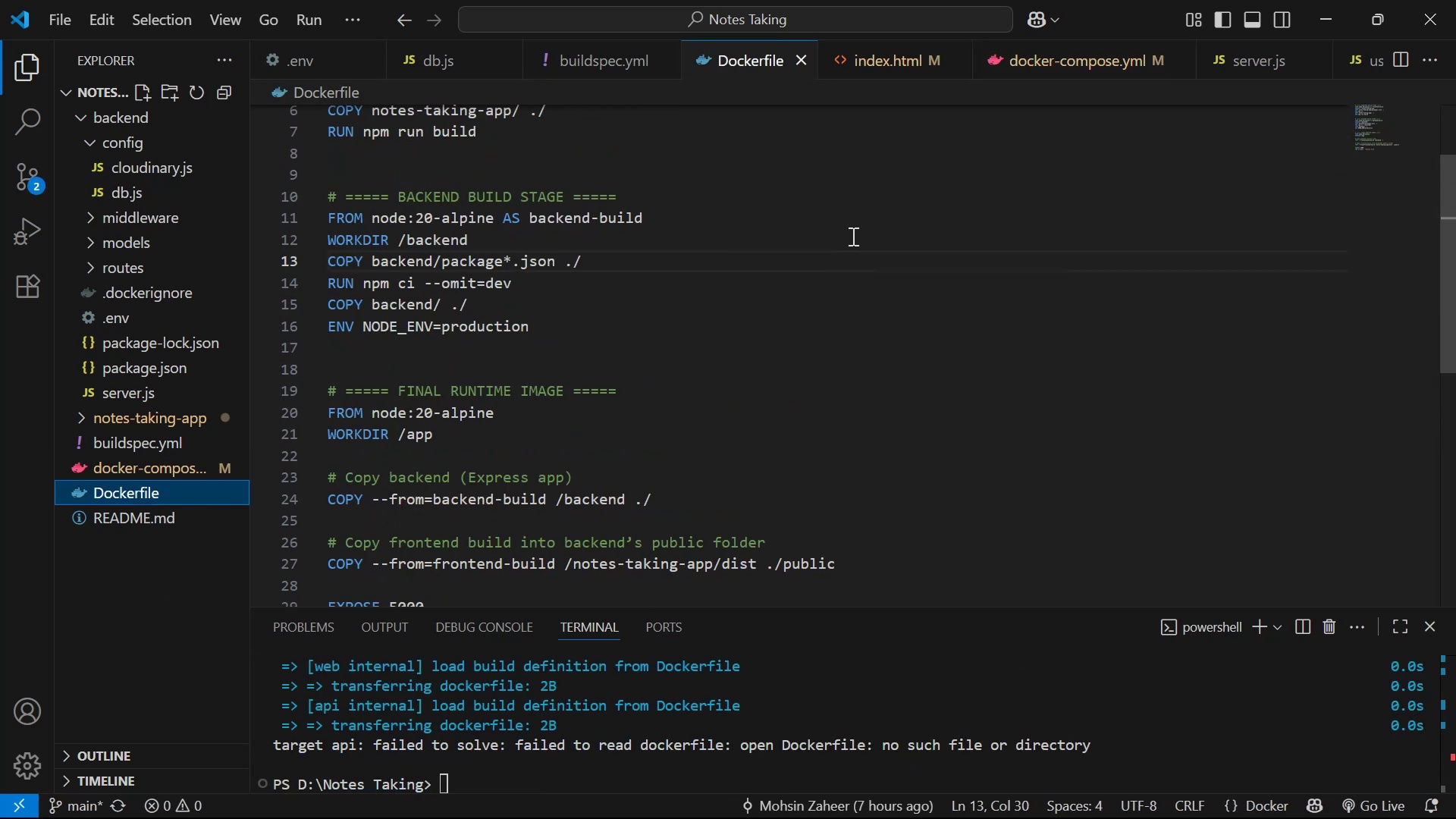 
scroll: coordinate [852, 231], scroll_direction: up, amount: 4.0
 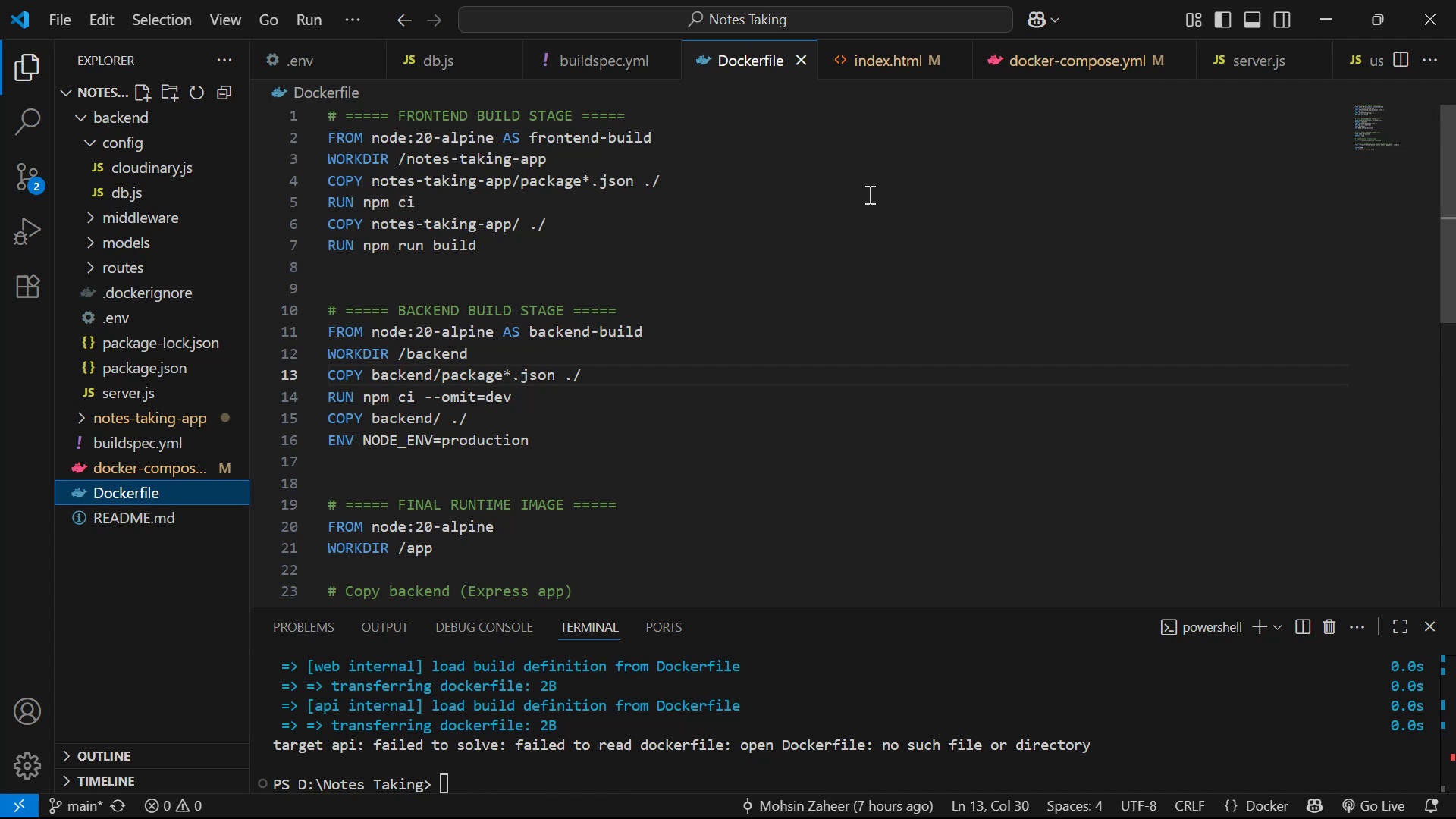 
scroll: coordinate [868, 208], scroll_direction: down, amount: 5.0
 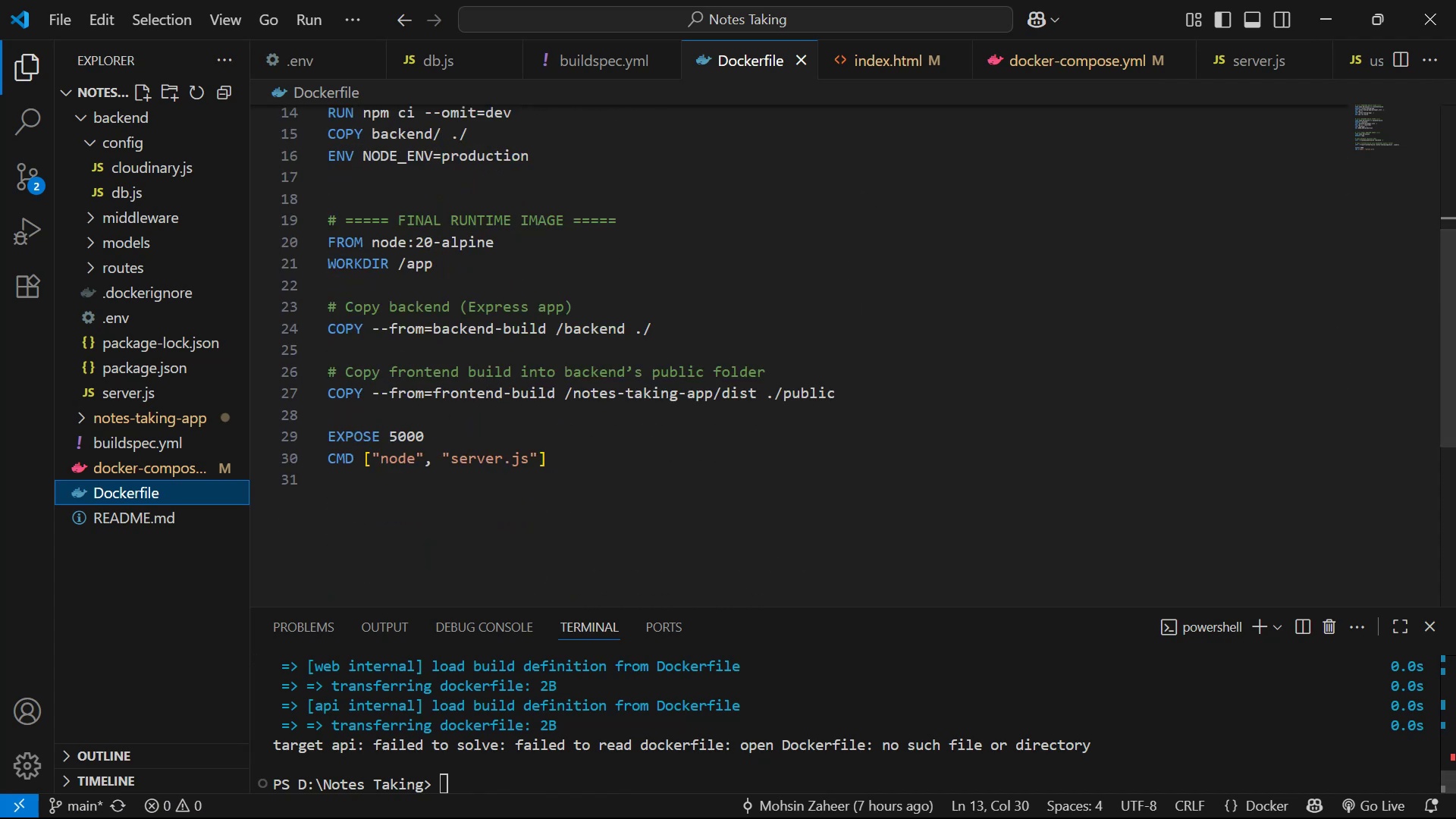 
left_click([665, 777])
 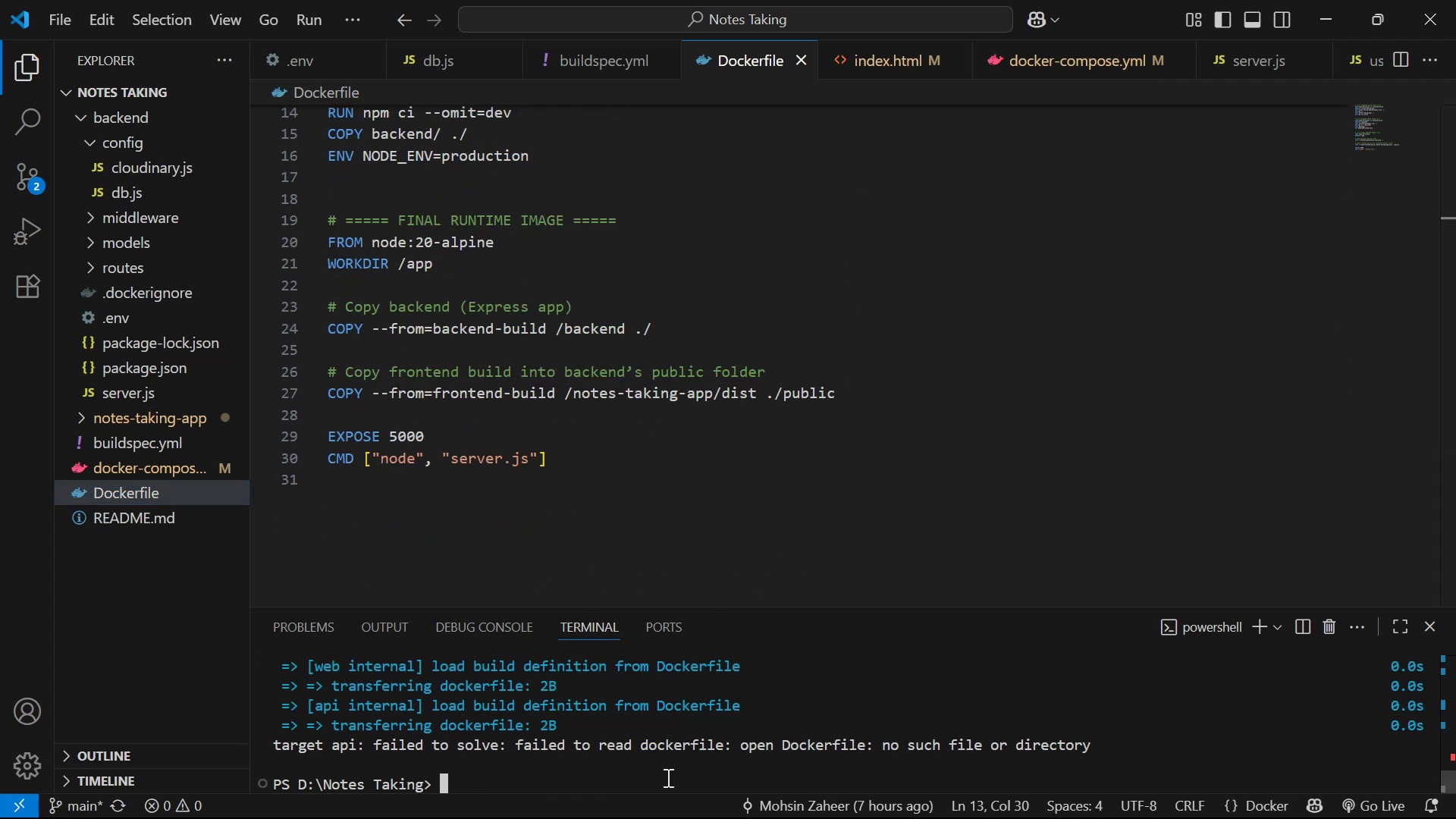 
key(ArrowUp)
 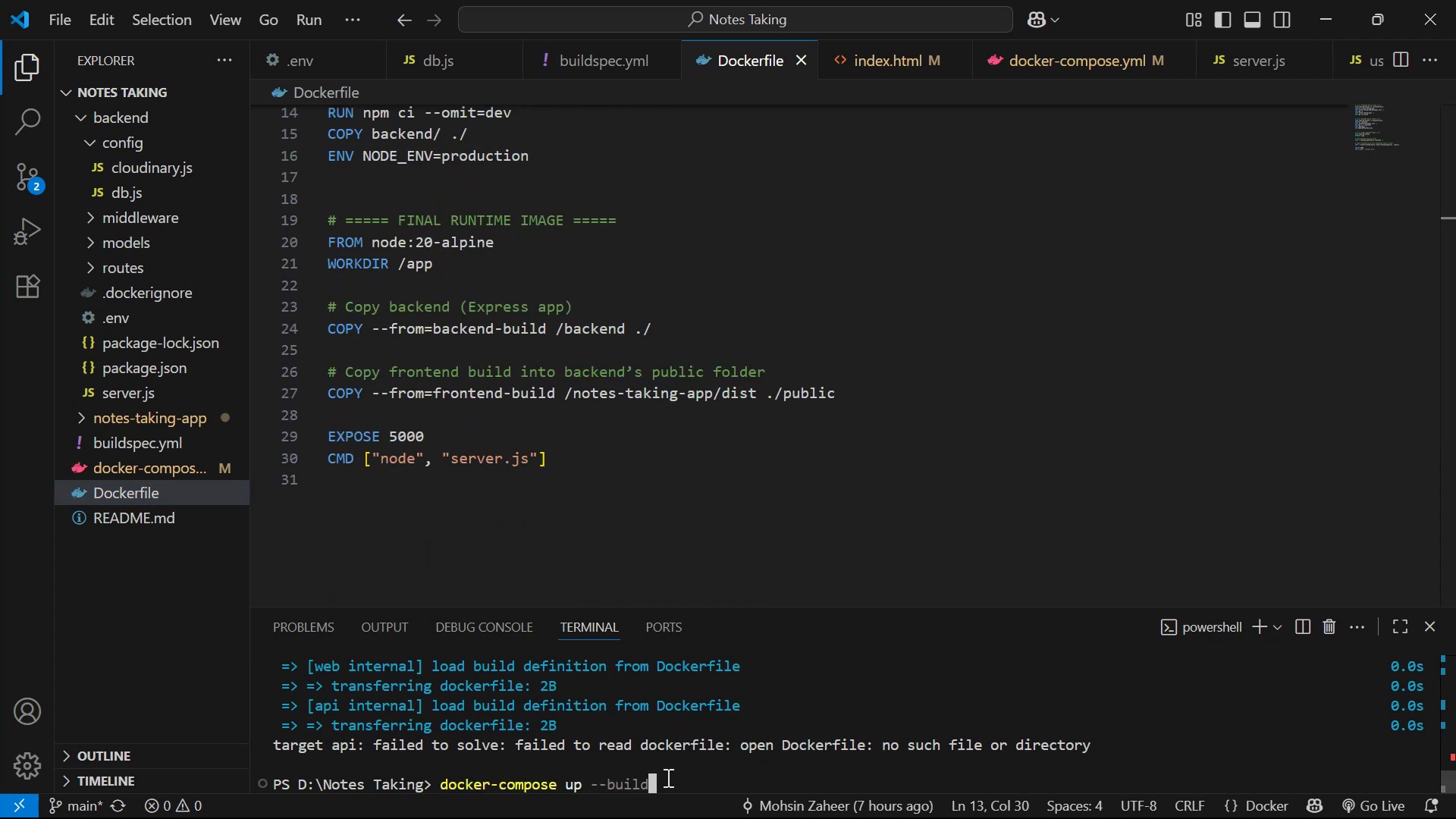 
key(Enter)
 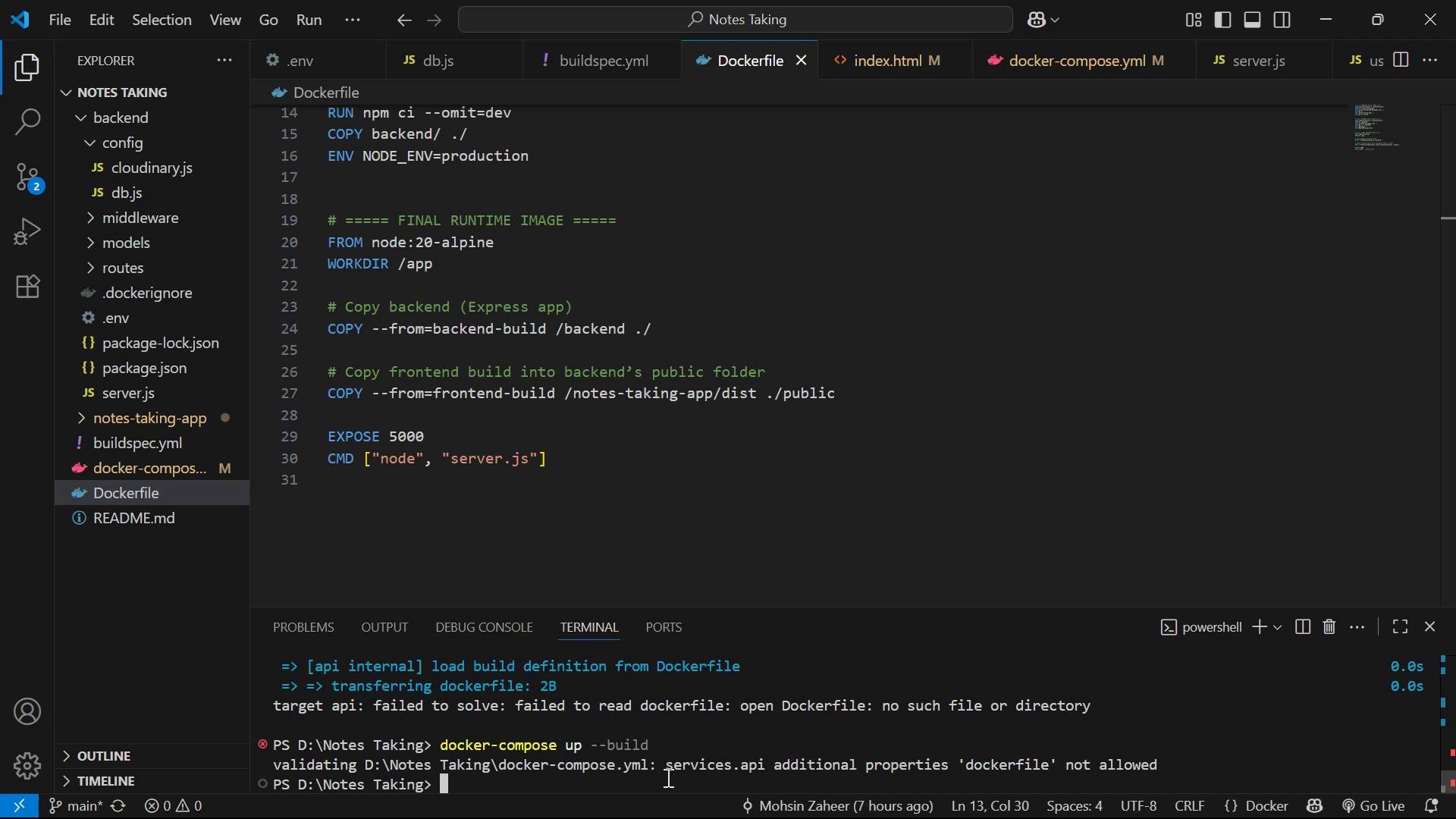 
wait(9.9)
 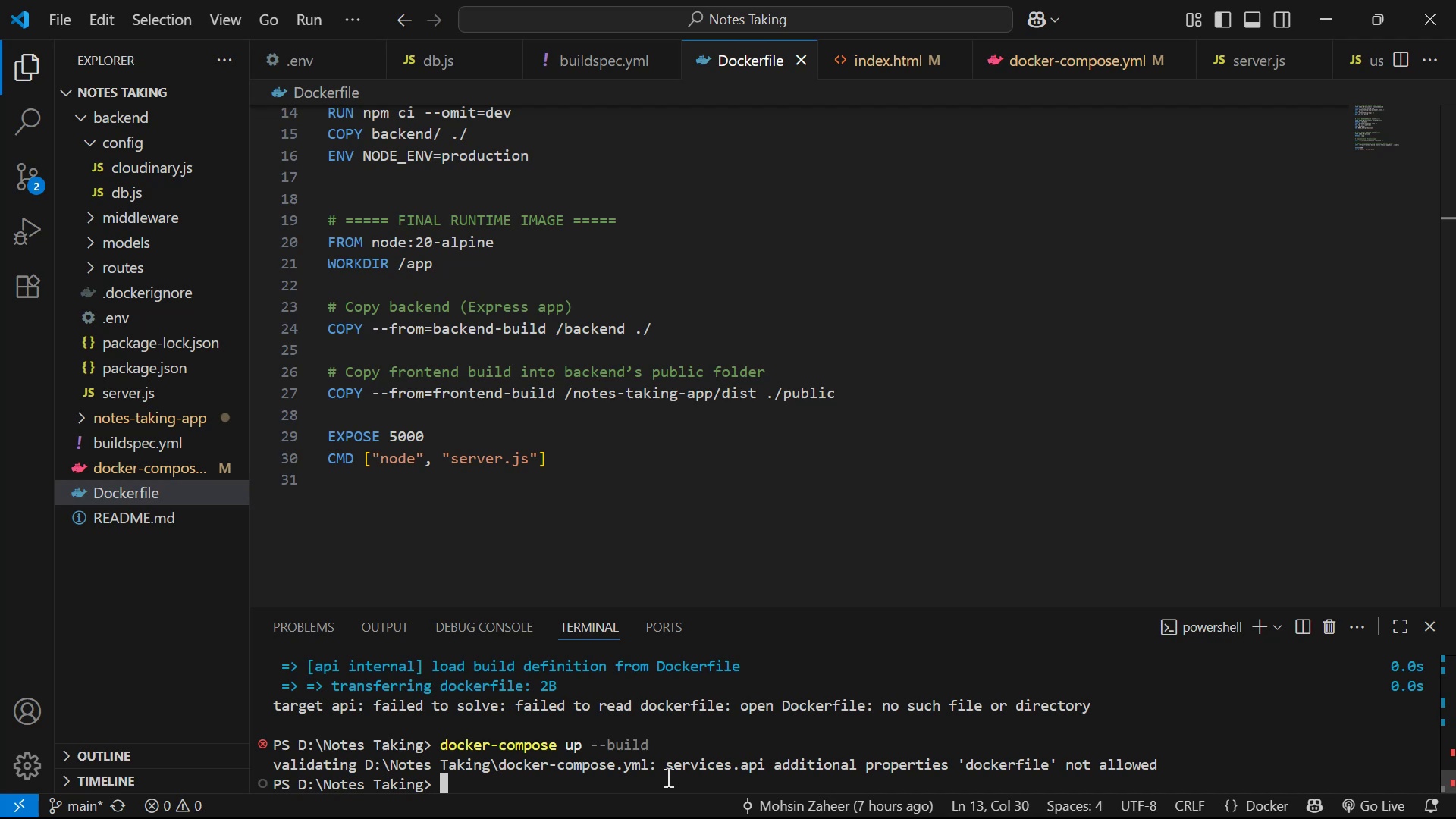 
left_click_drag(start_coordinate=[476, 784], to_coordinate=[268, 745])
 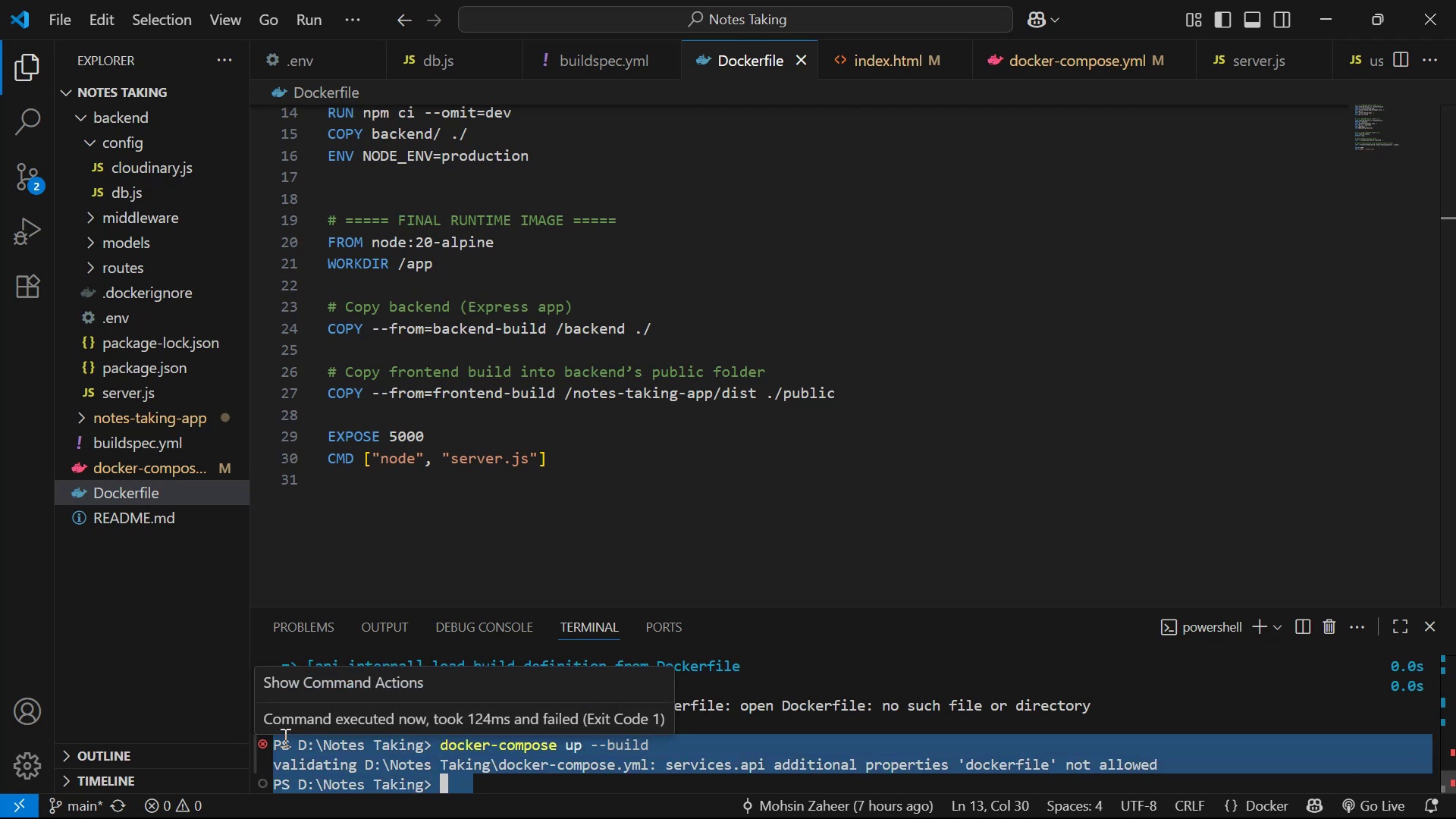 
key(Control+C)
 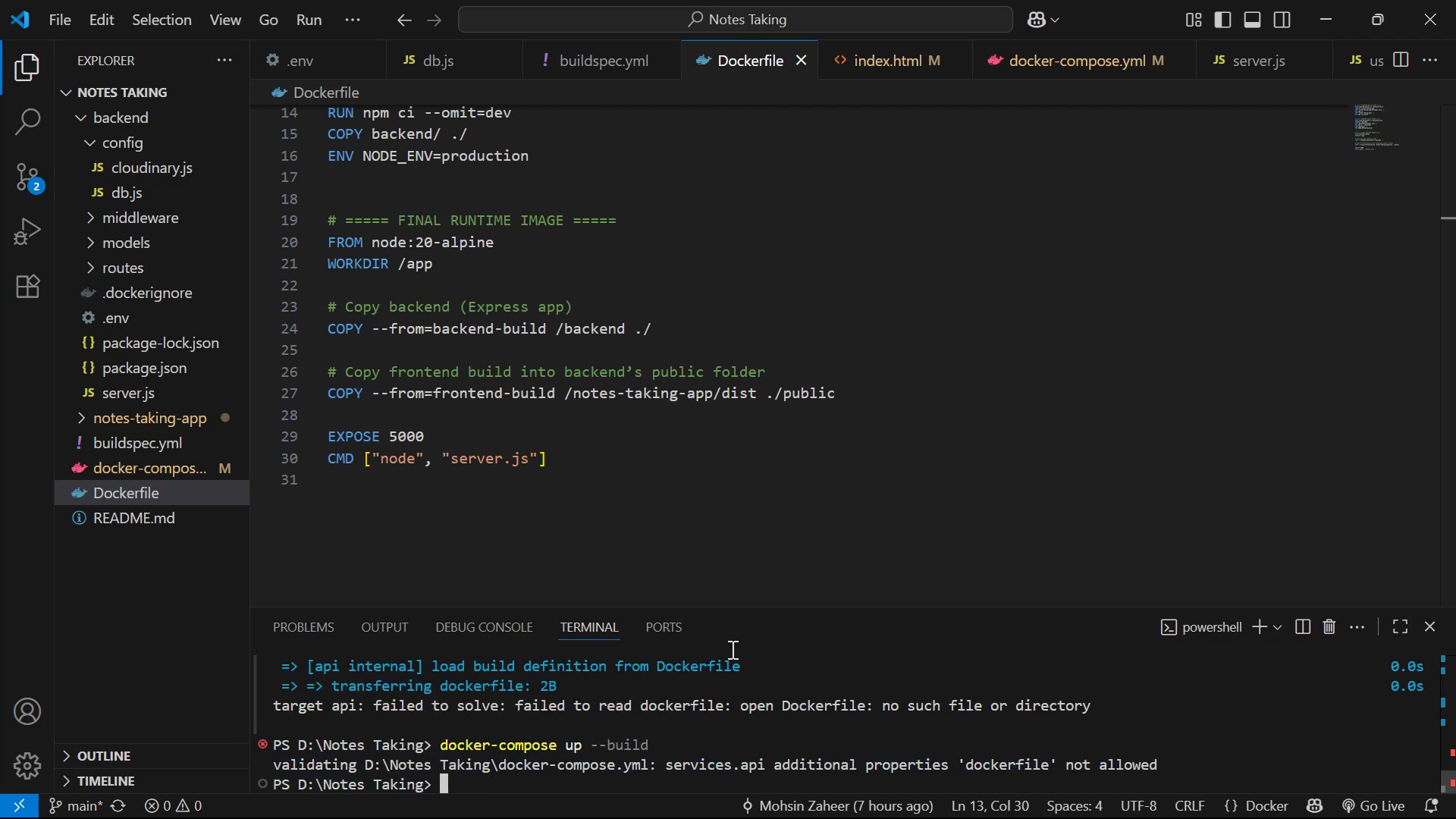 
key(Alt+Tab)
 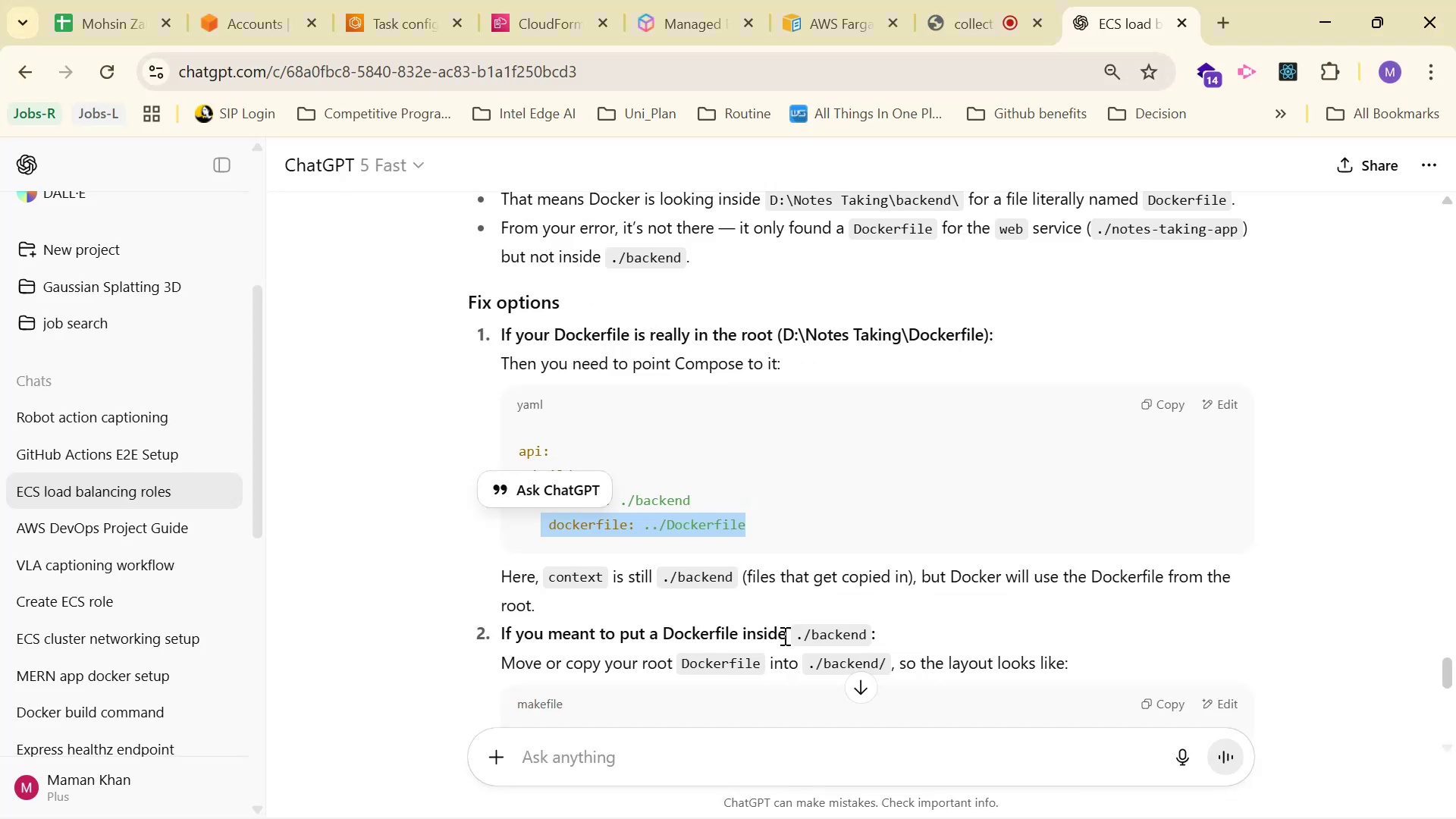 
scroll: coordinate [746, 651], scroll_direction: down, amount: 8.0
 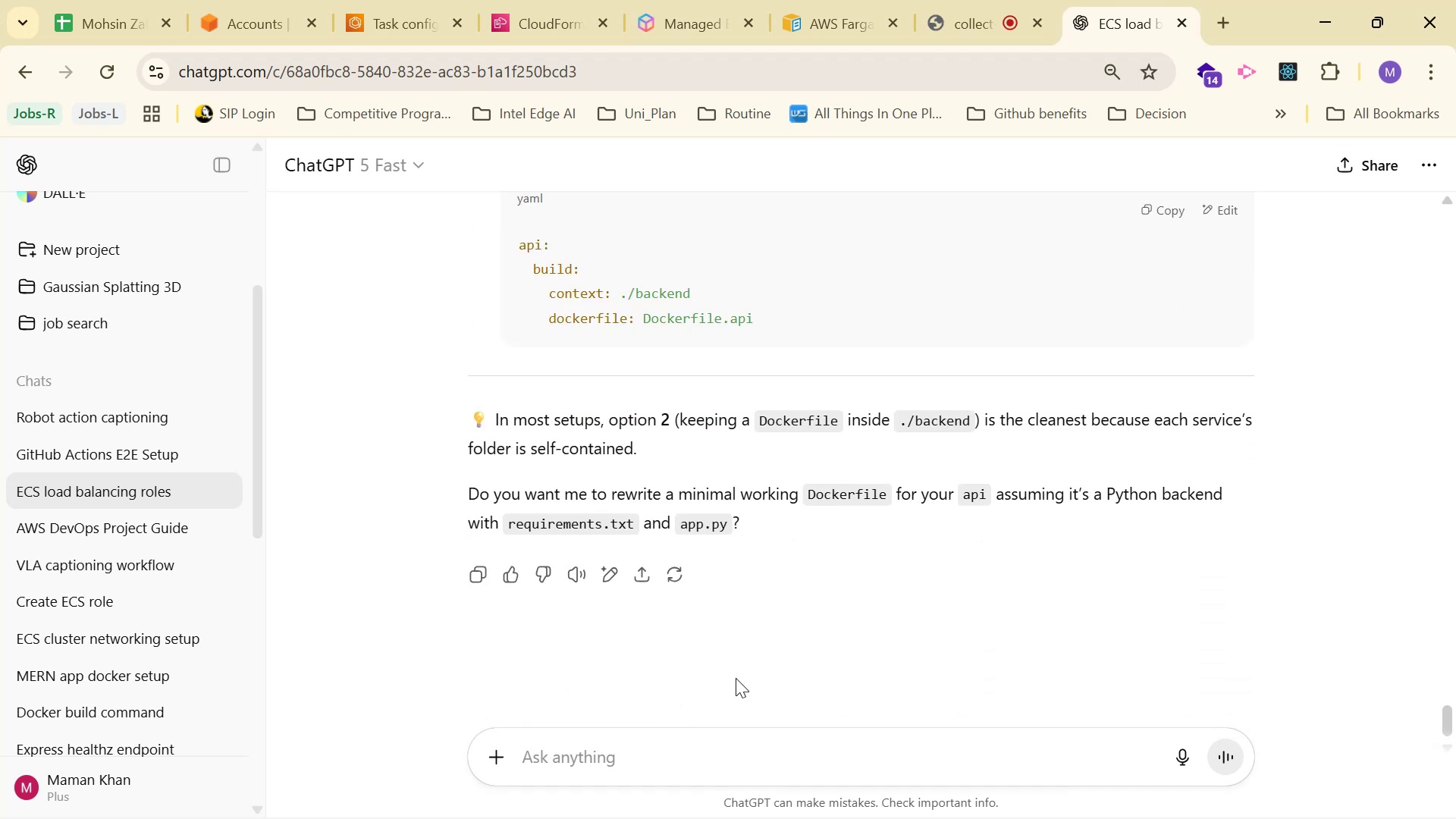 
left_click_drag(start_coordinate=[705, 742], to_coordinate=[707, 746])
 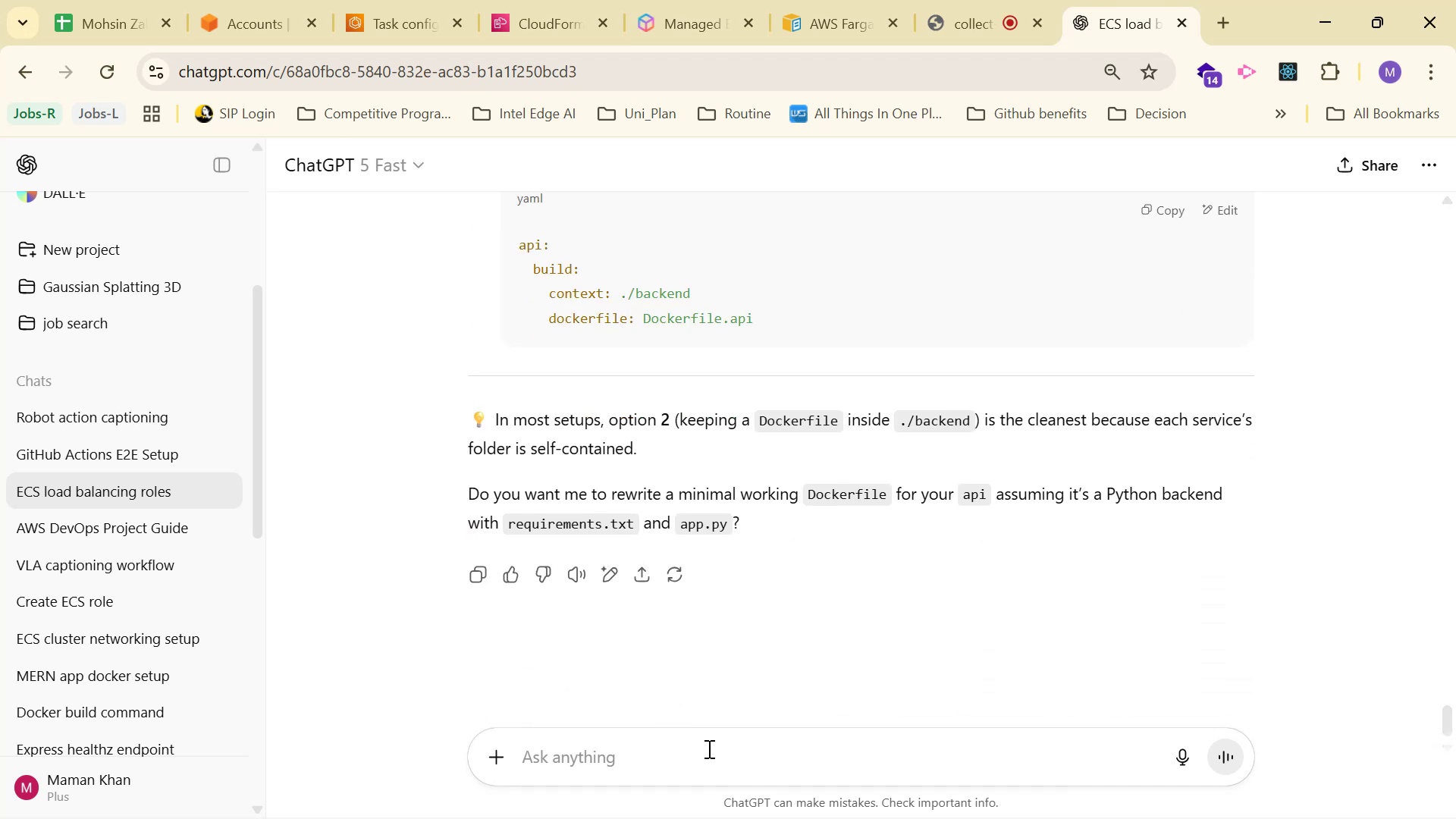 
key(Control+V)
 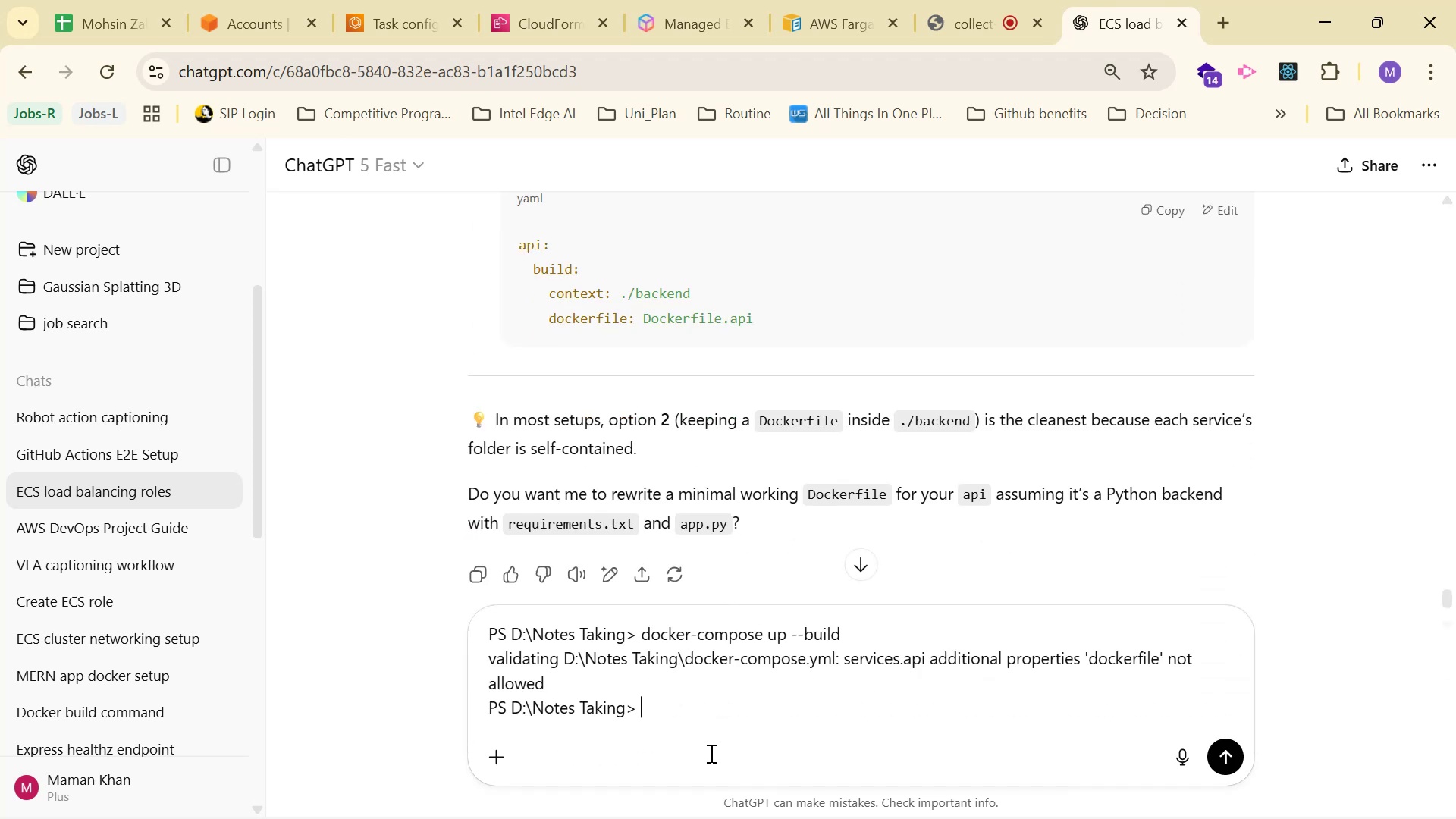 
key(Space)
 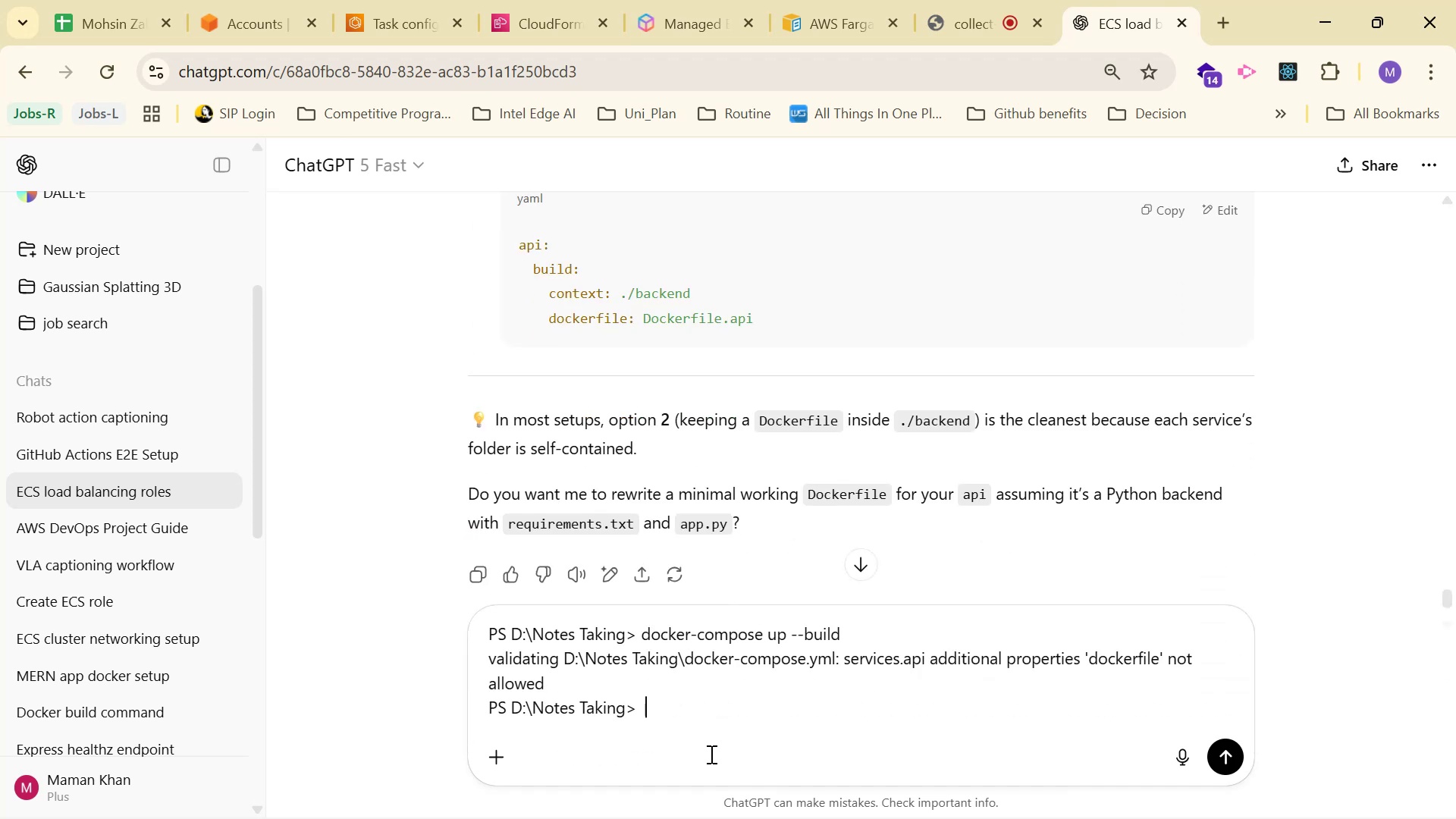 
key(Space)
 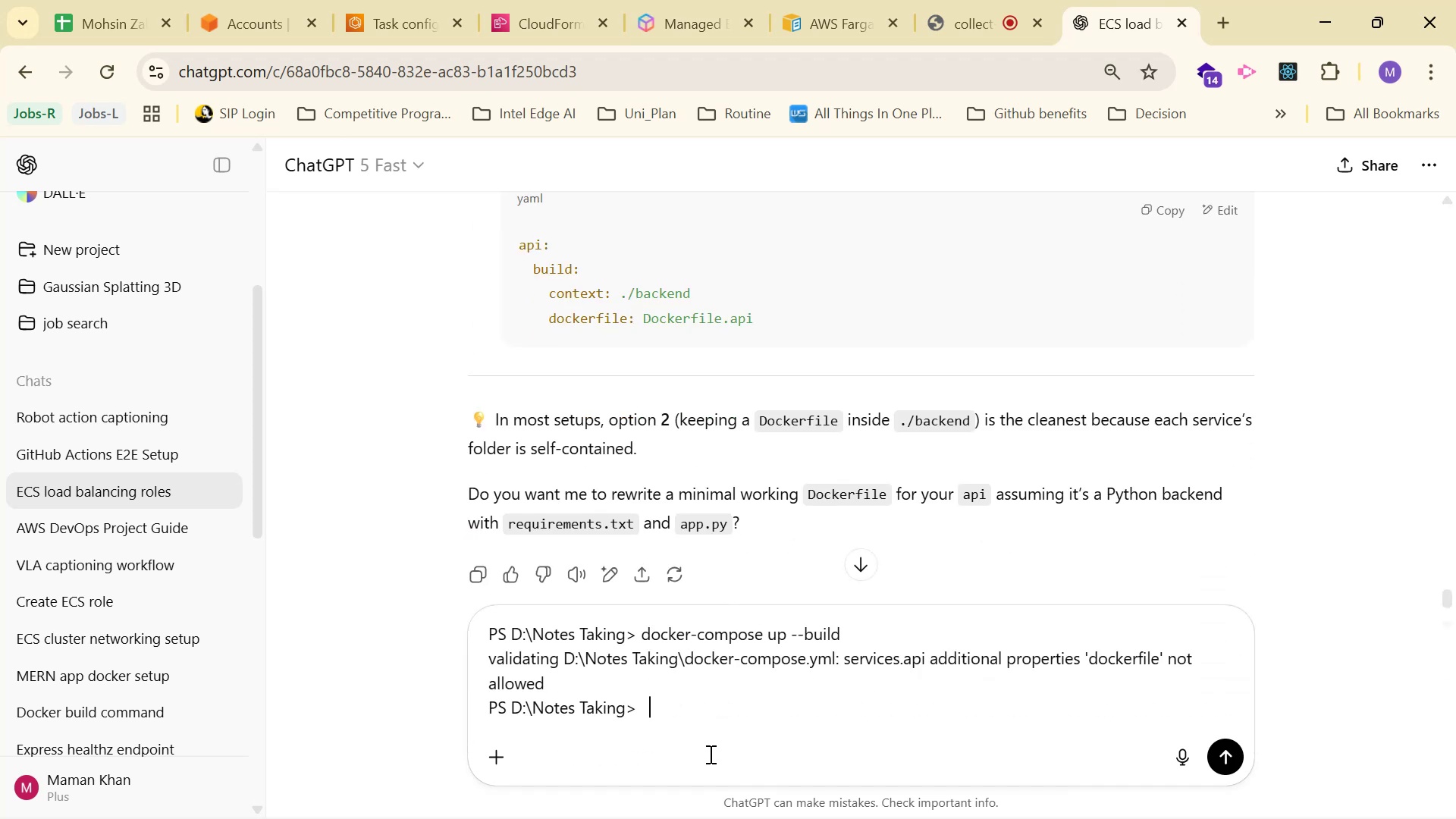 
key(Alt+AltLeft)
 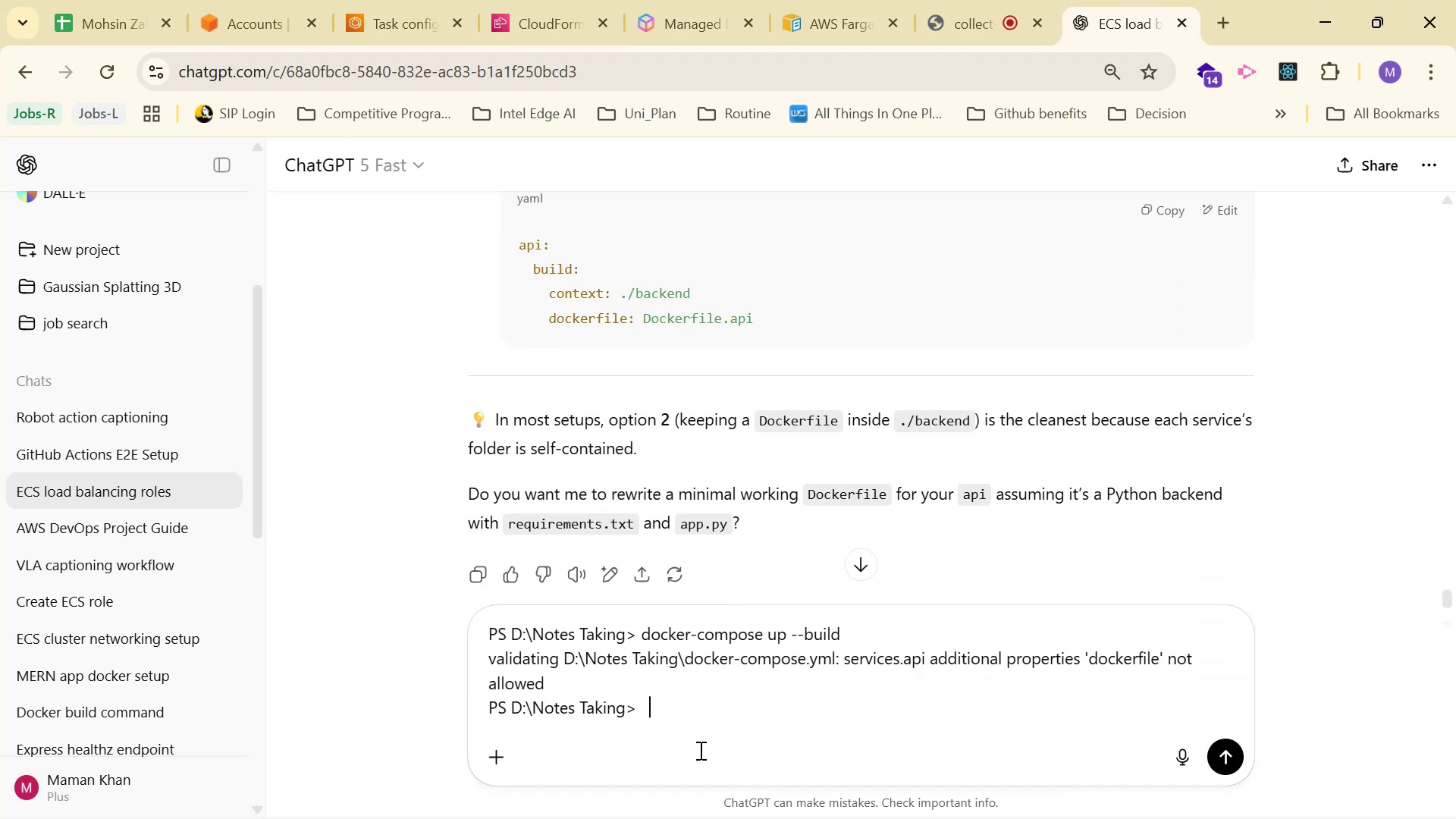 
key(Alt+Tab)
 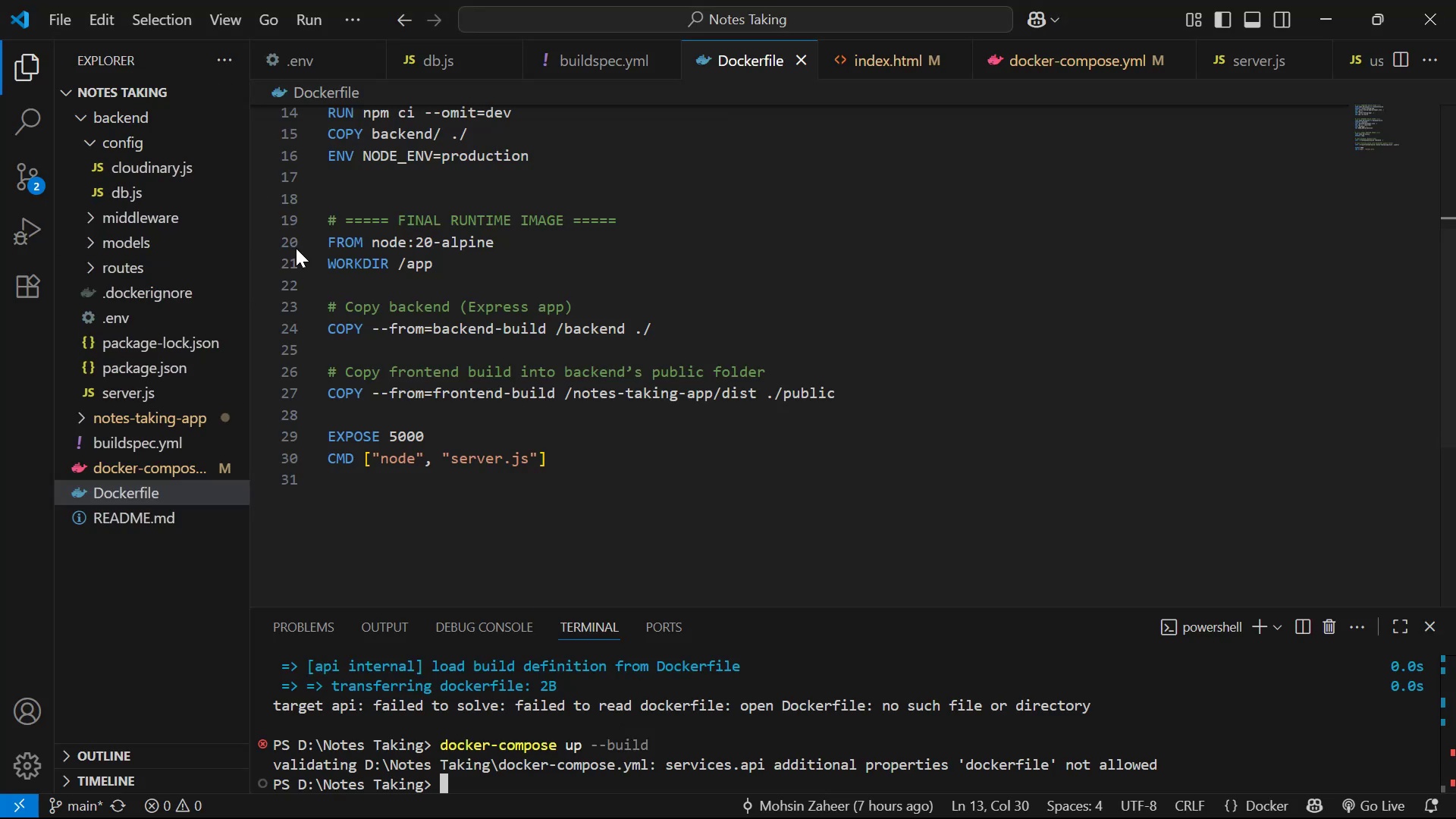 
left_click([645, 488])
 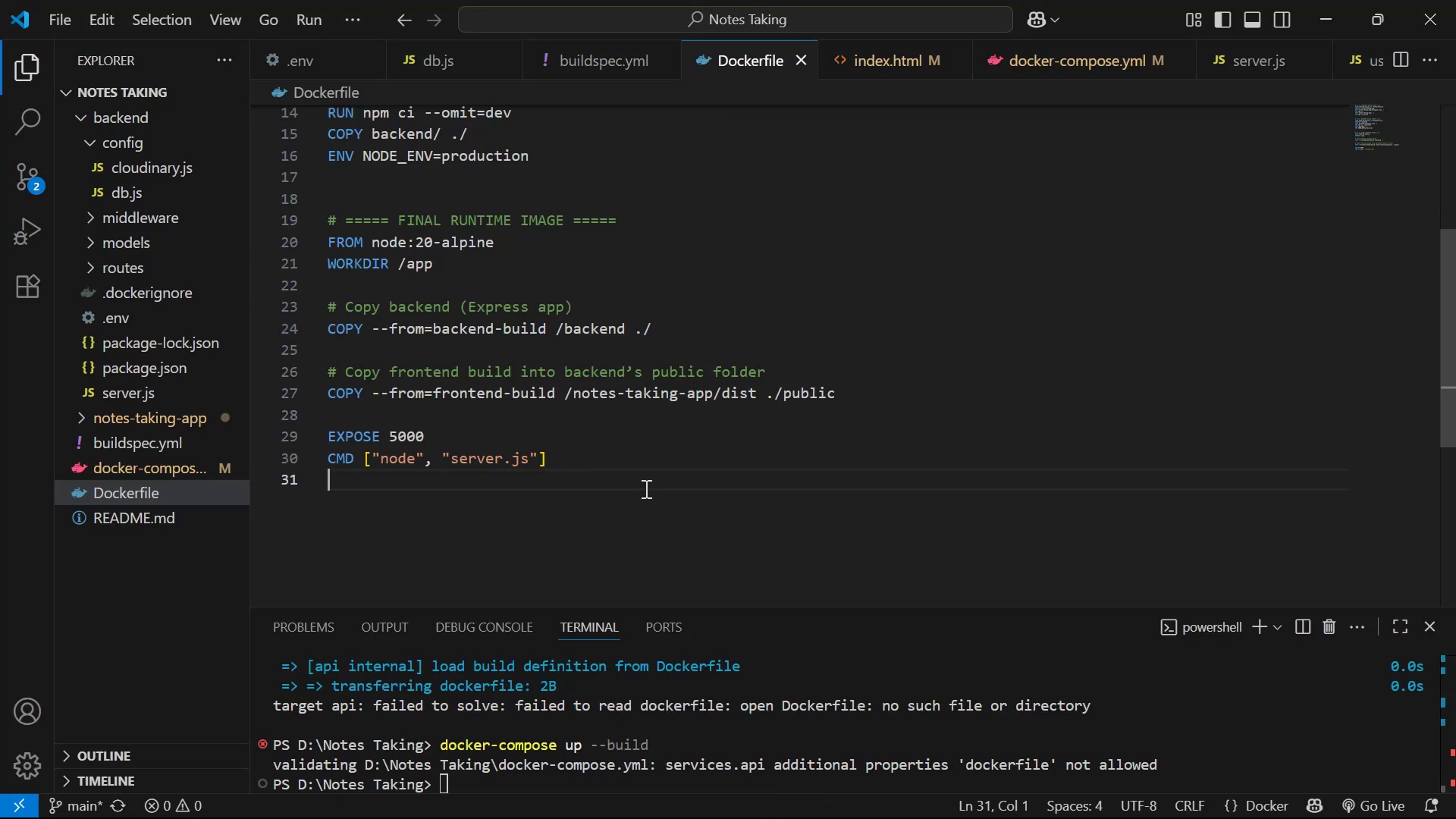 
key(Control+A)
 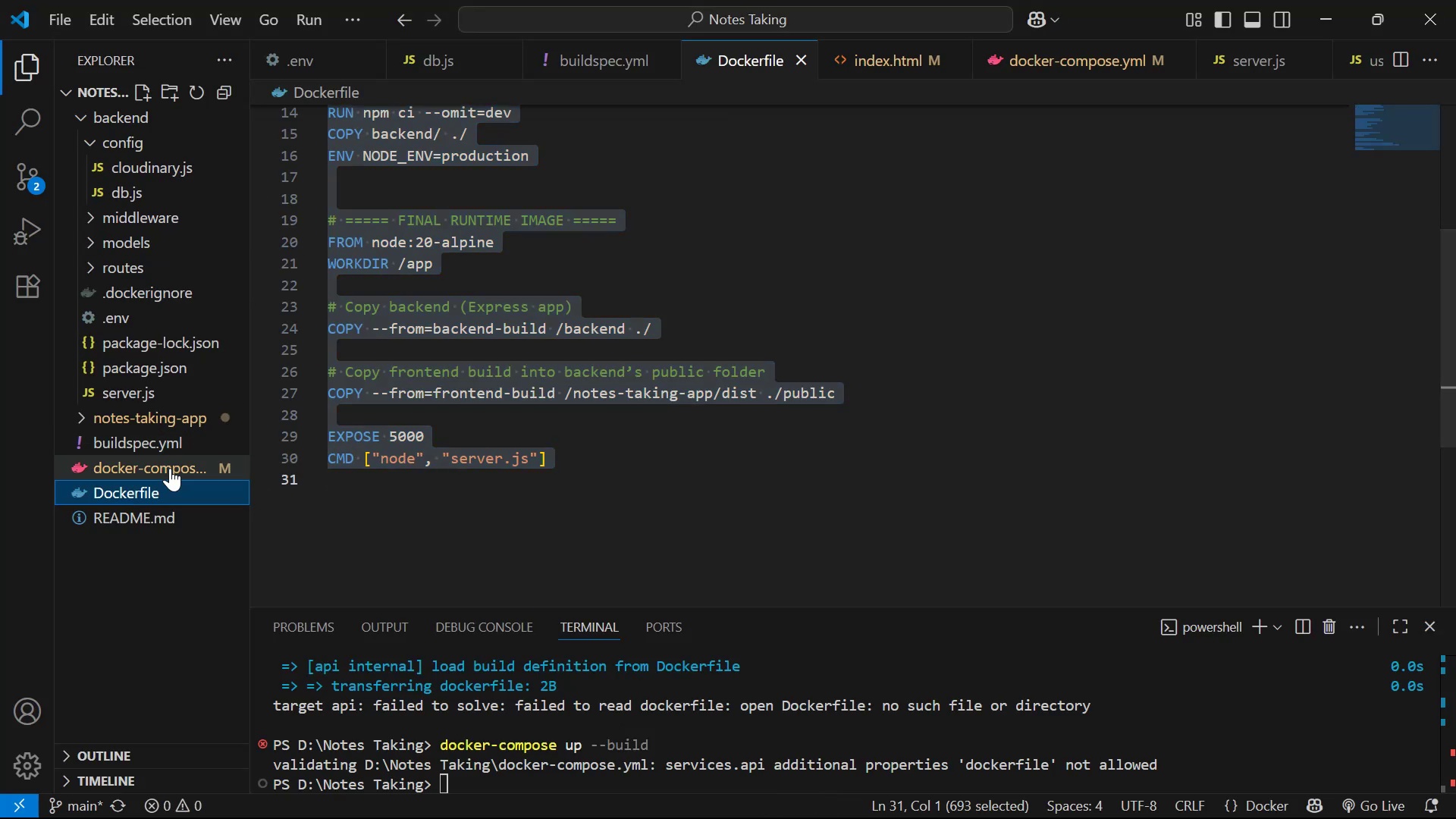 
double_click([709, 484])
 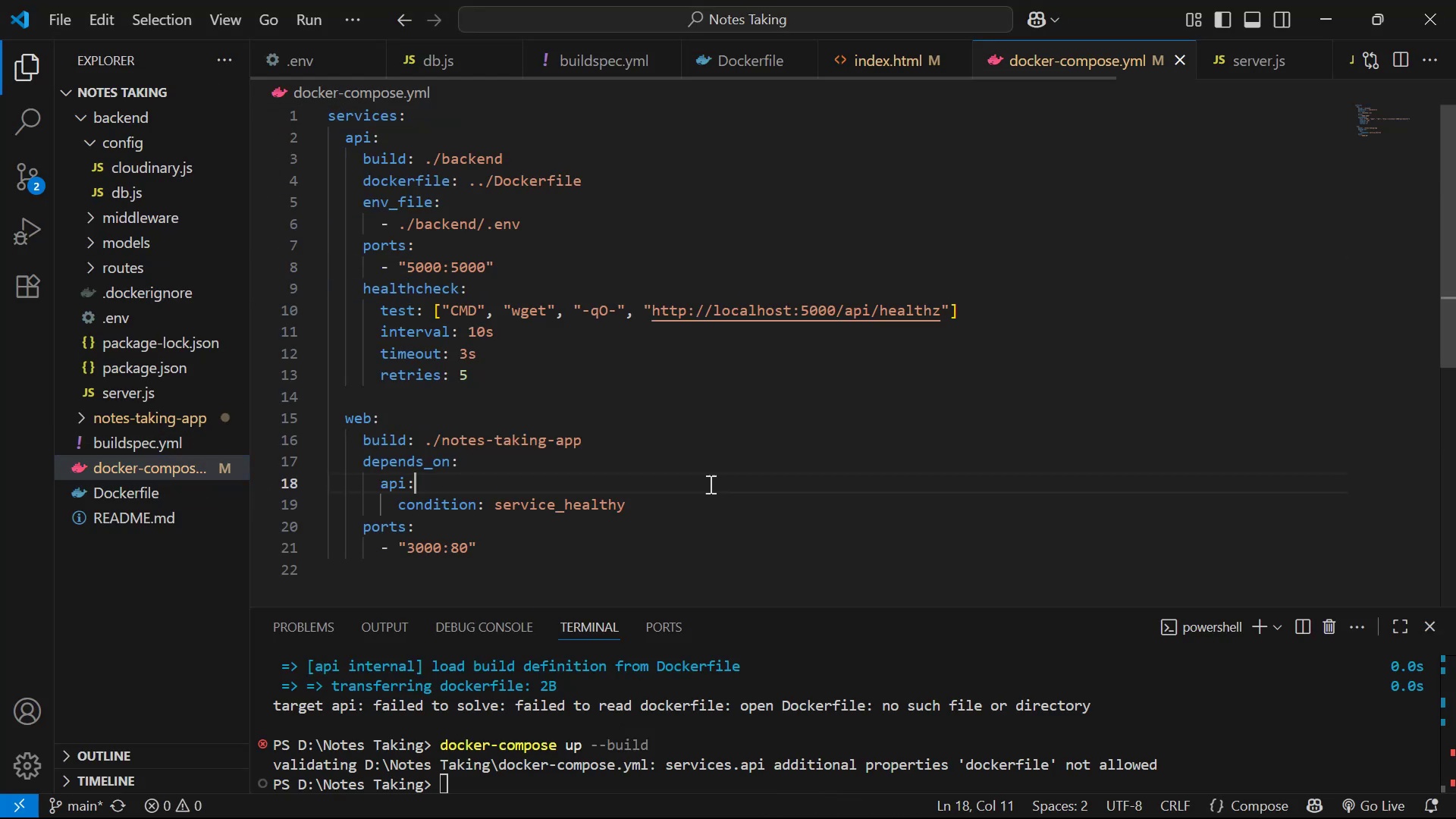 
key(Control+A)
 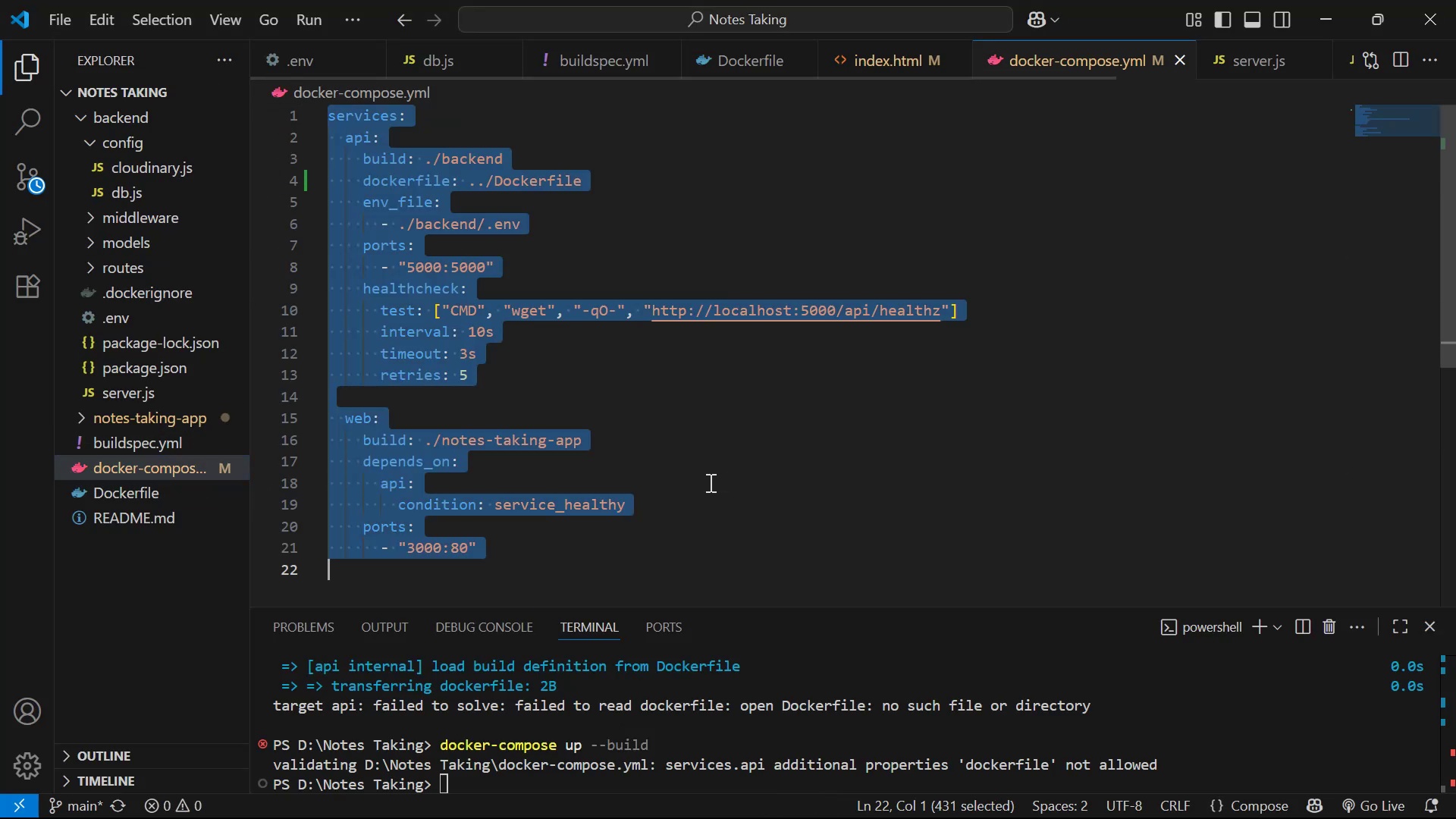 
key(Control+X)
 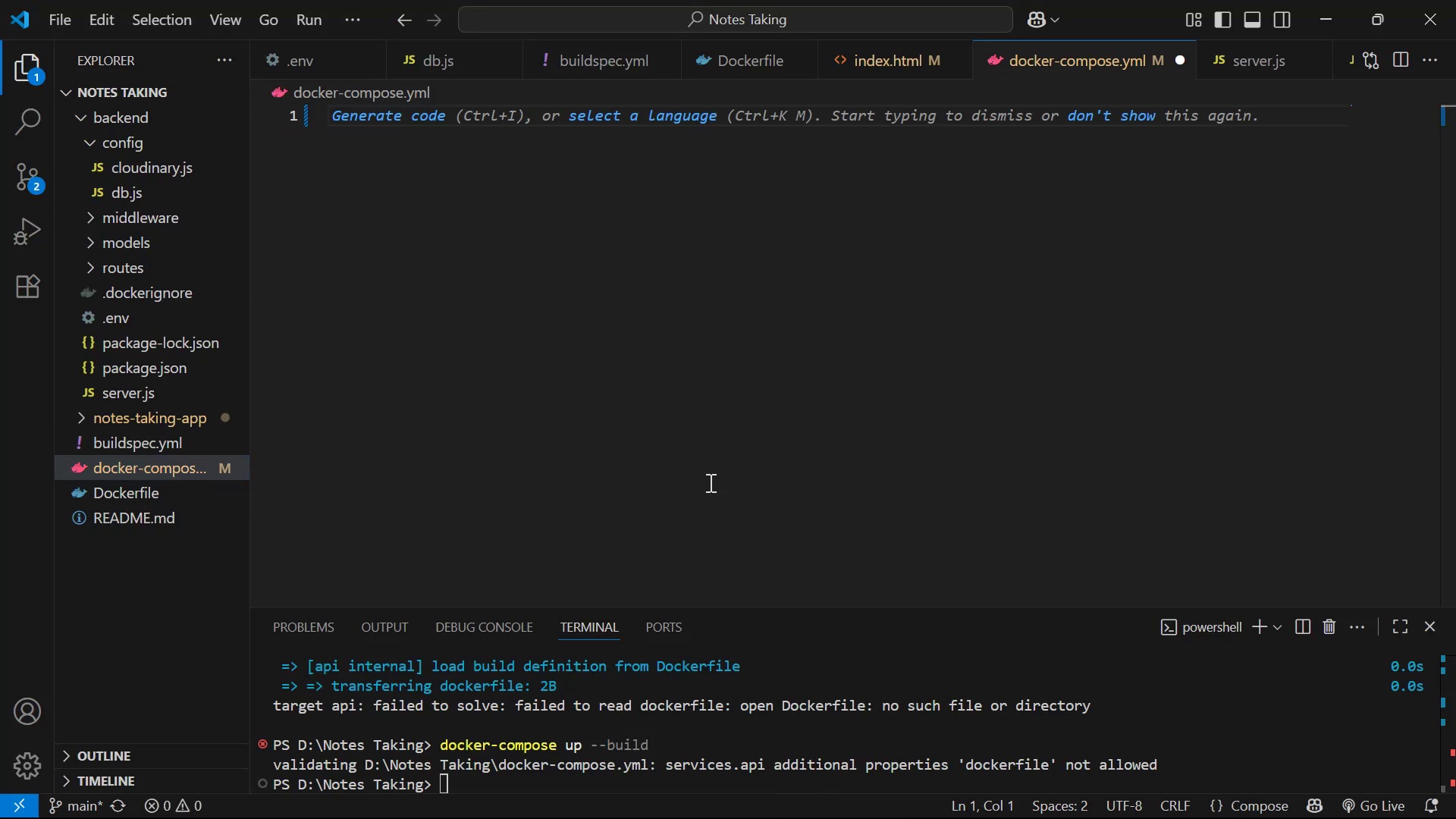 
key(Control+Z)
 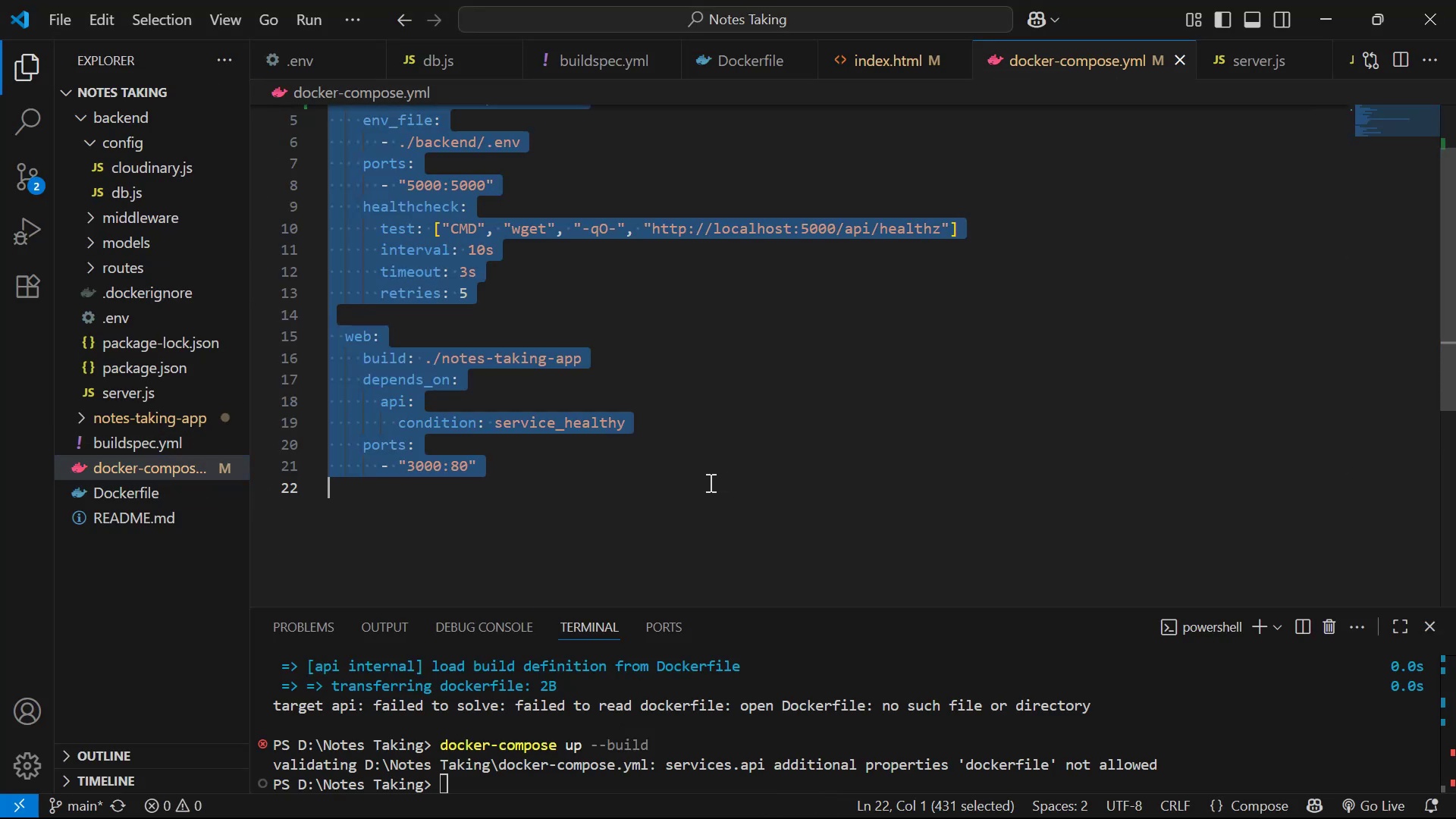 
key(Control+C)
 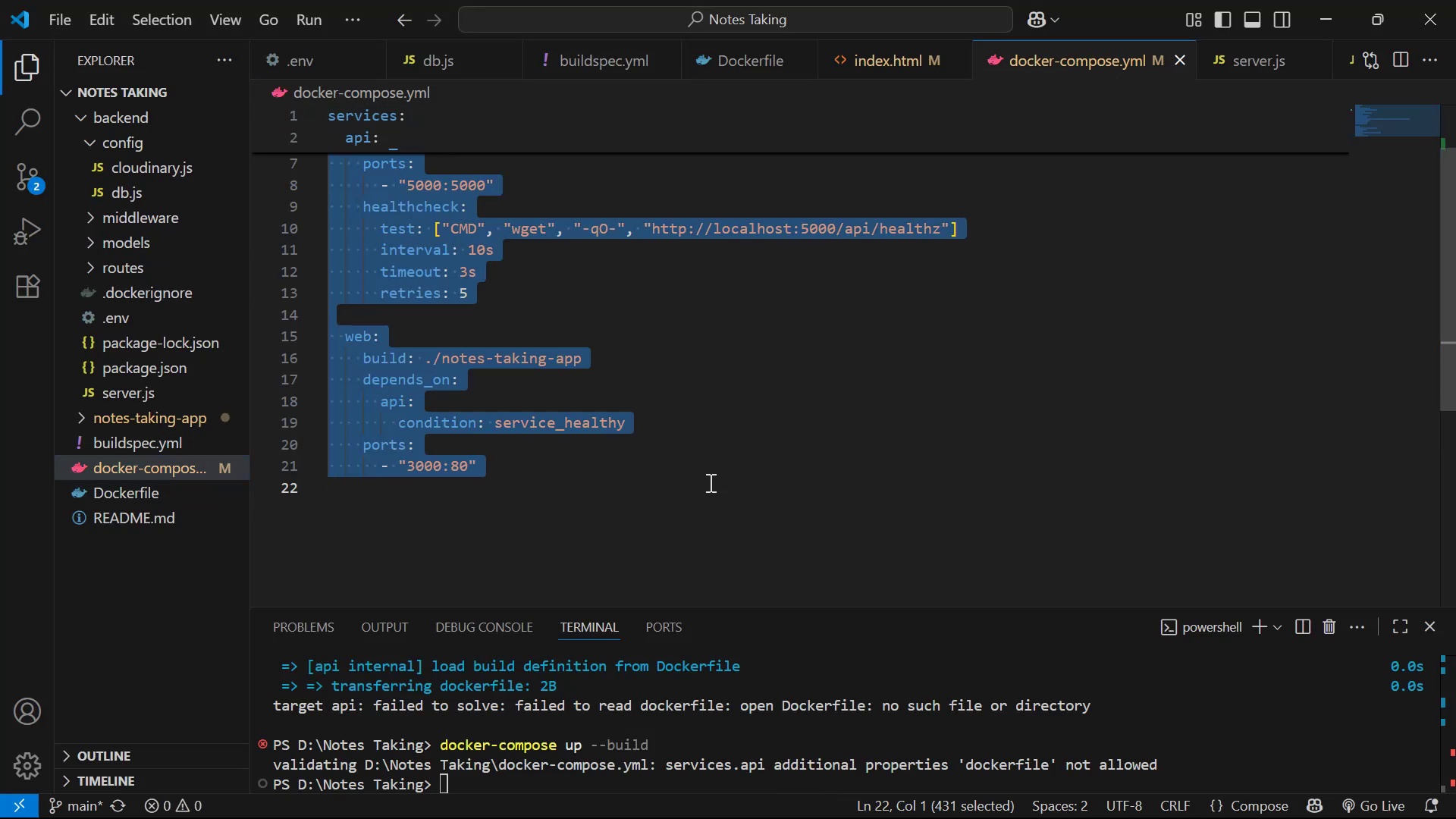 
key(Alt+AltLeft)
 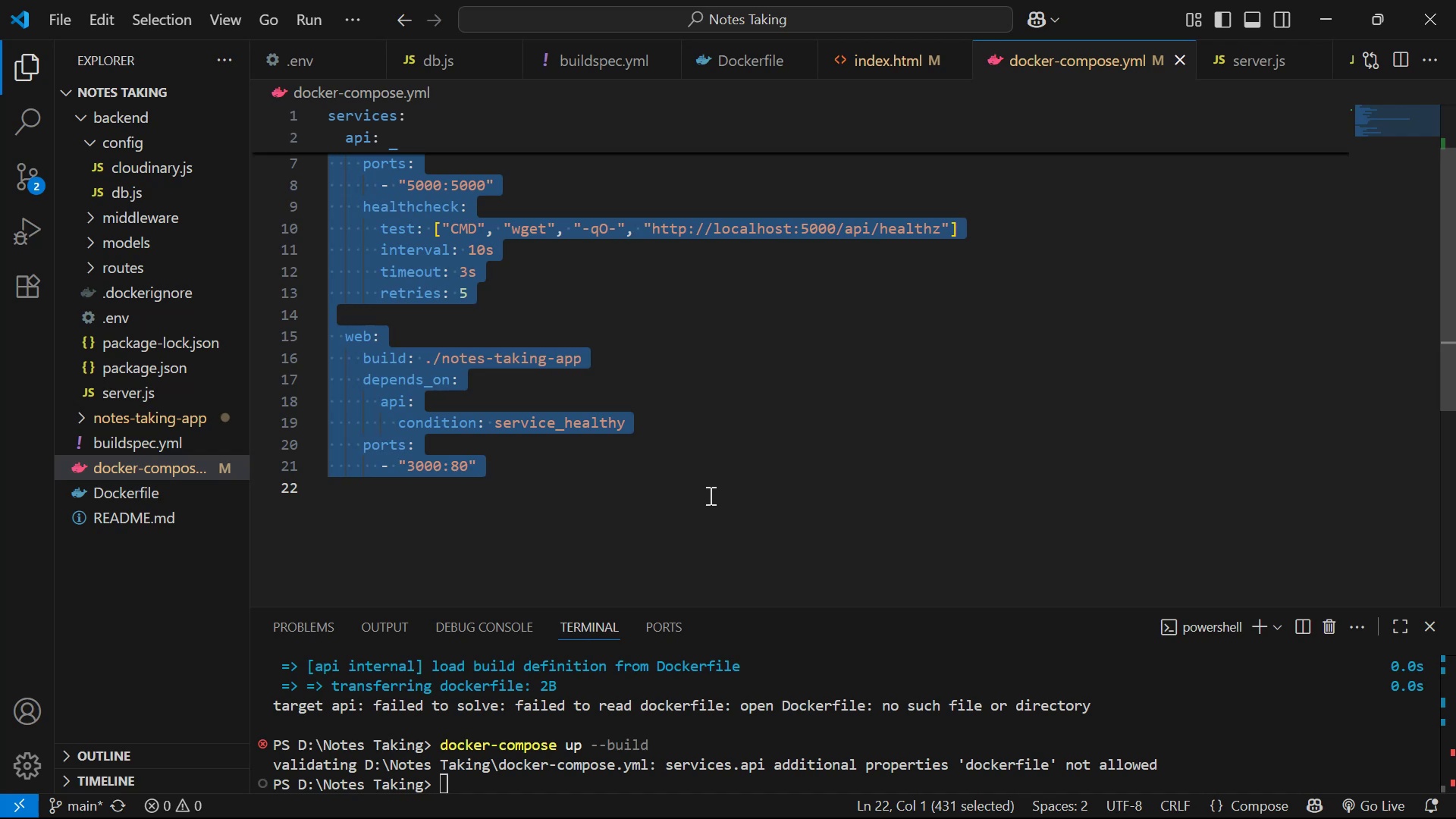 
key(Alt+Tab)
 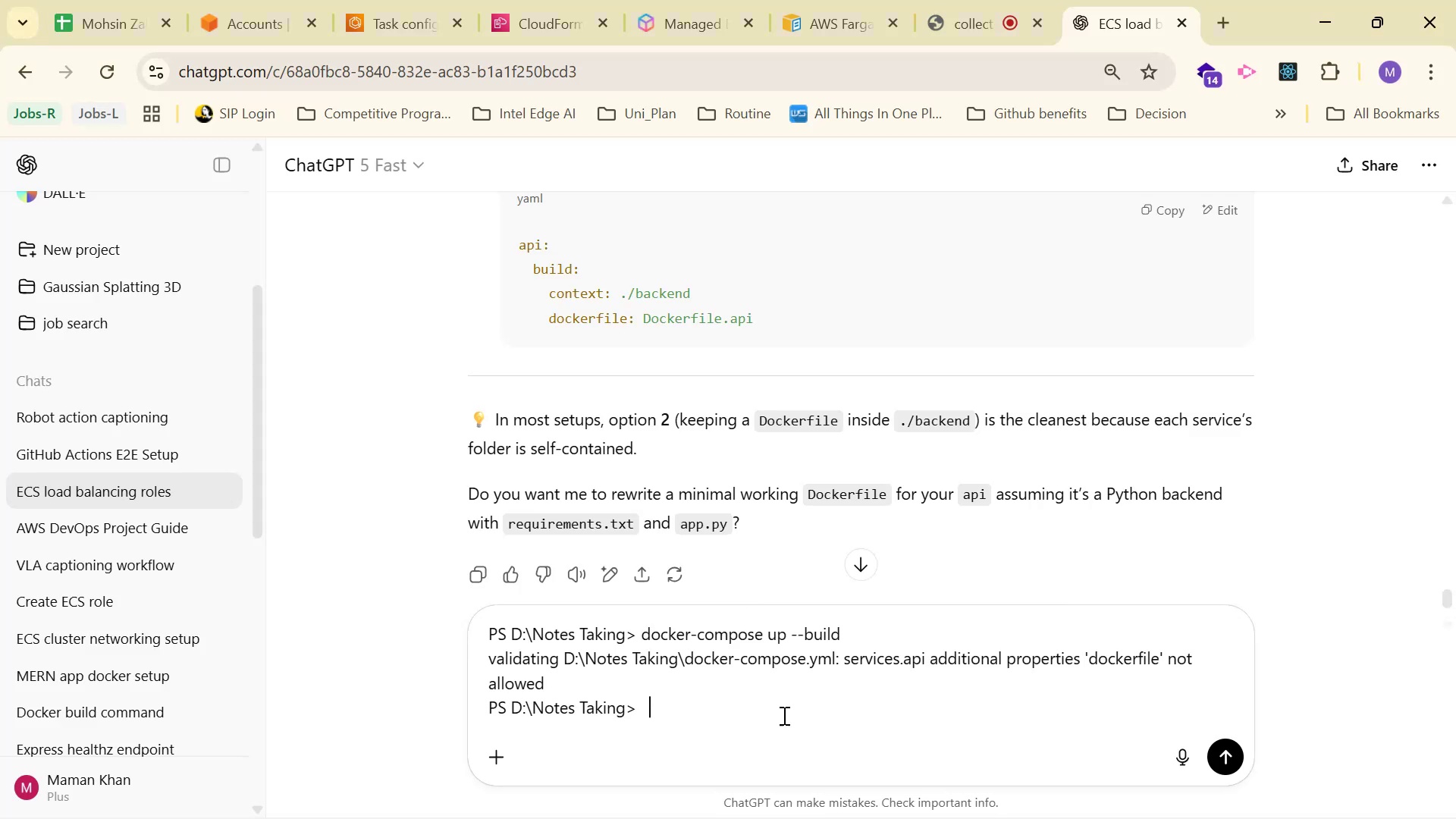 
key(Control+V)
 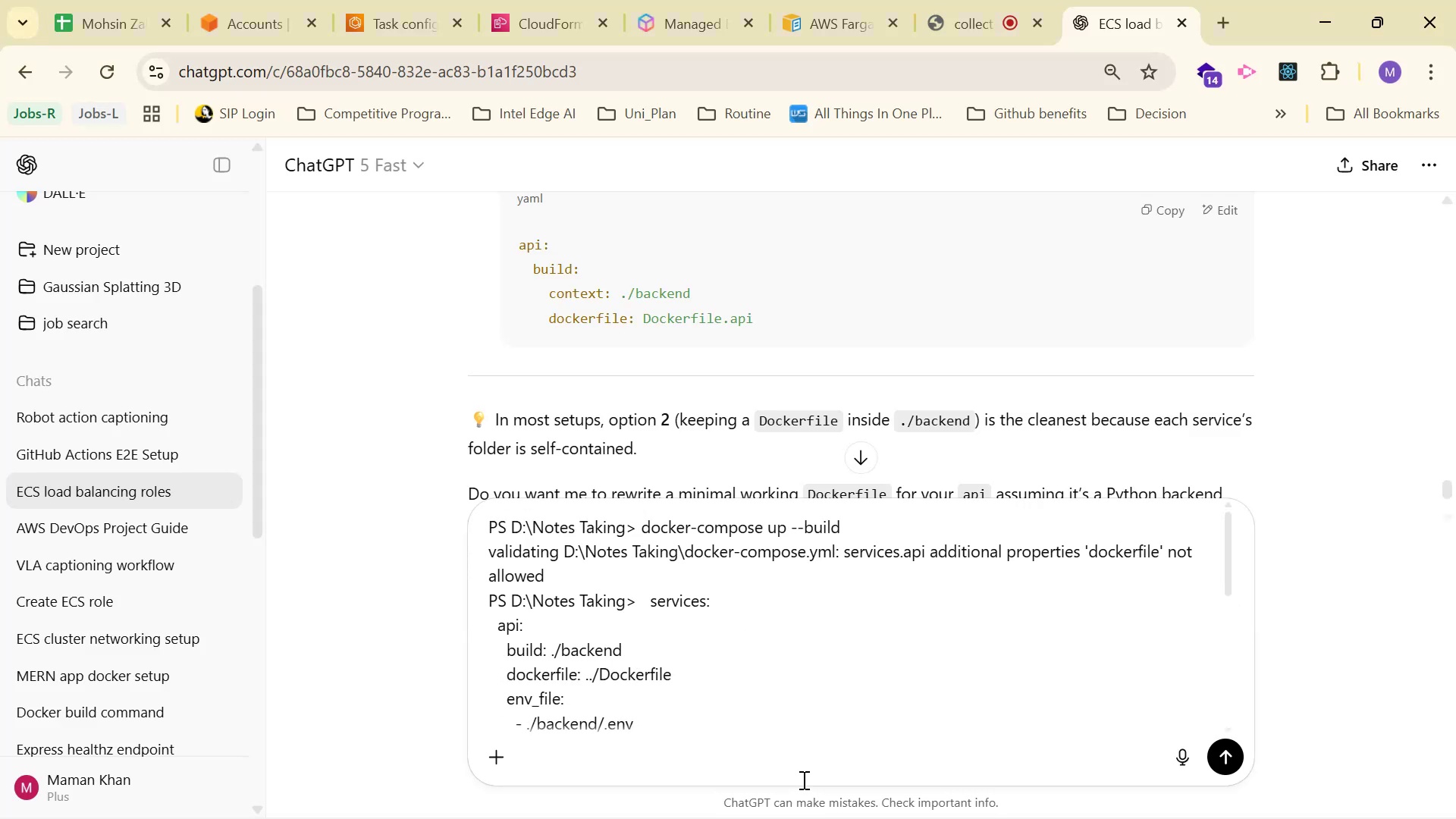 
key(Enter)
 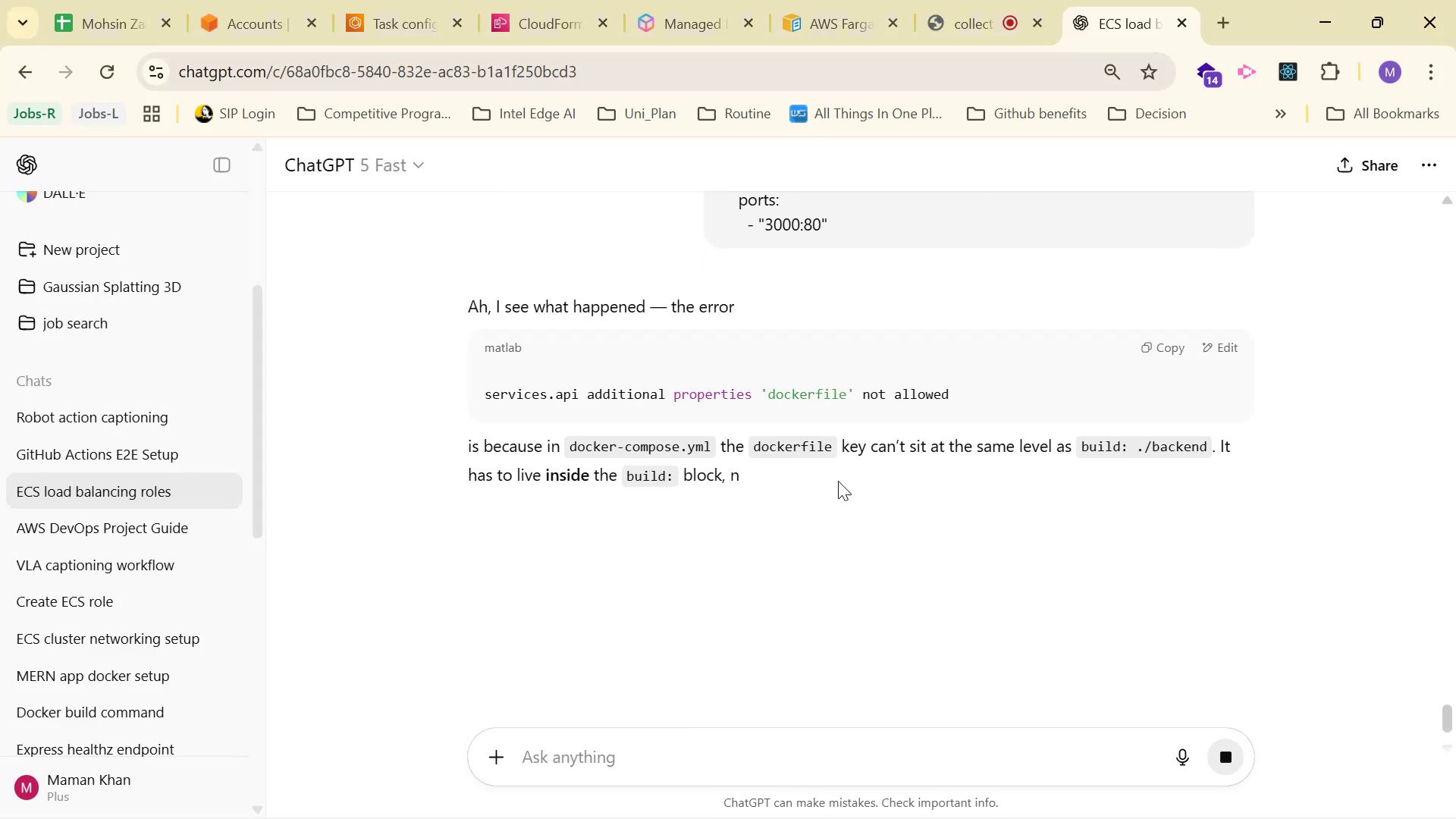 
scroll: coordinate [1112, 380], scroll_direction: down, amount: 4.0
 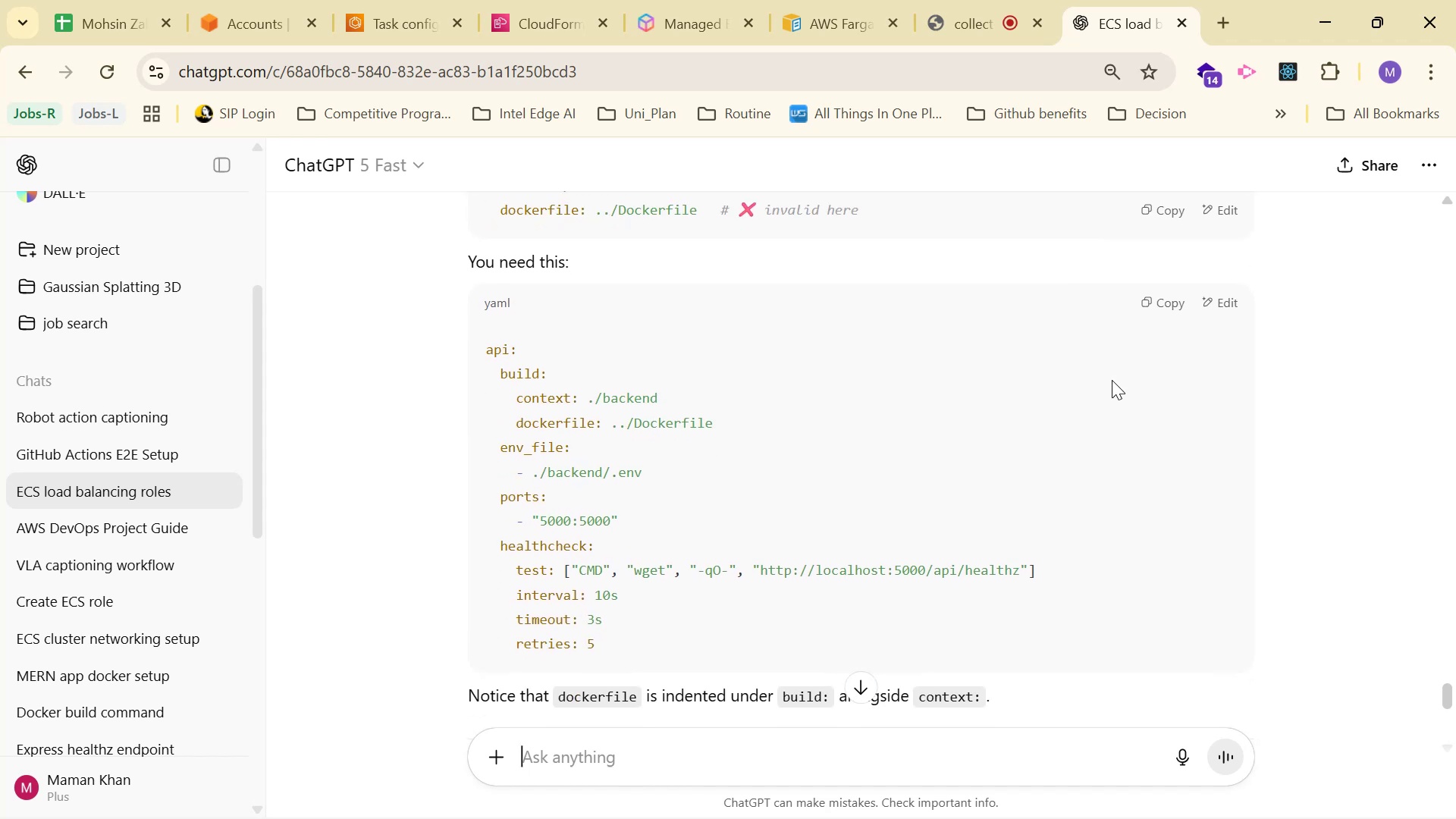 
scroll: coordinate [1112, 376], scroll_direction: up, amount: 2.0
 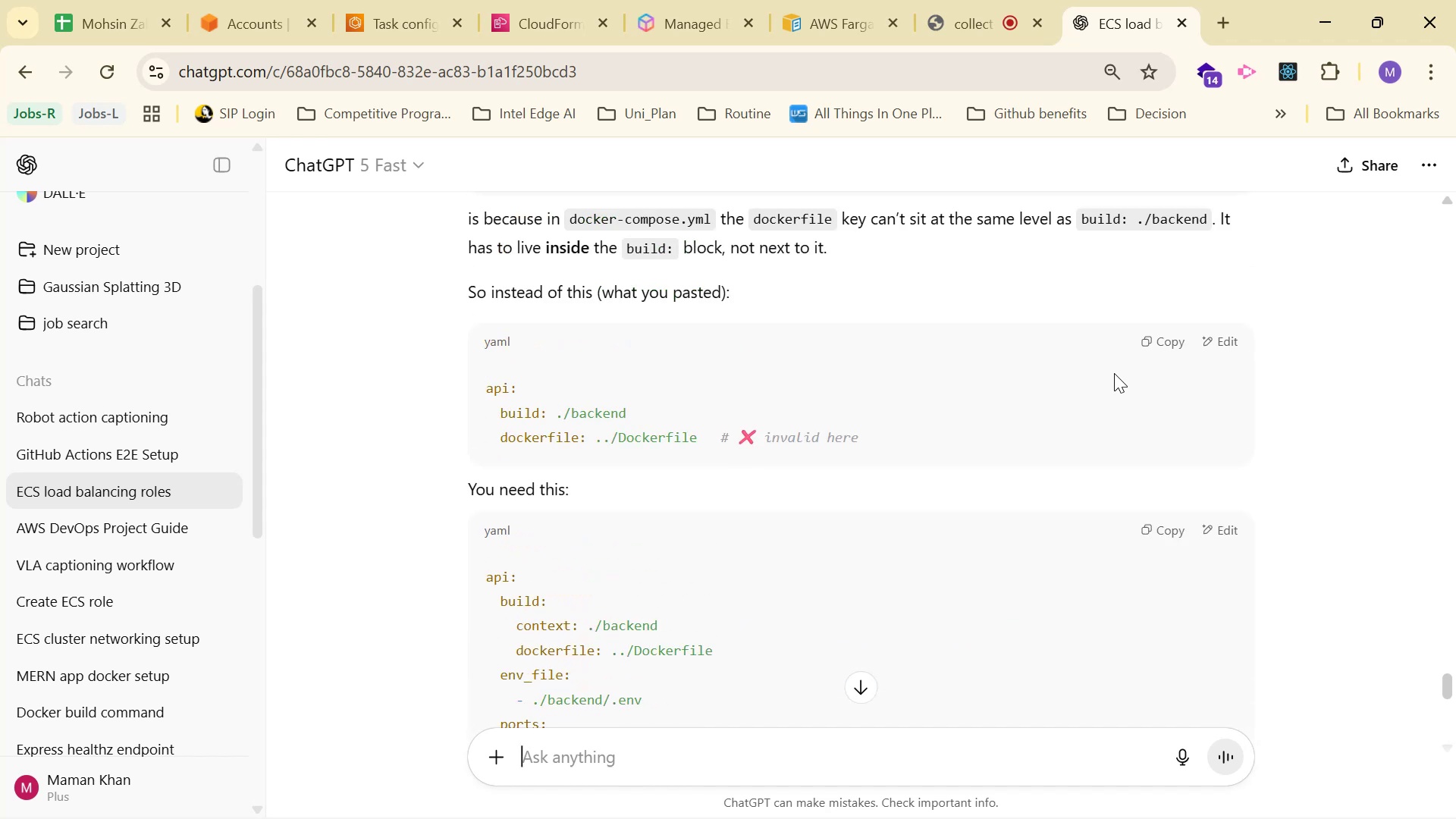 
scroll: coordinate [1115, 373], scroll_direction: down, amount: 1.0
 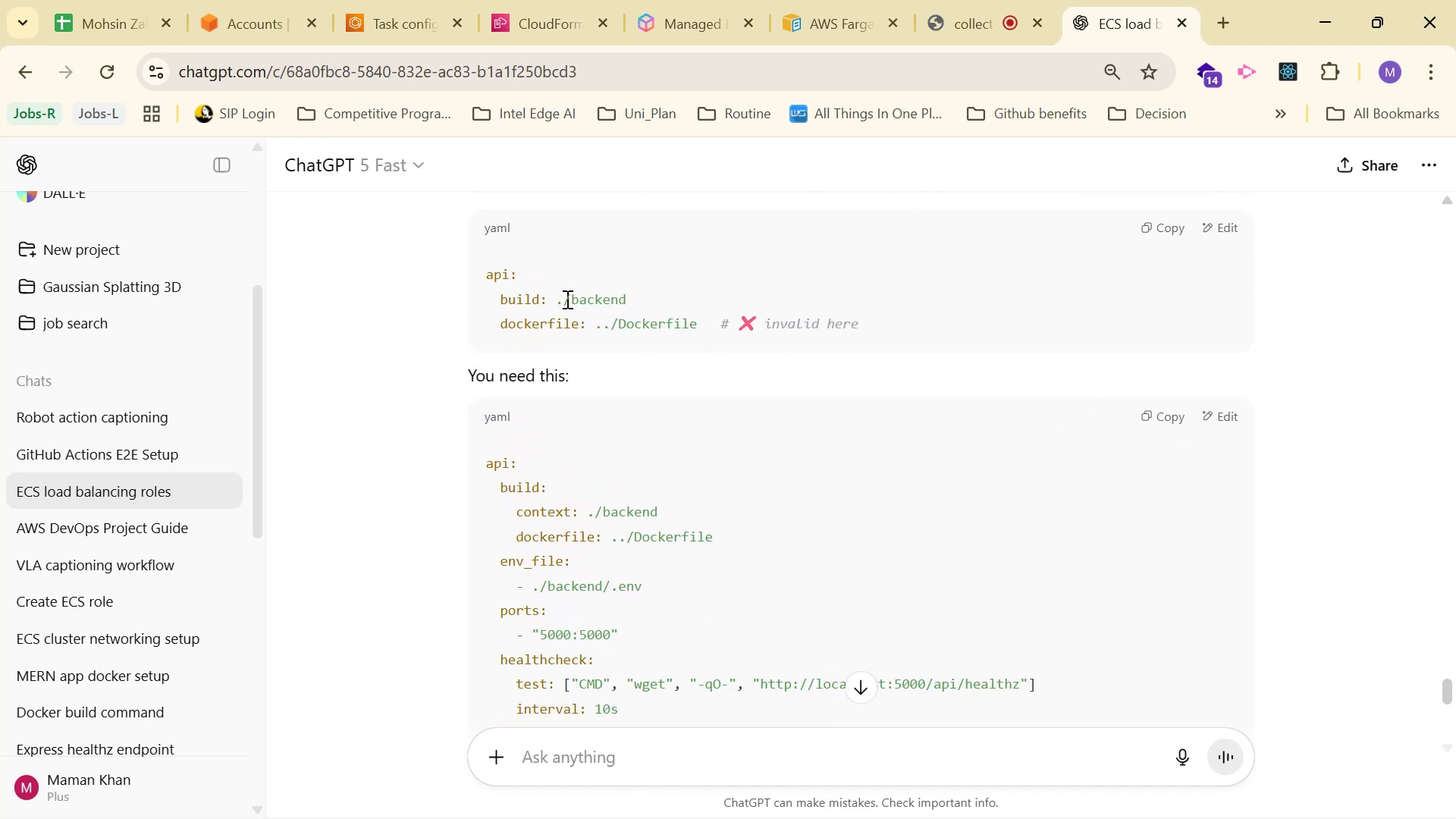 
left_click_drag(start_coordinate=[494, 489], to_coordinate=[739, 544])
 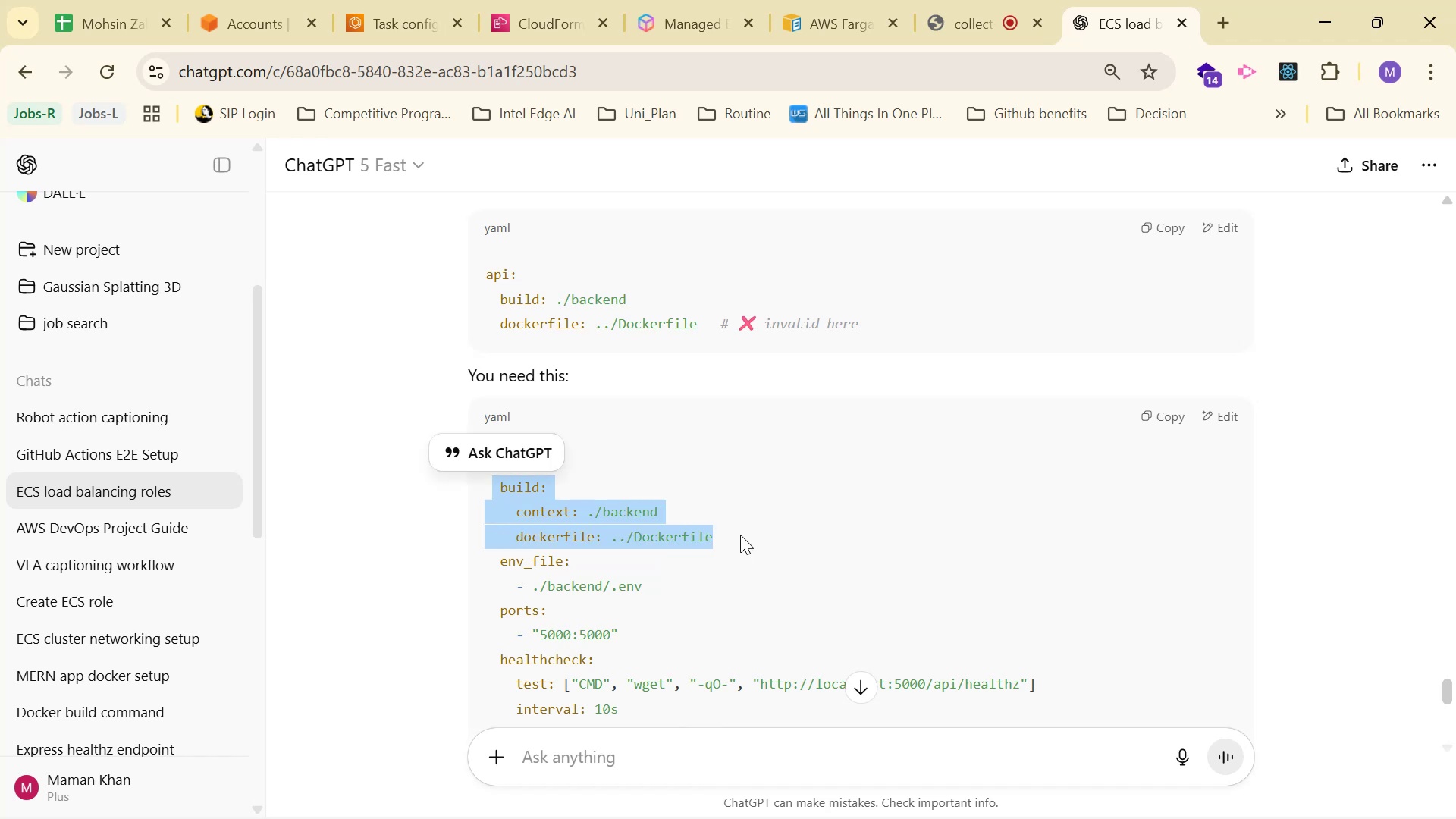 
key(Shift+ShiftLeft)
 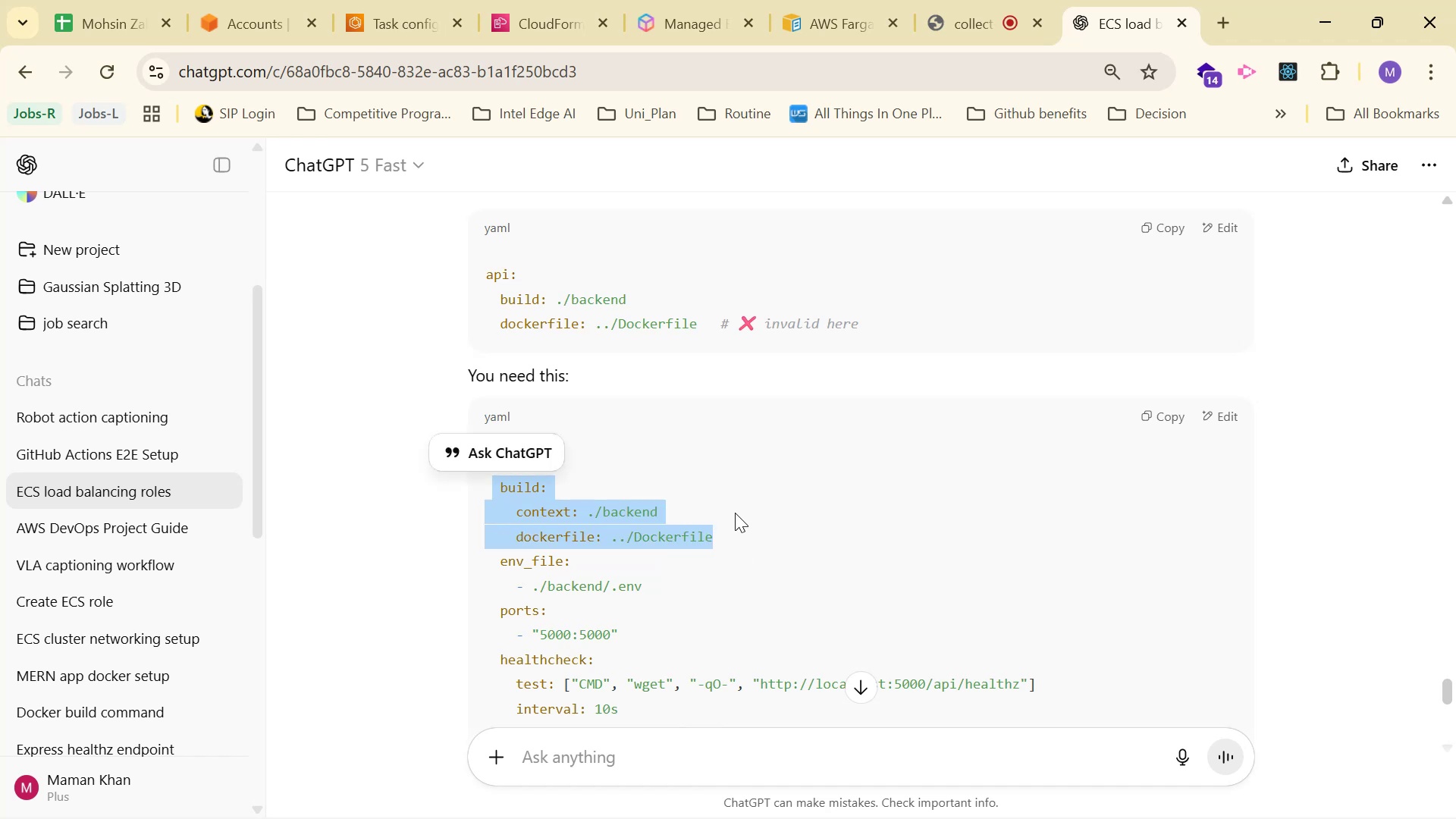 
key(Control+C)
 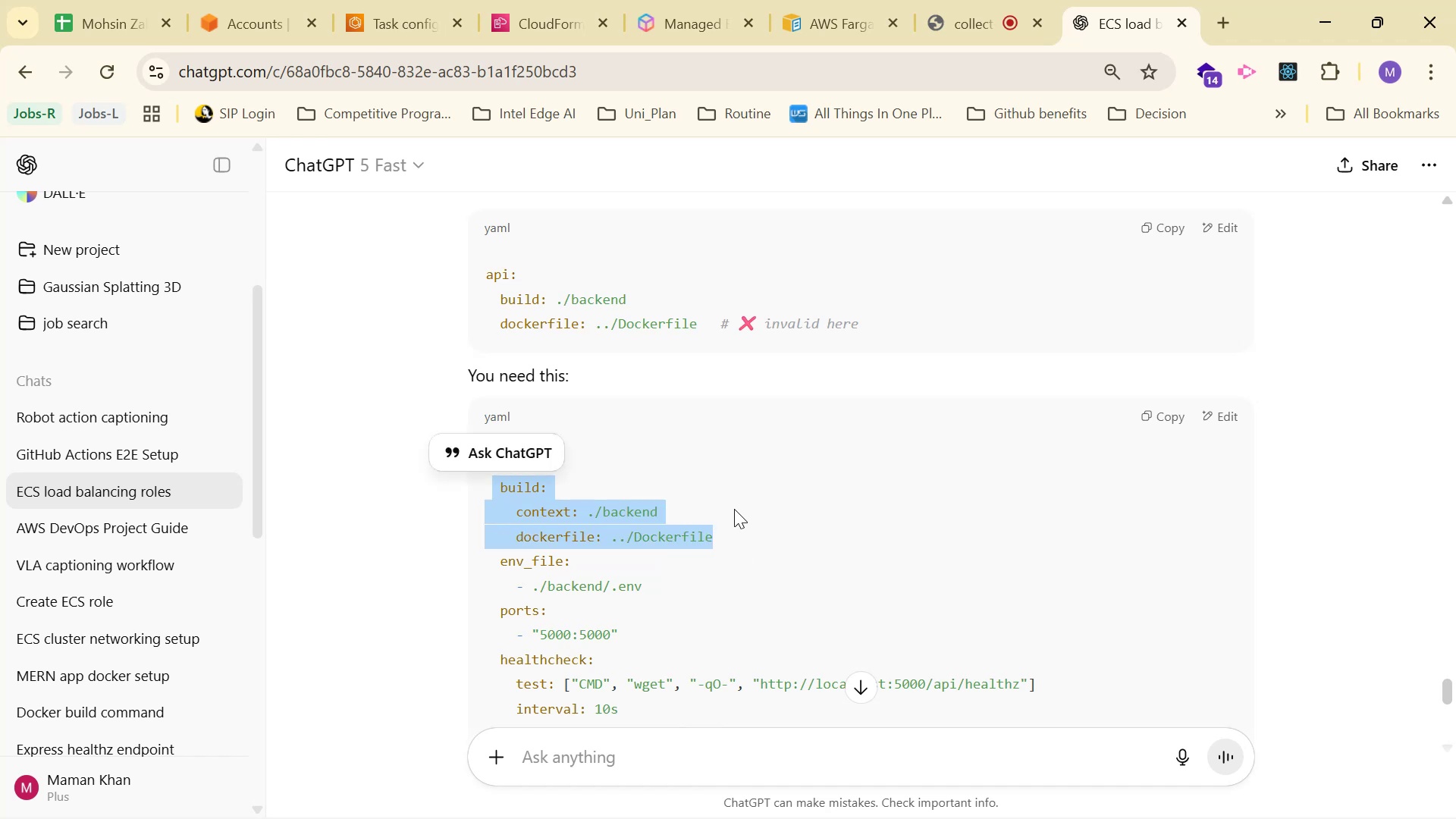 
key(Alt+AltLeft)
 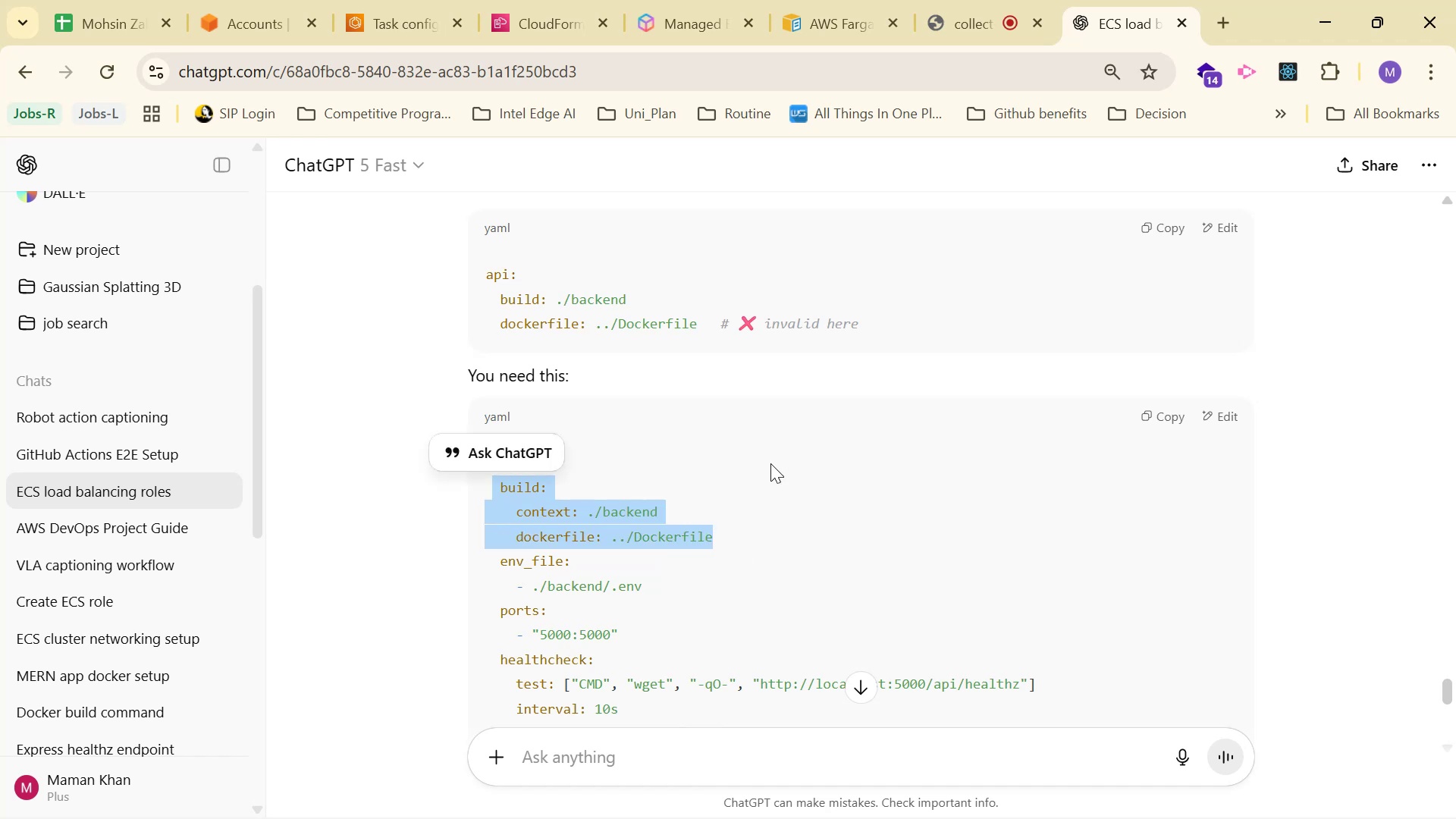 
key(Alt+Tab)
 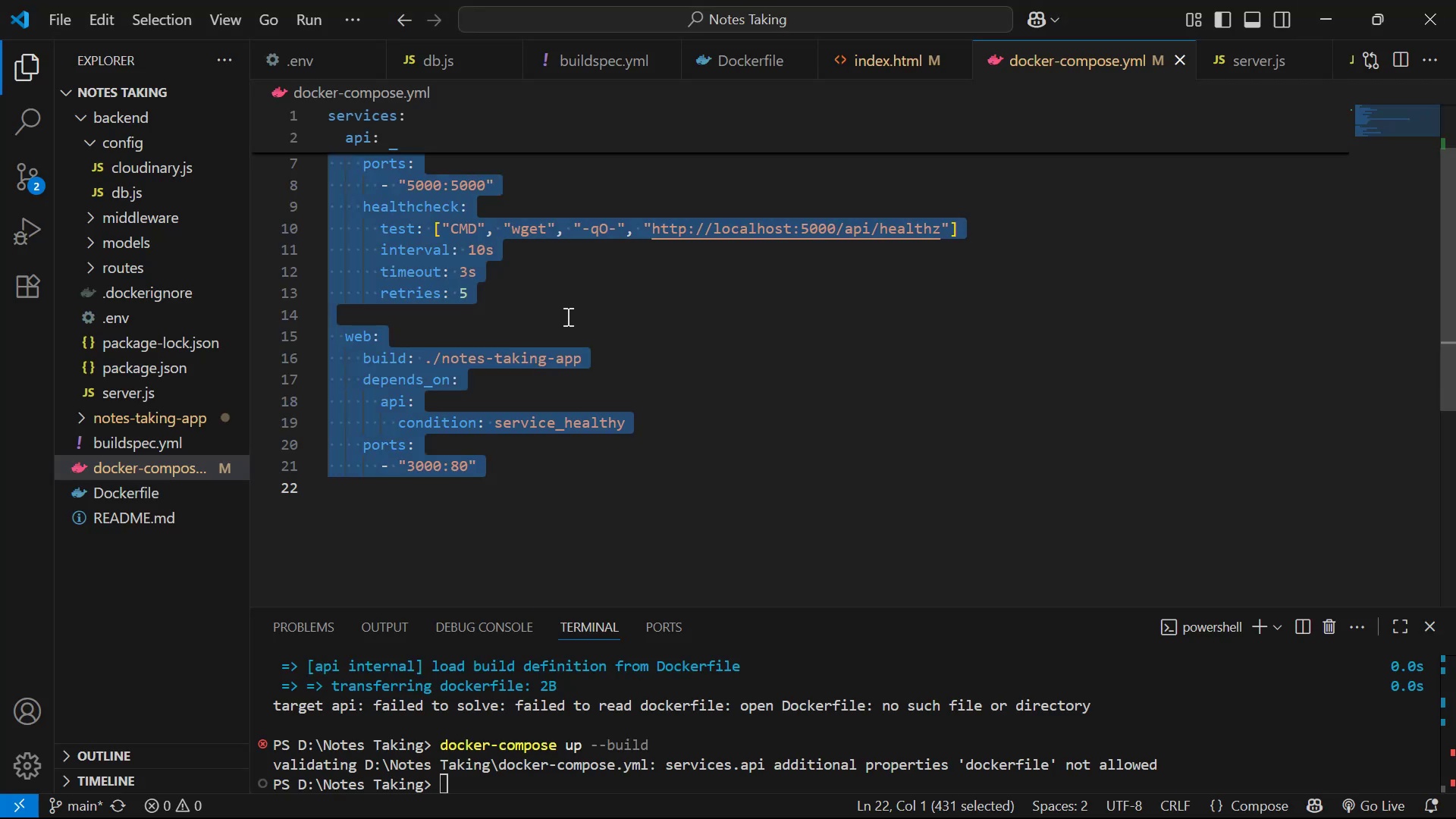 
scroll: coordinate [552, 332], scroll_direction: up, amount: 4.0
 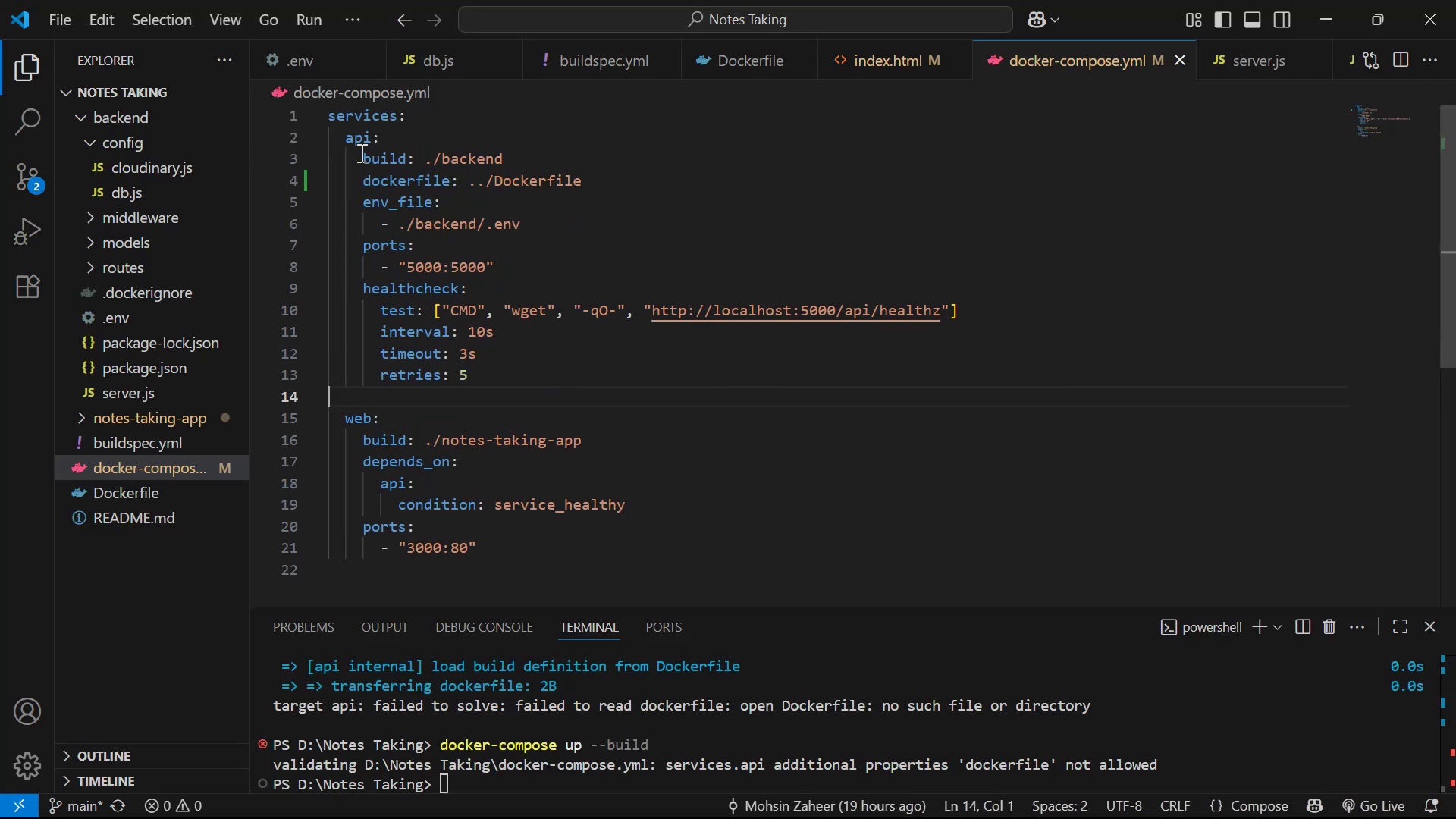 
left_click_drag(start_coordinate=[358, 157], to_coordinate=[627, 188])
 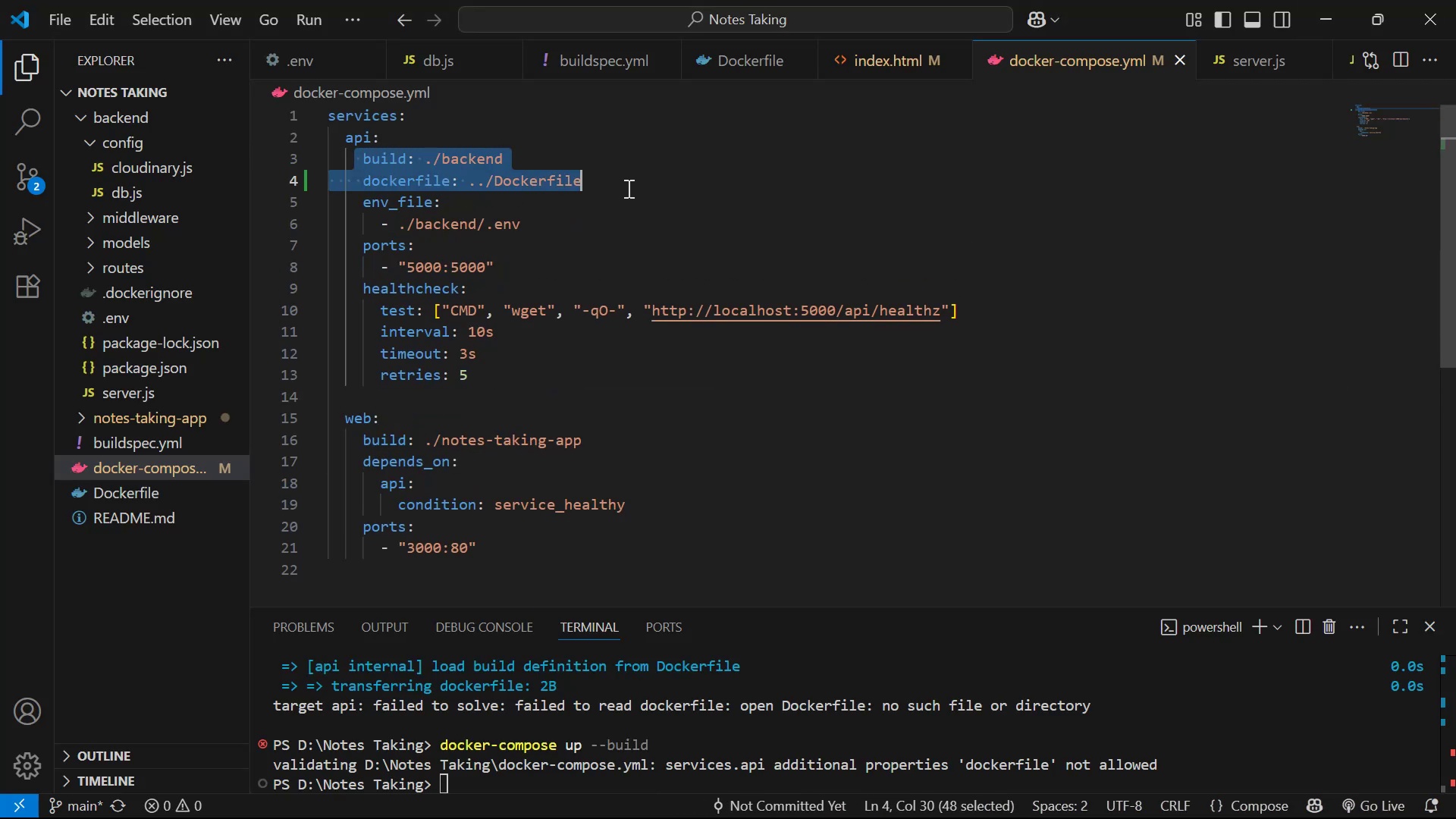 
key(Control+V)
 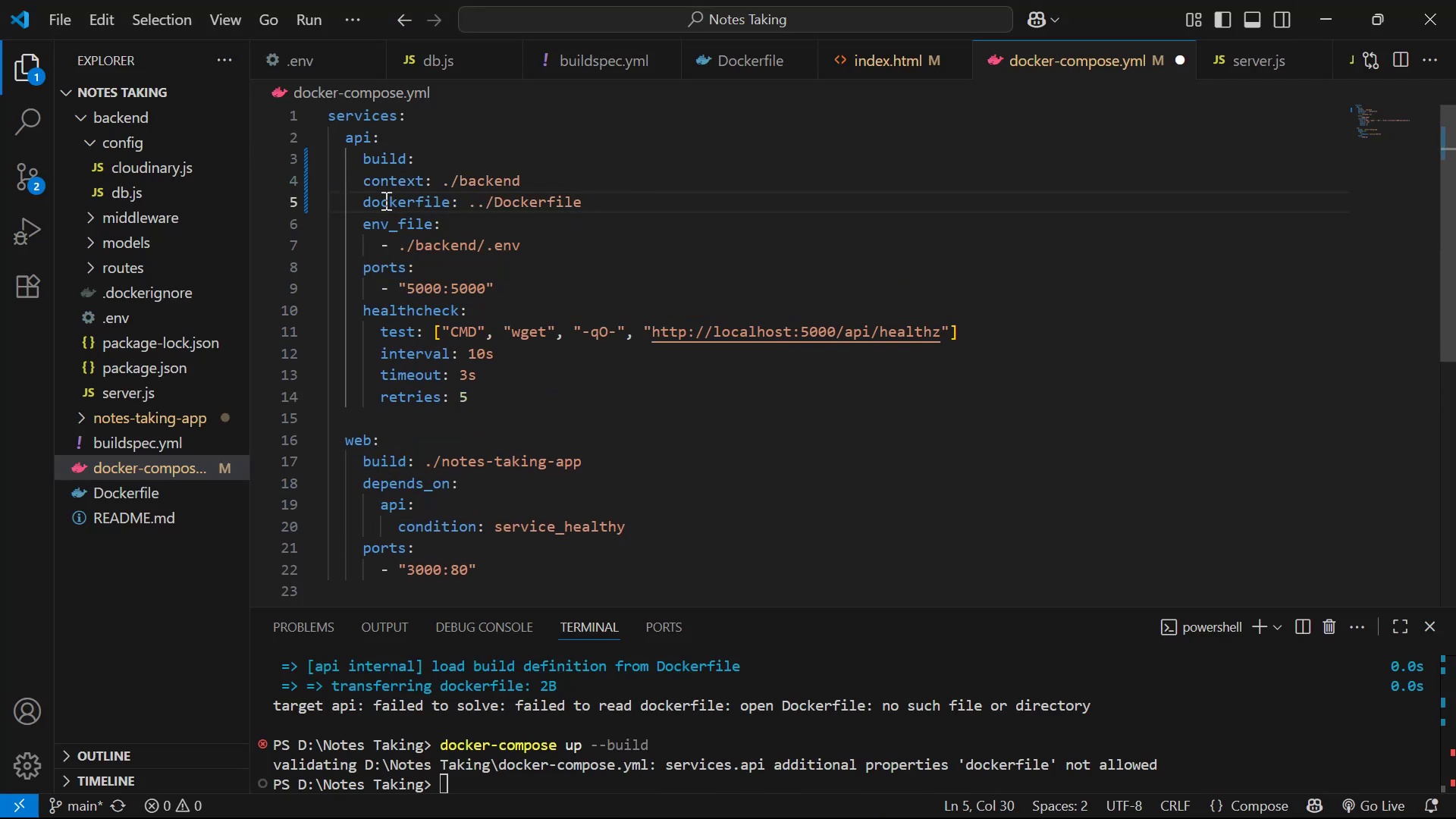 
left_click([362, 187])
 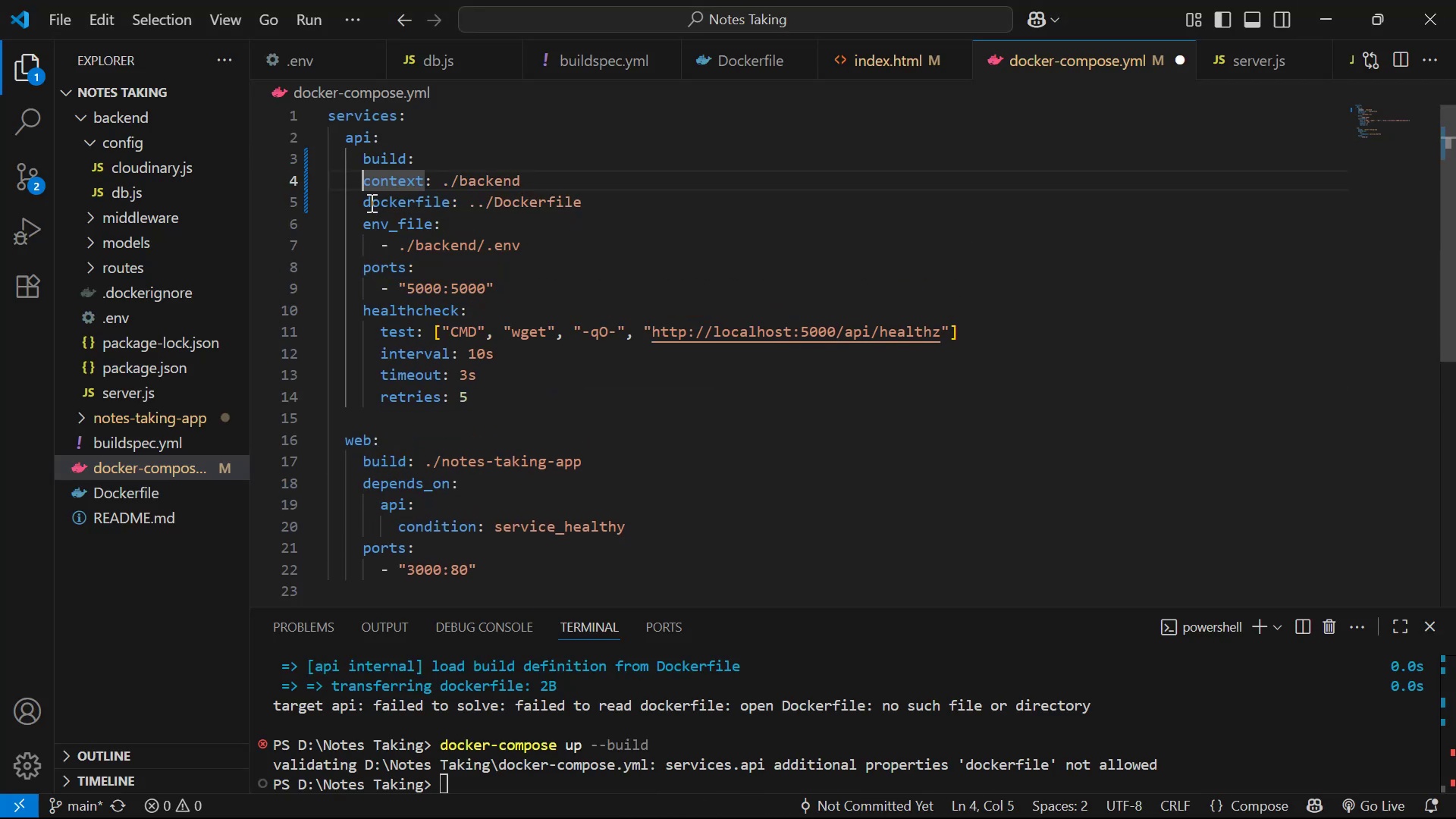 
key(Tab)
 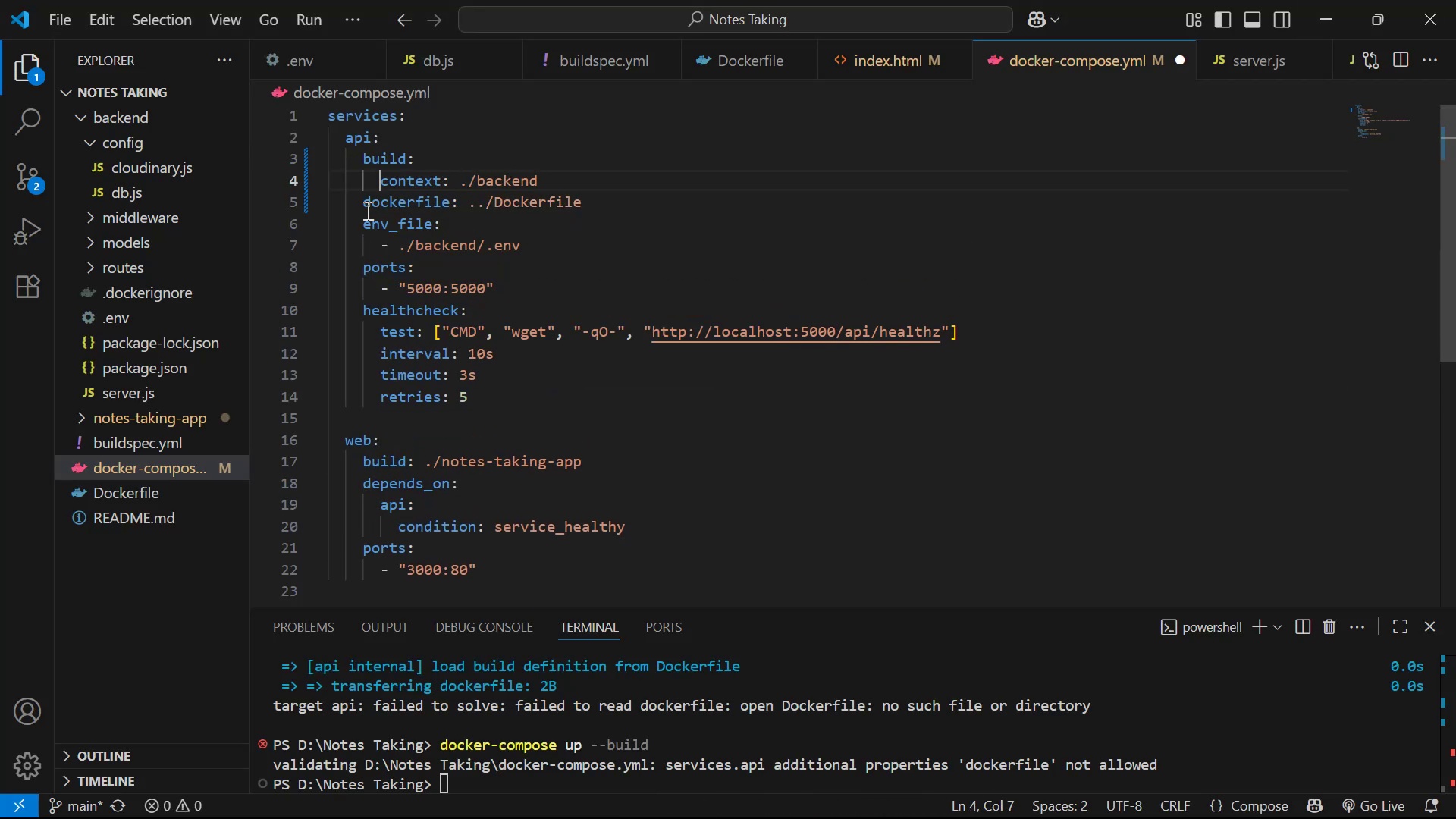 
left_click([366, 206])
 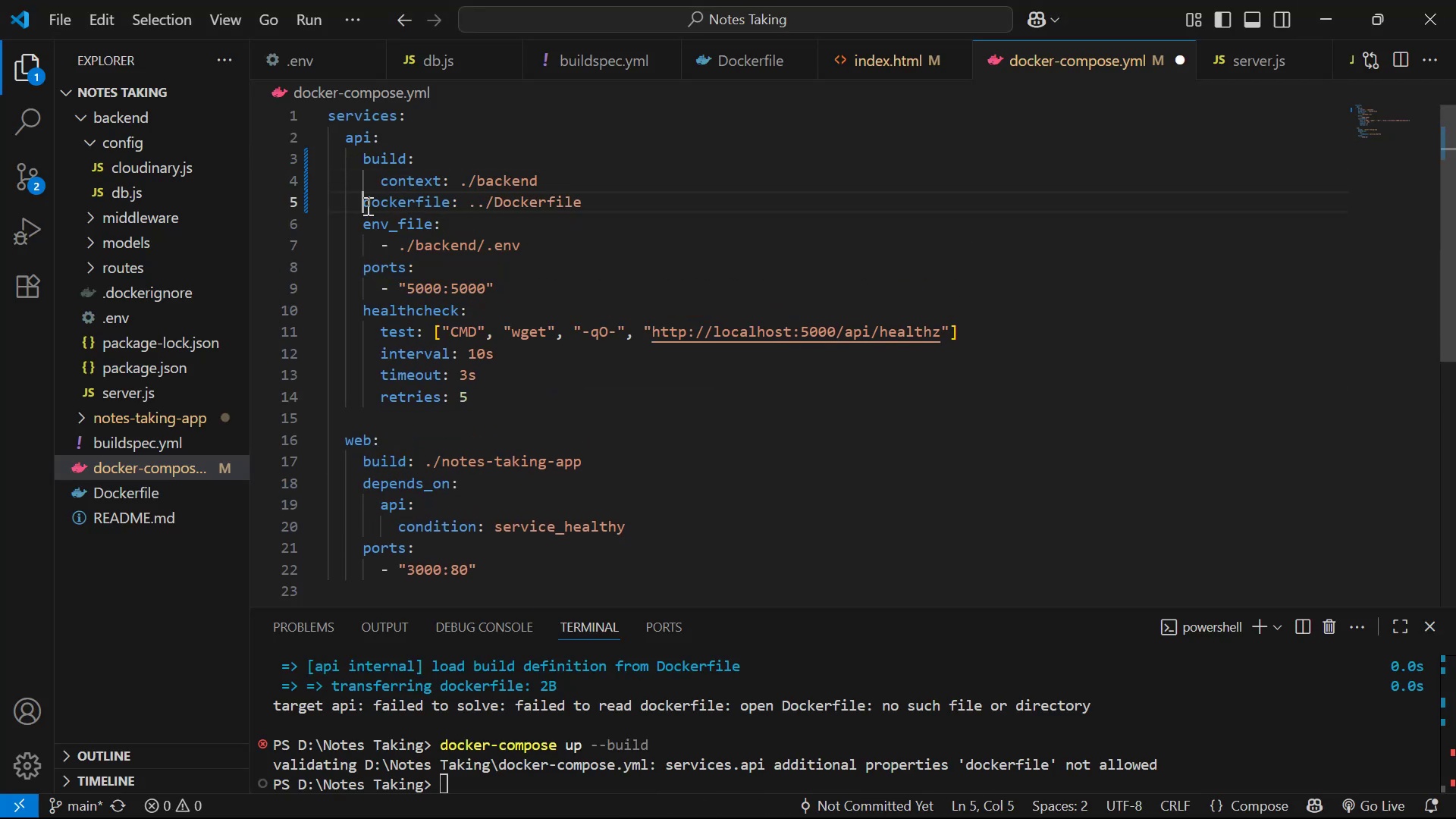 
key(Tab)
 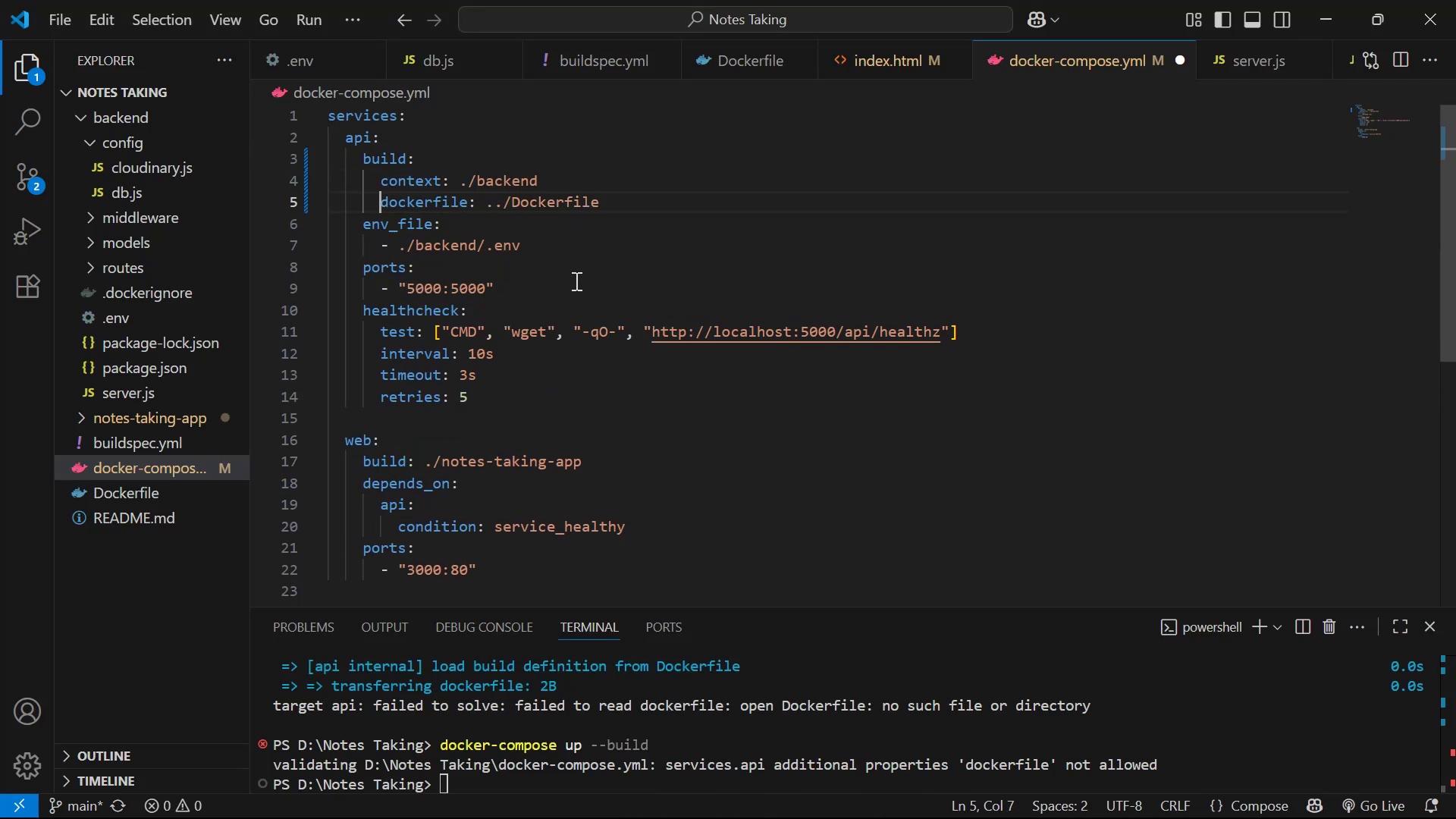 
left_click([713, 254])
 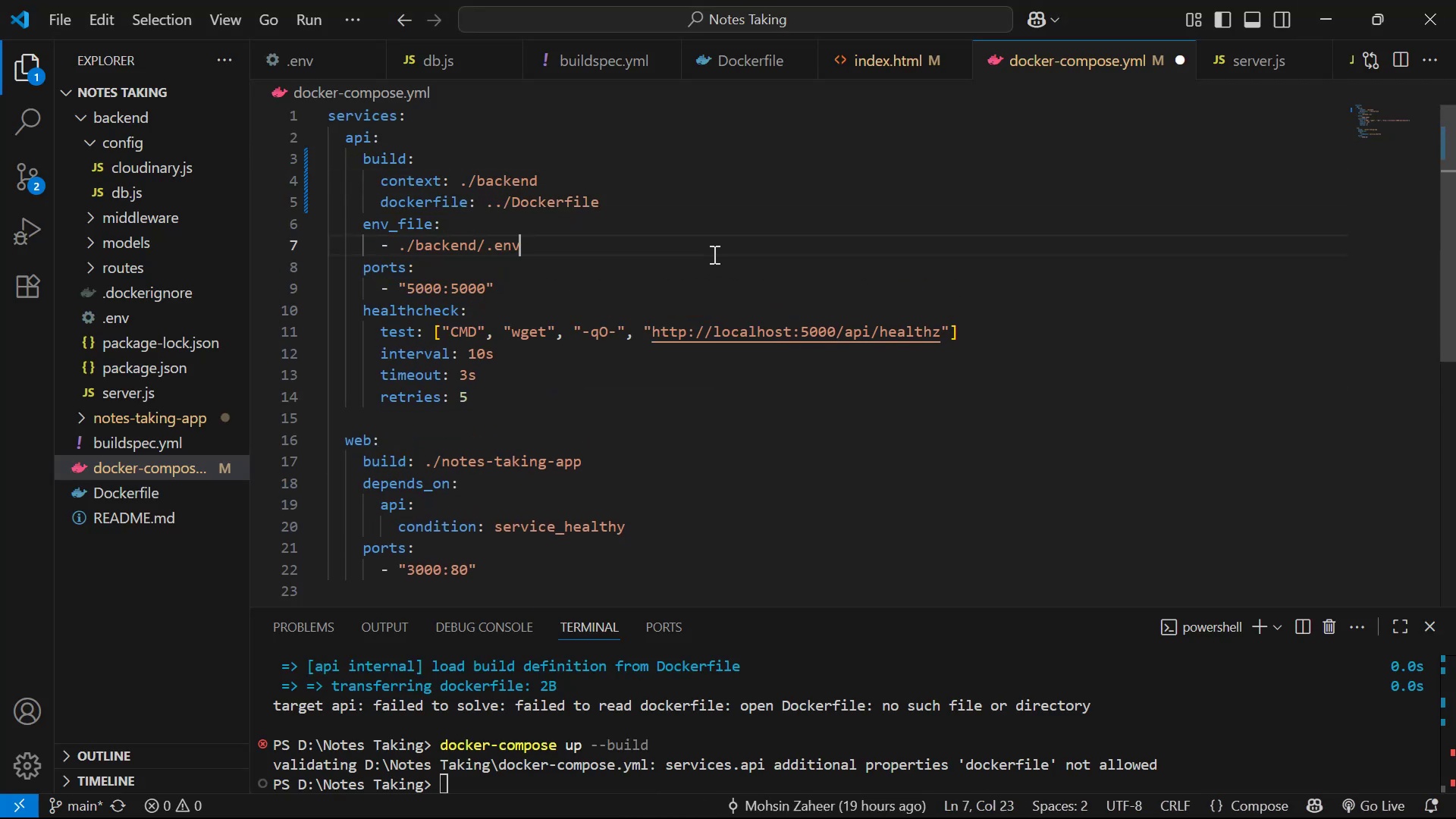 
hold_key(key=ControlLeft, duration=0.83)
 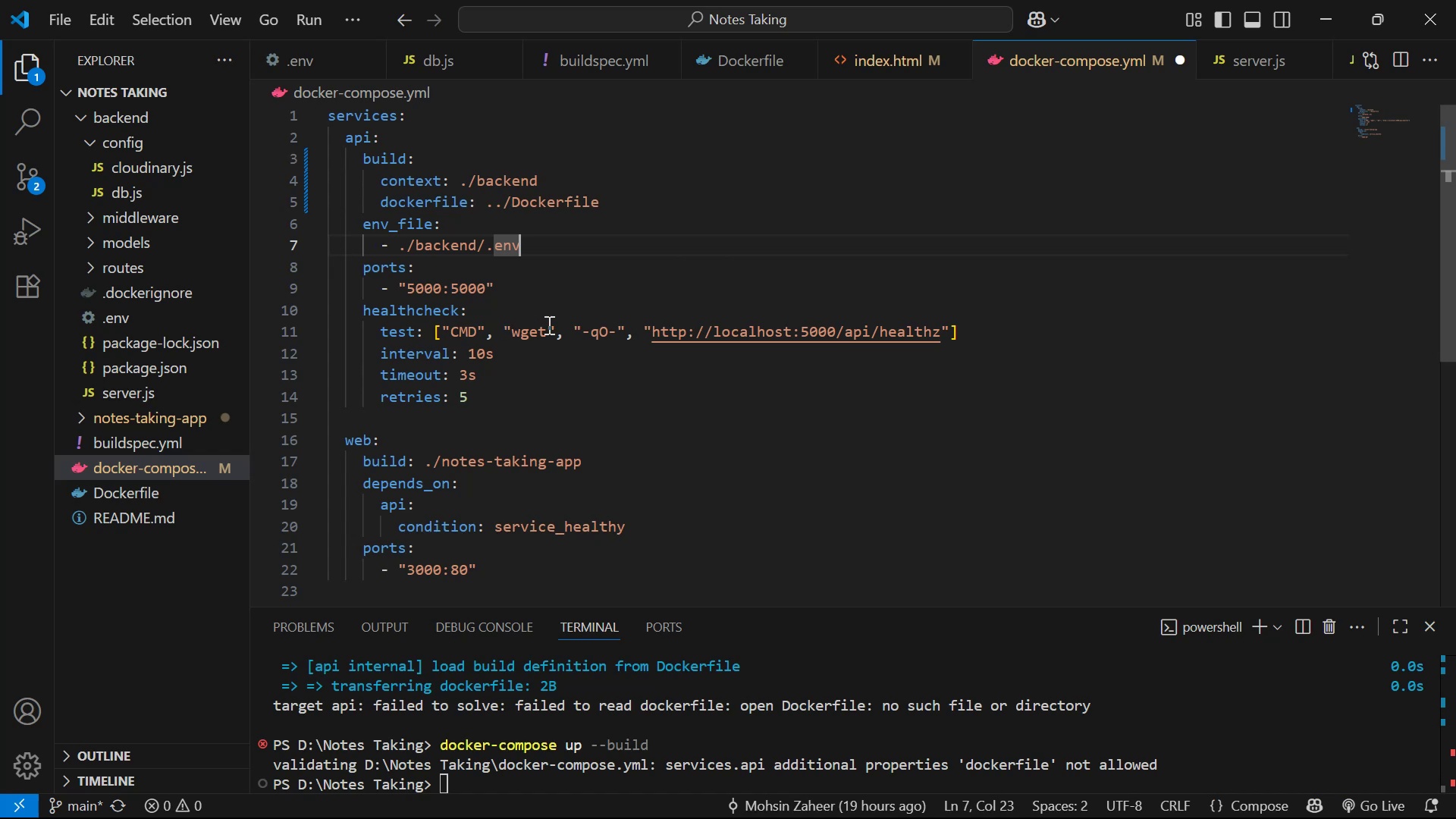 
key(Alt+AltLeft)
 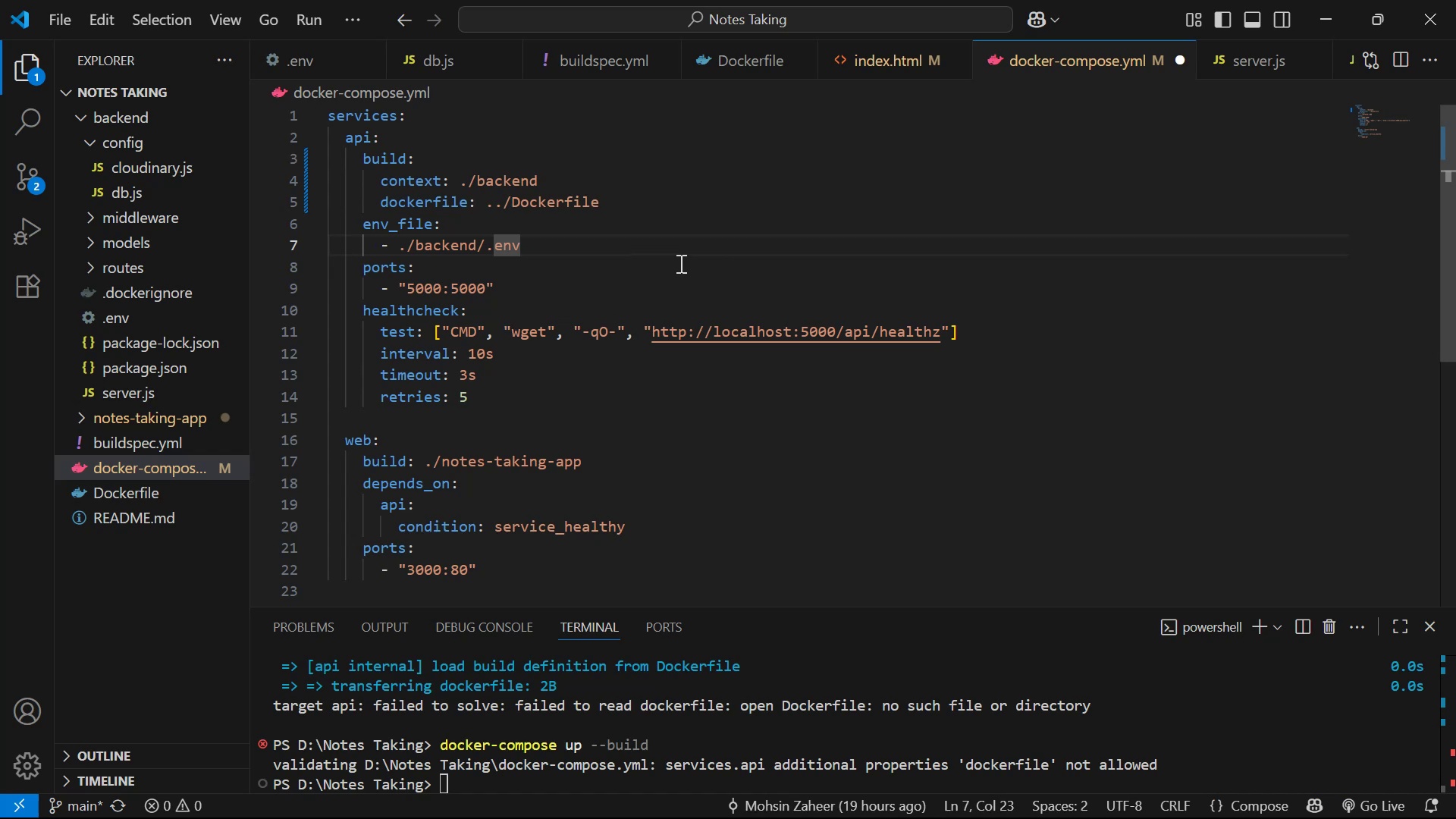 
key(Alt+Tab)
 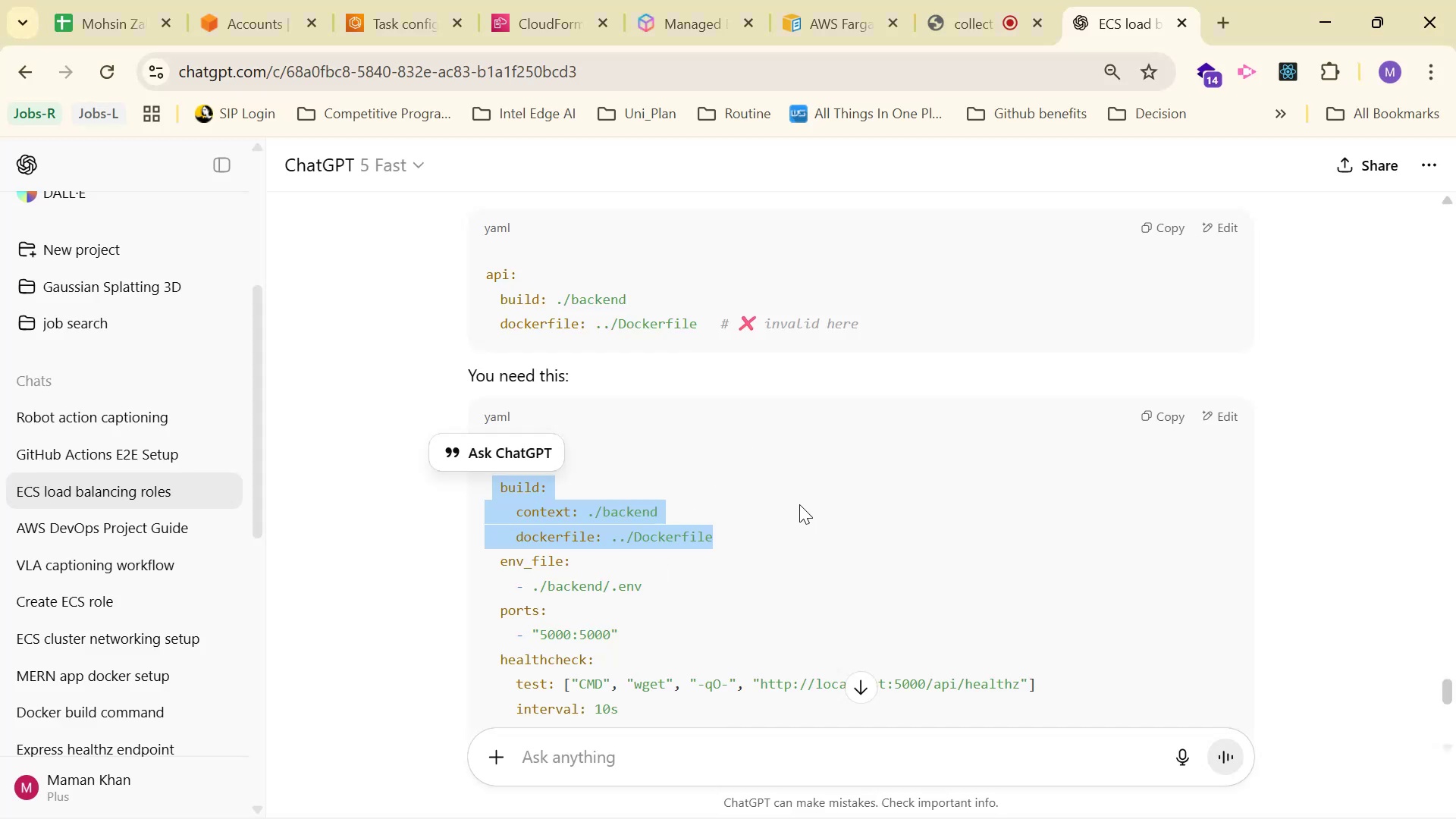 
key(Alt+AltLeft)
 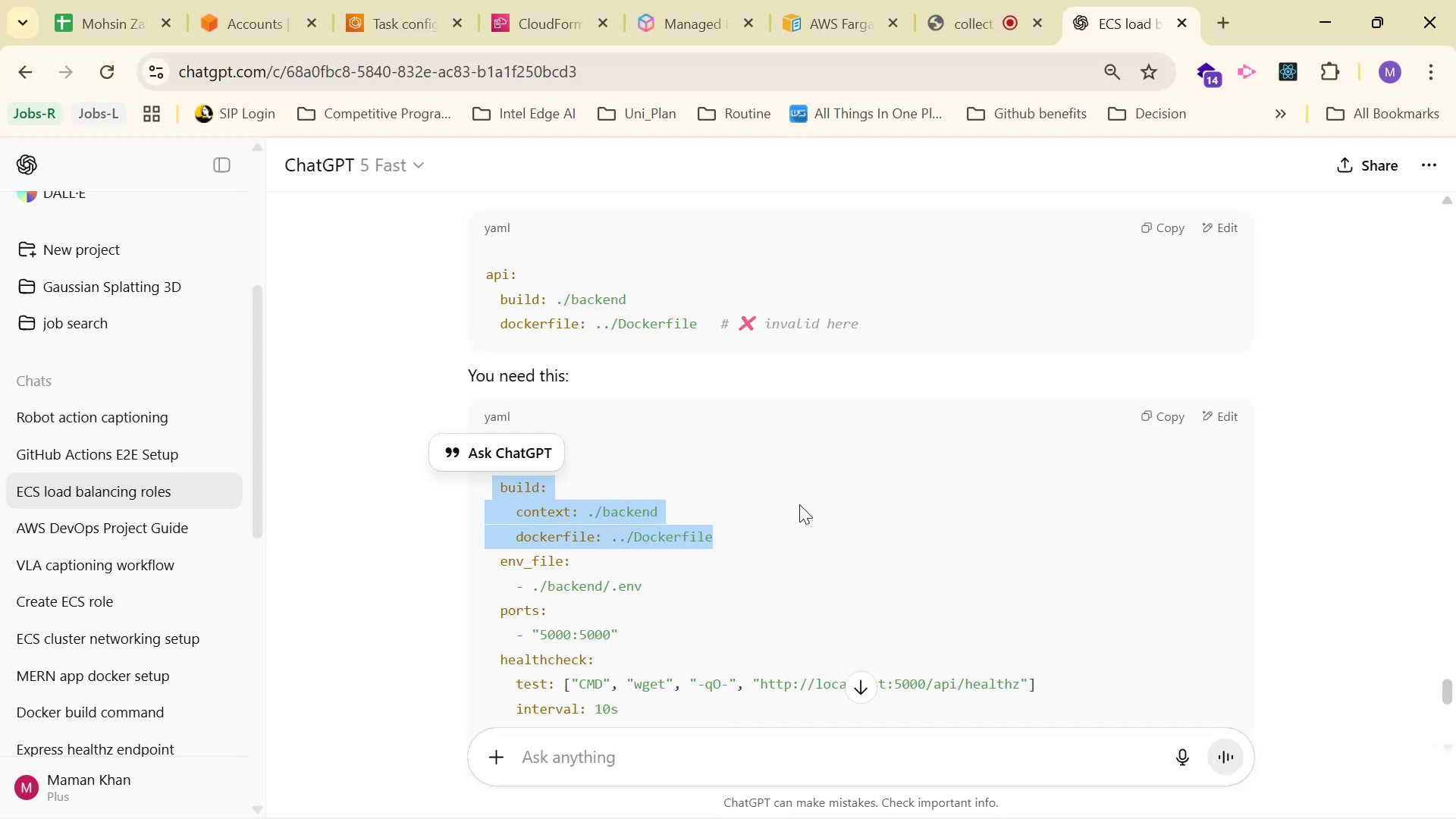 
key(Alt+Tab)
 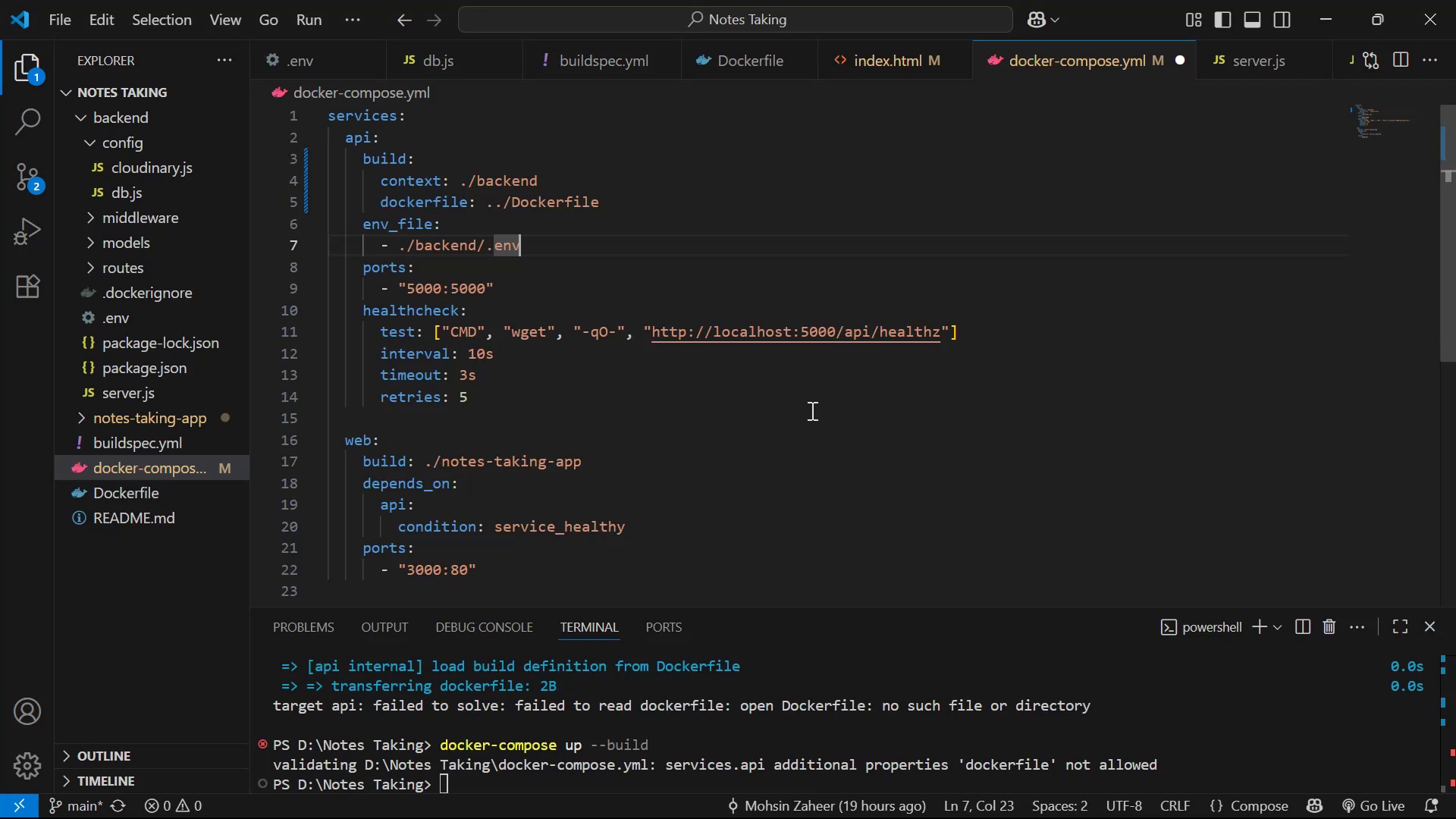 
left_click([817, 394])
 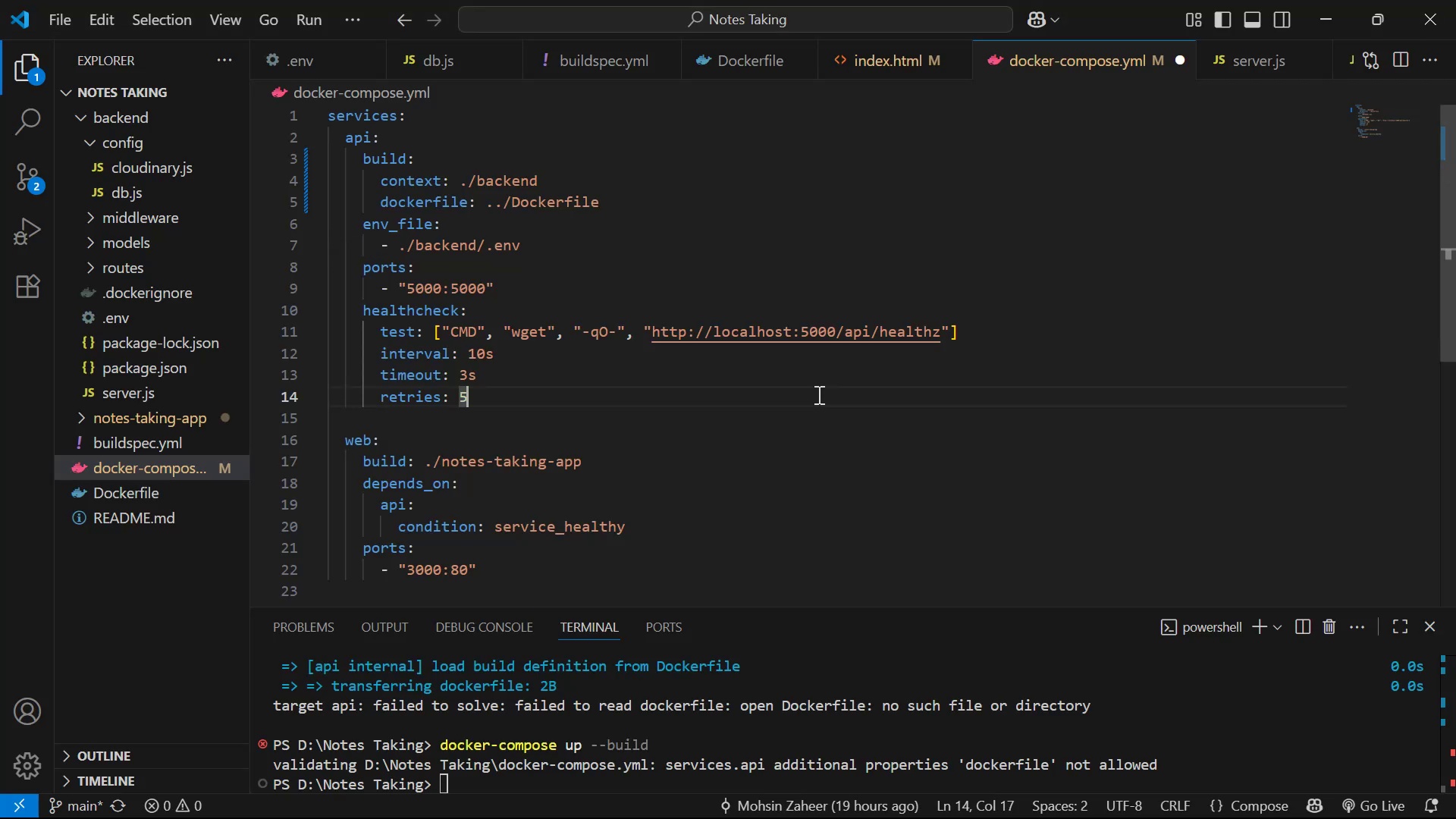 
key(Control+S)
 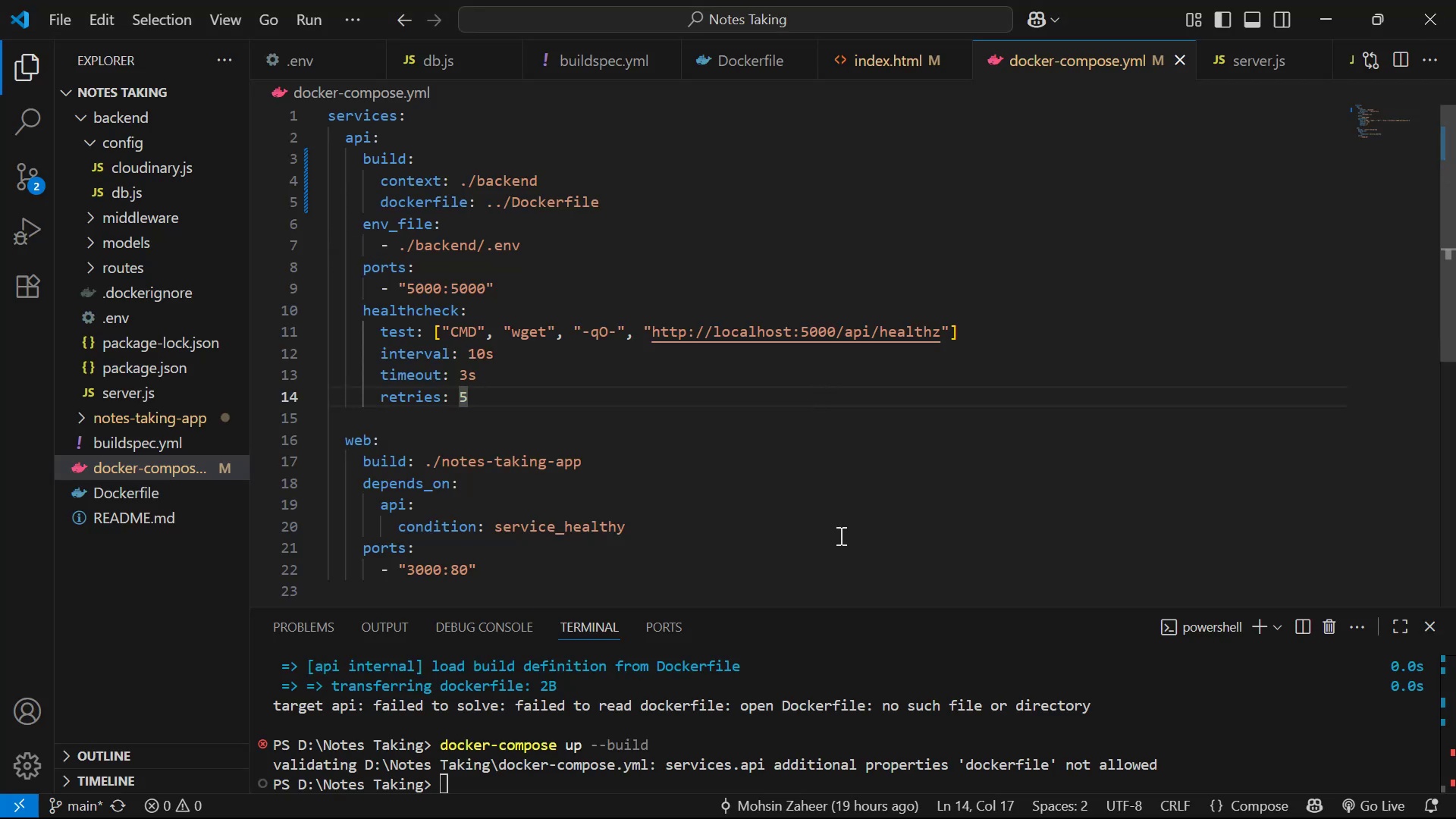 
scroll: coordinate [851, 728], scroll_direction: down, amount: 7.0
 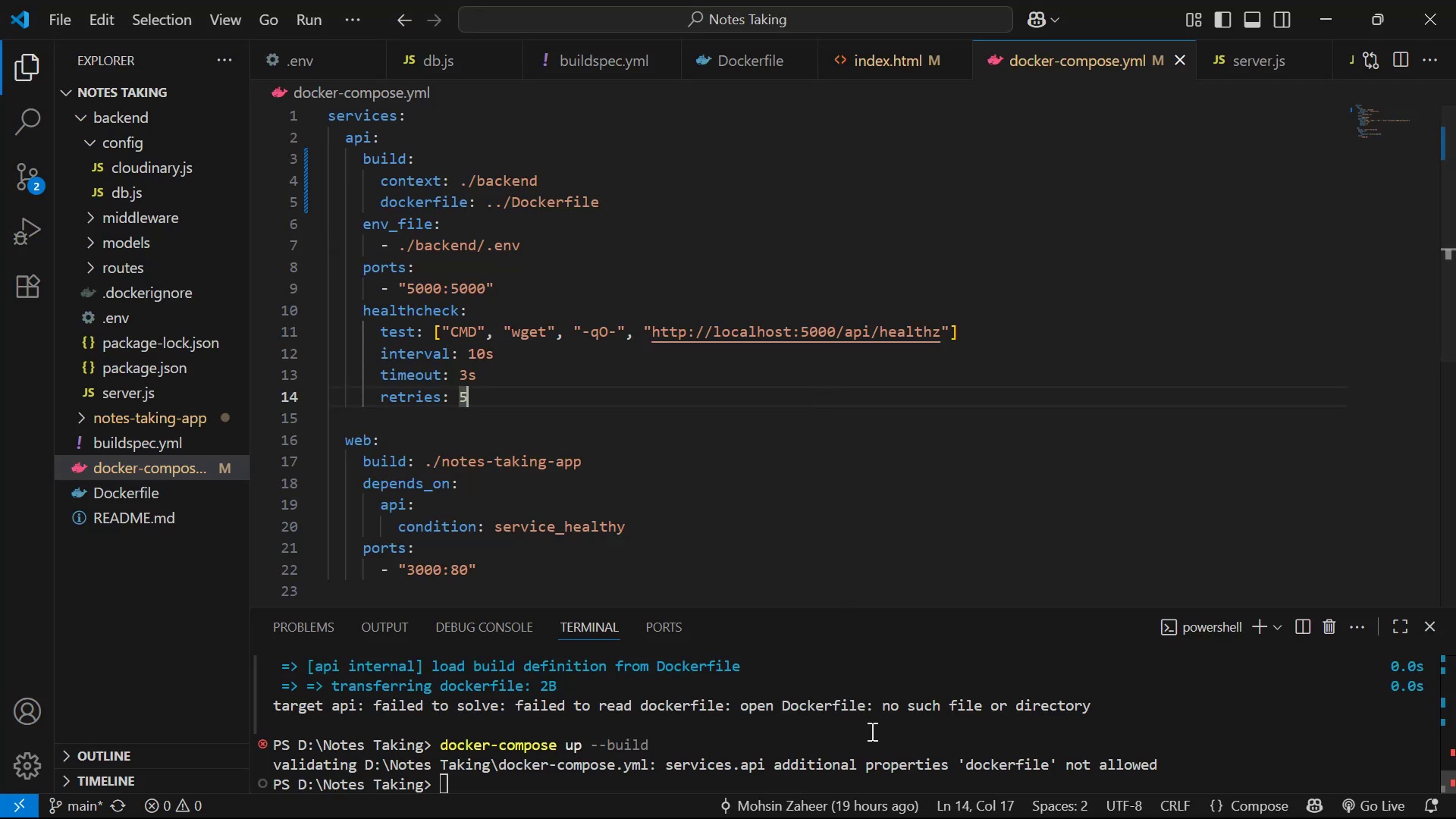 
left_click([877, 734])
 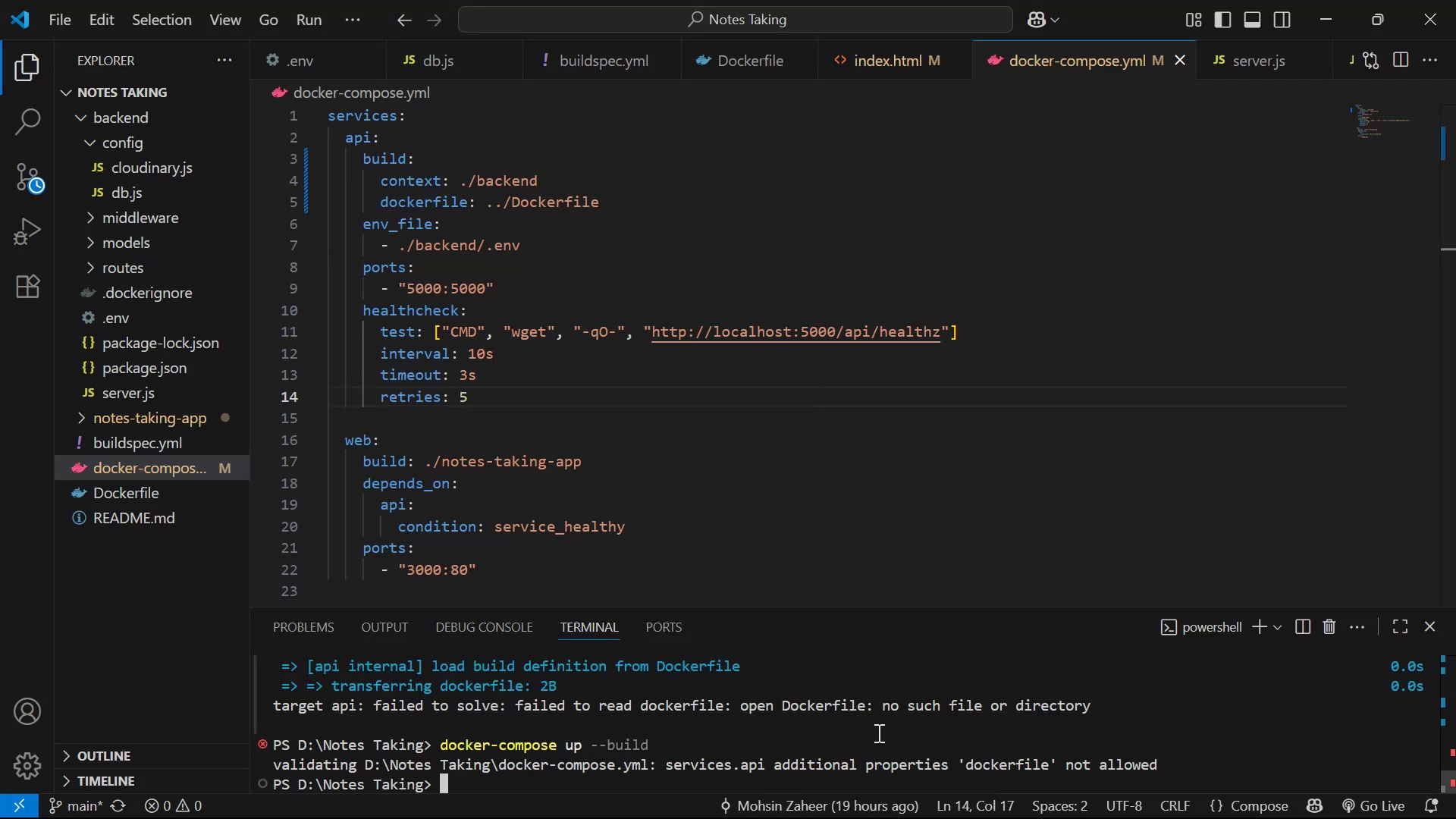 
key(ArrowUp)
 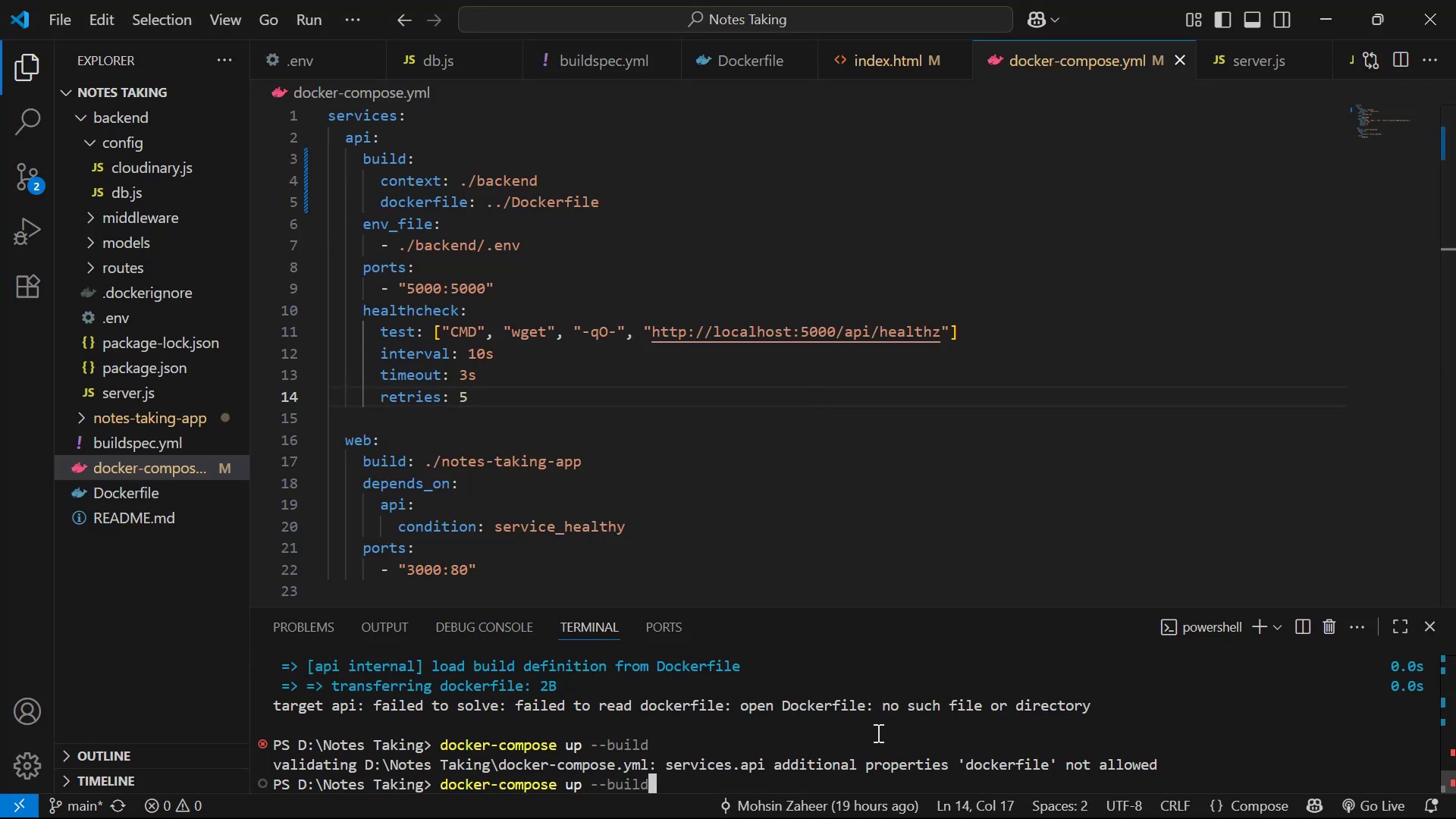 
key(Enter)
 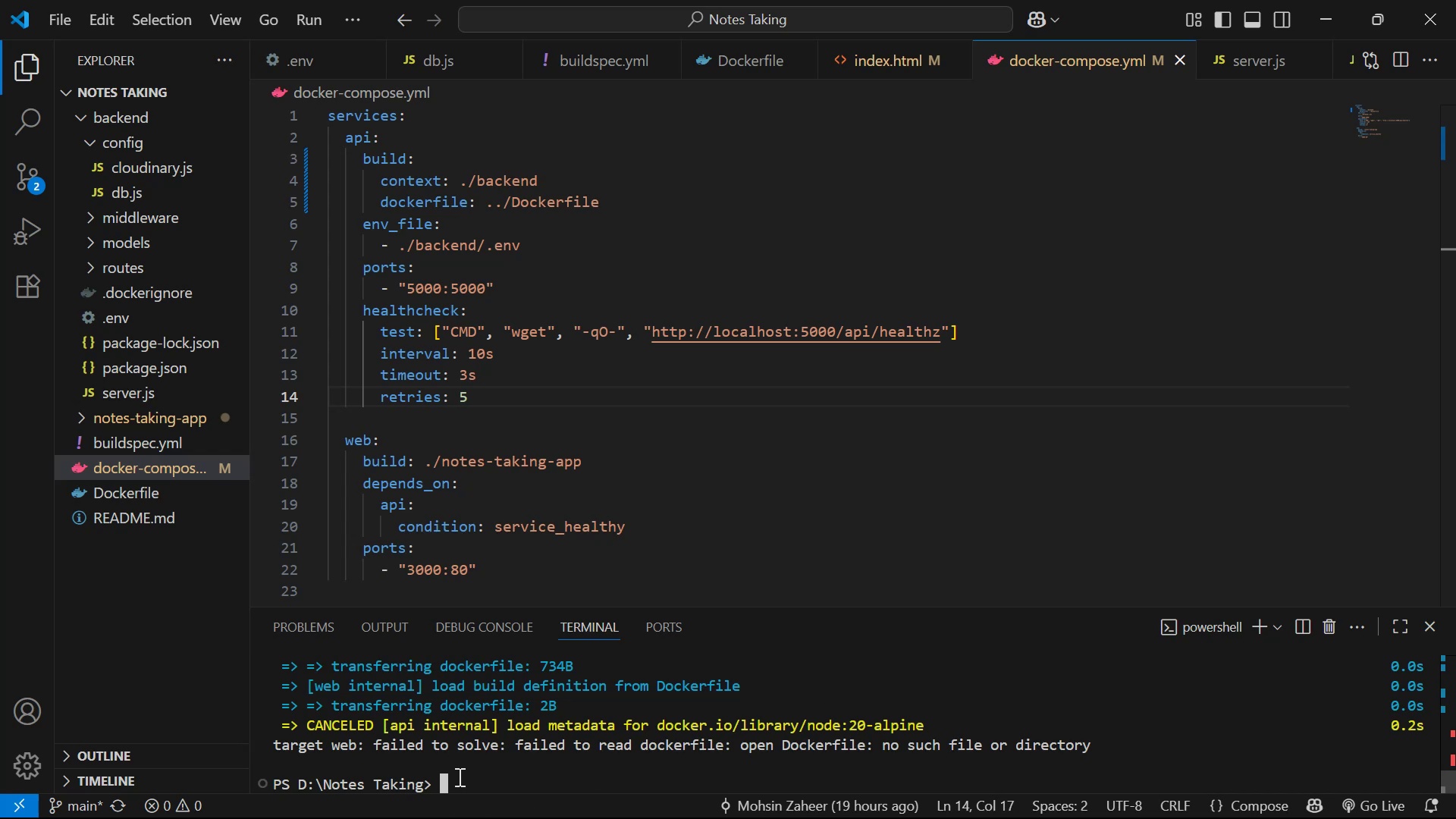 
wait(7.66)
 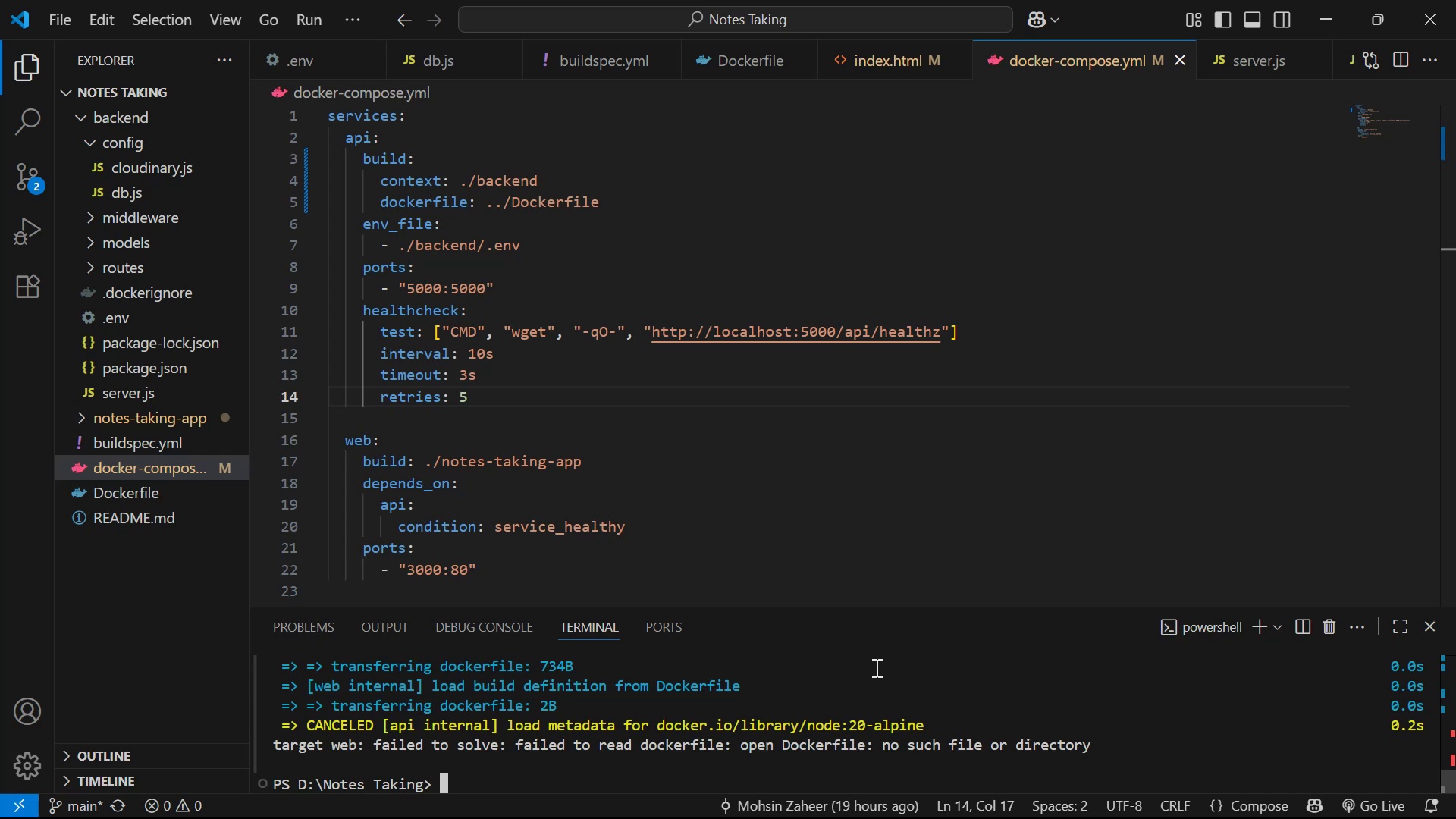 
left_click_drag(start_coordinate=[457, 783], to_coordinate=[260, 744])
 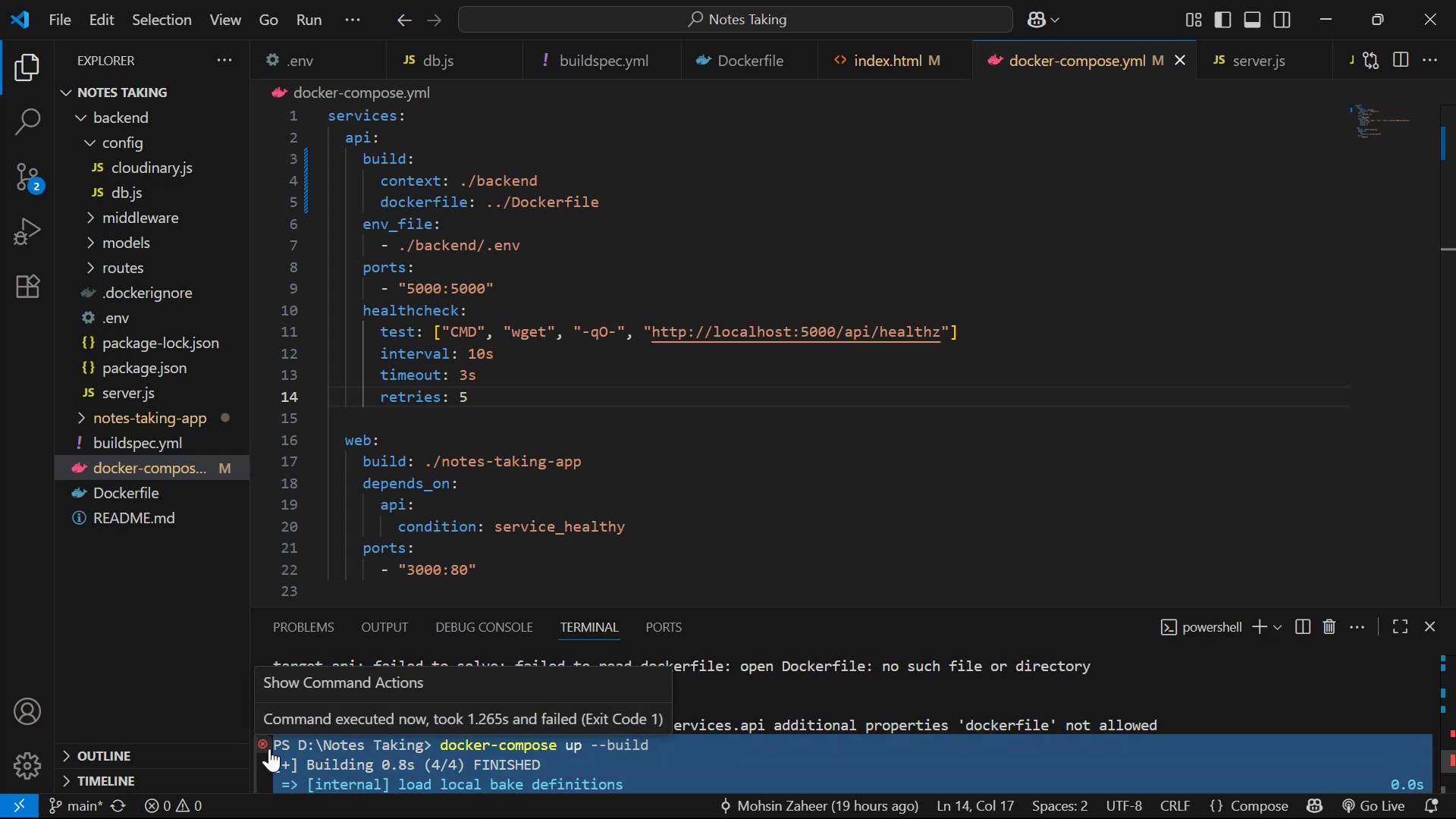 
scroll: coordinate [399, 758], scroll_direction: up, amount: 3.0
 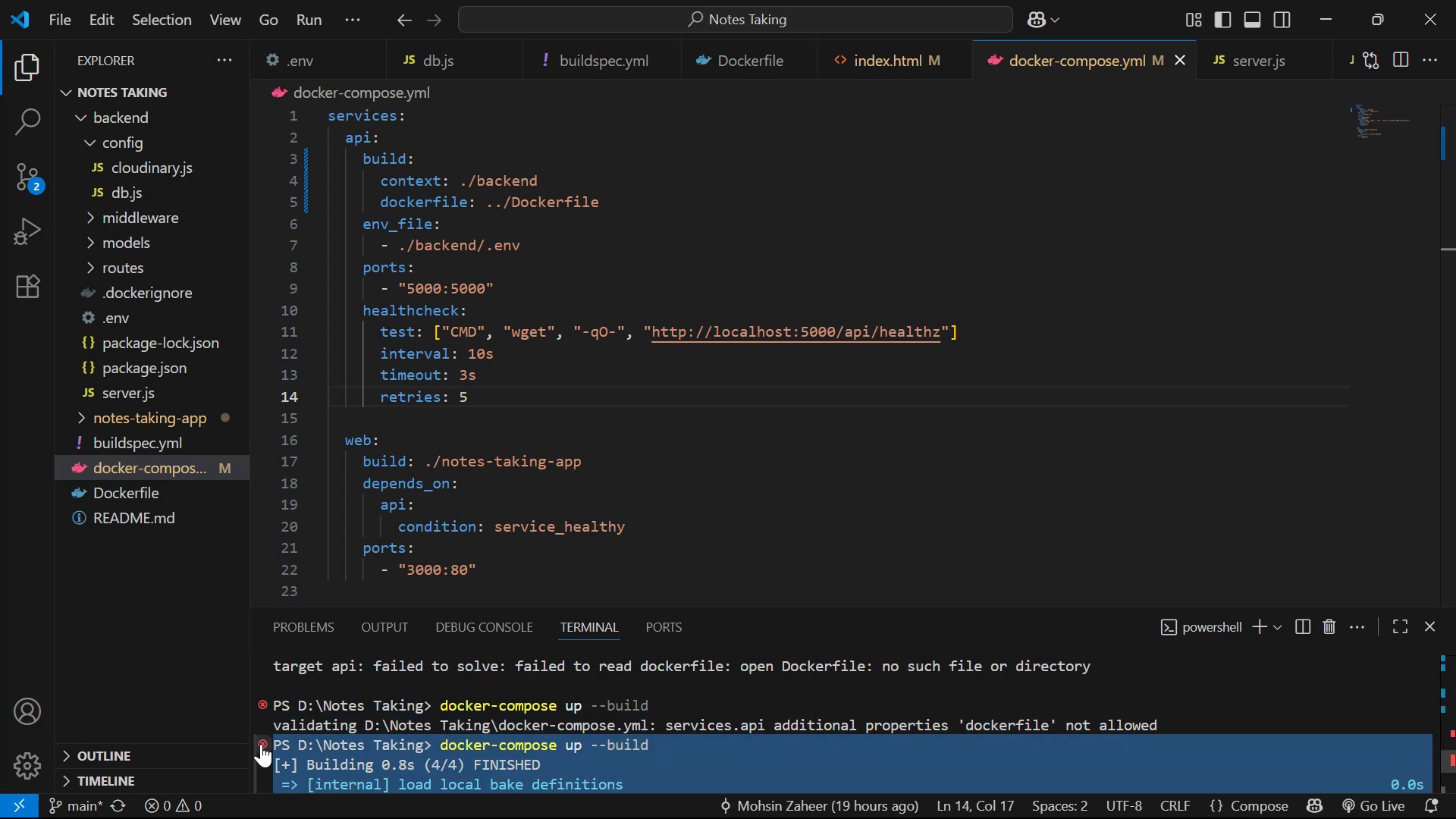 
key(Control+C)
 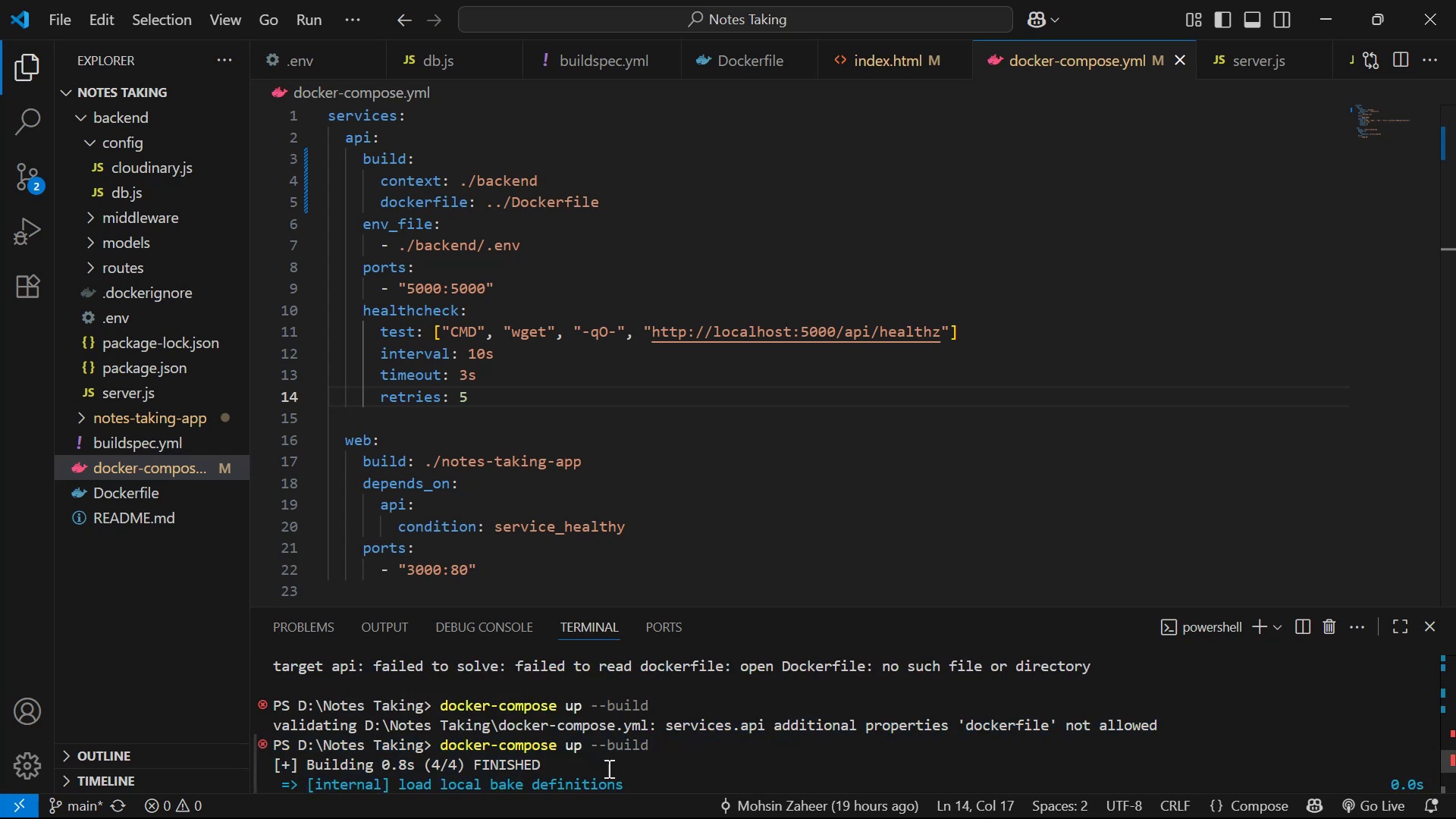 
key(Alt+AltLeft)
 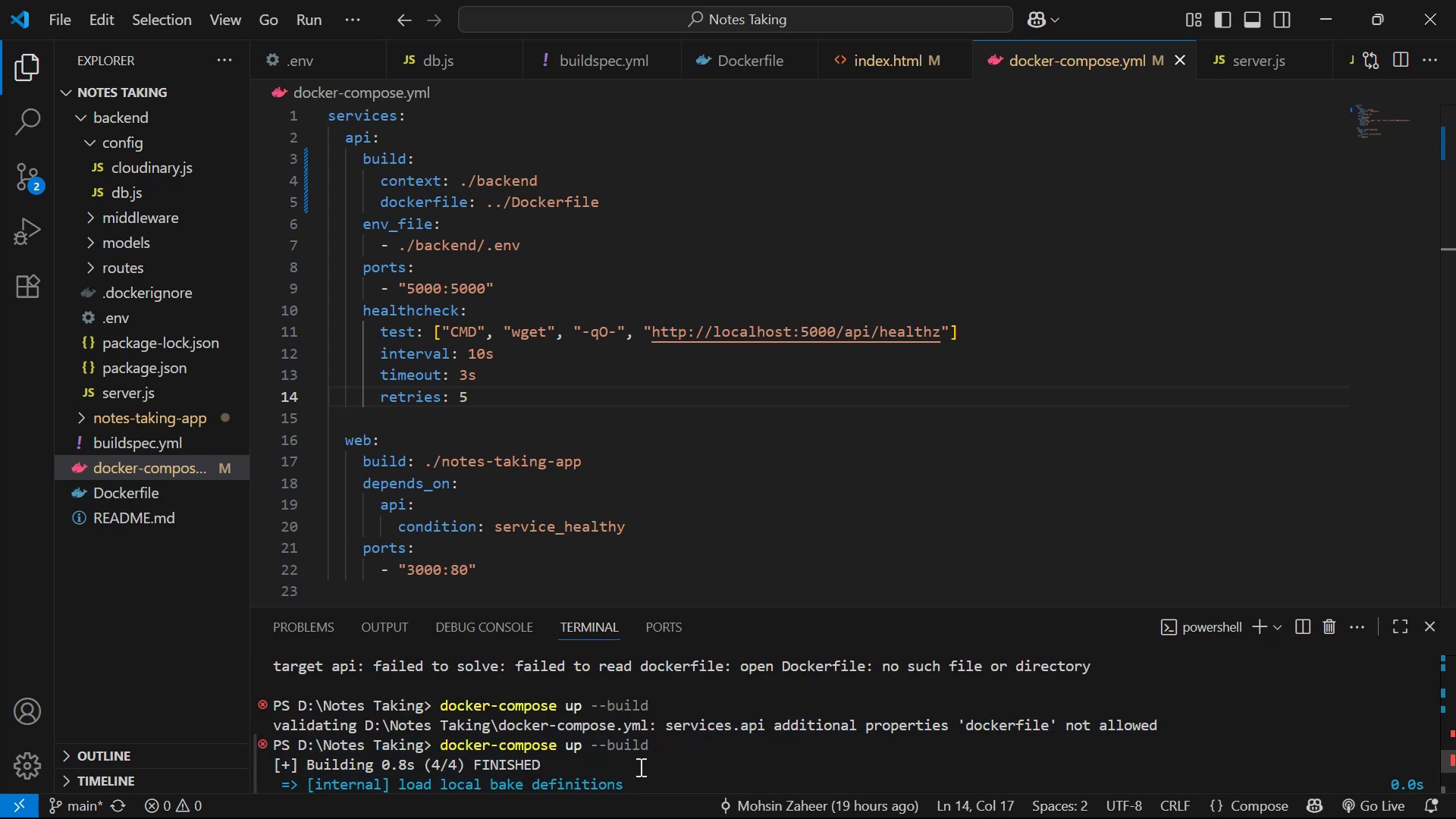 
key(Alt+Tab)
 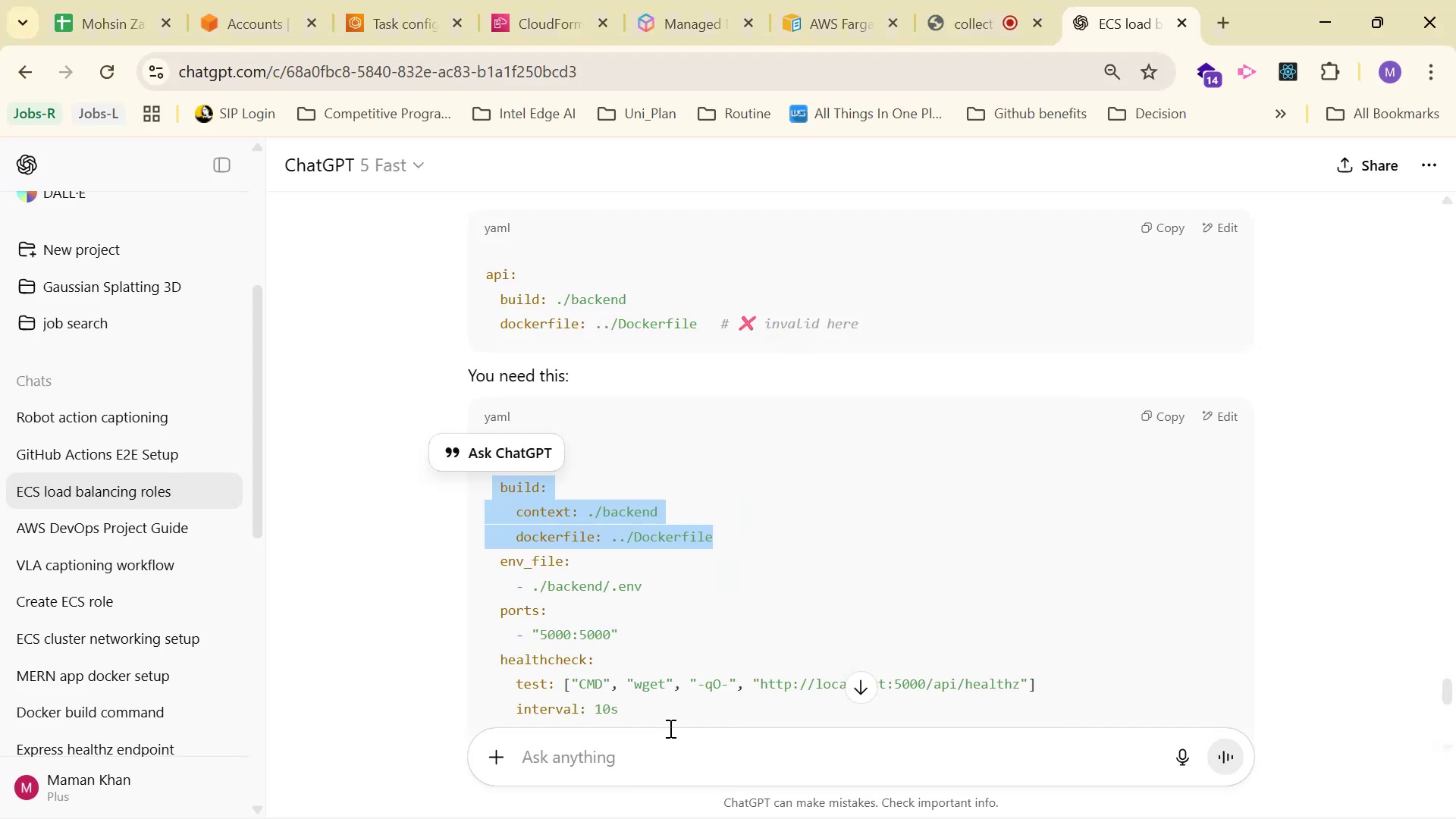 
left_click([673, 770])
 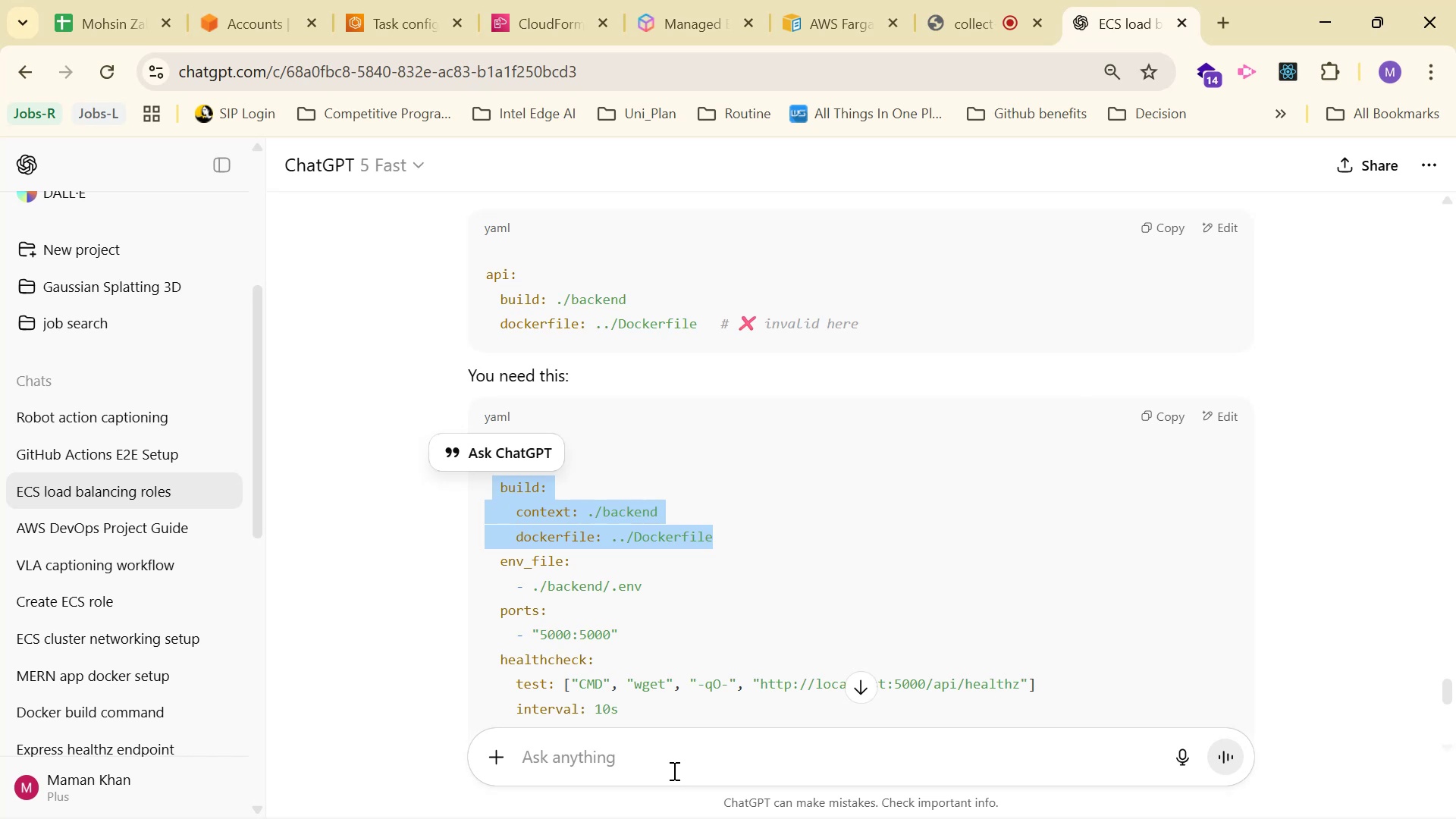 
key(Control+V)
 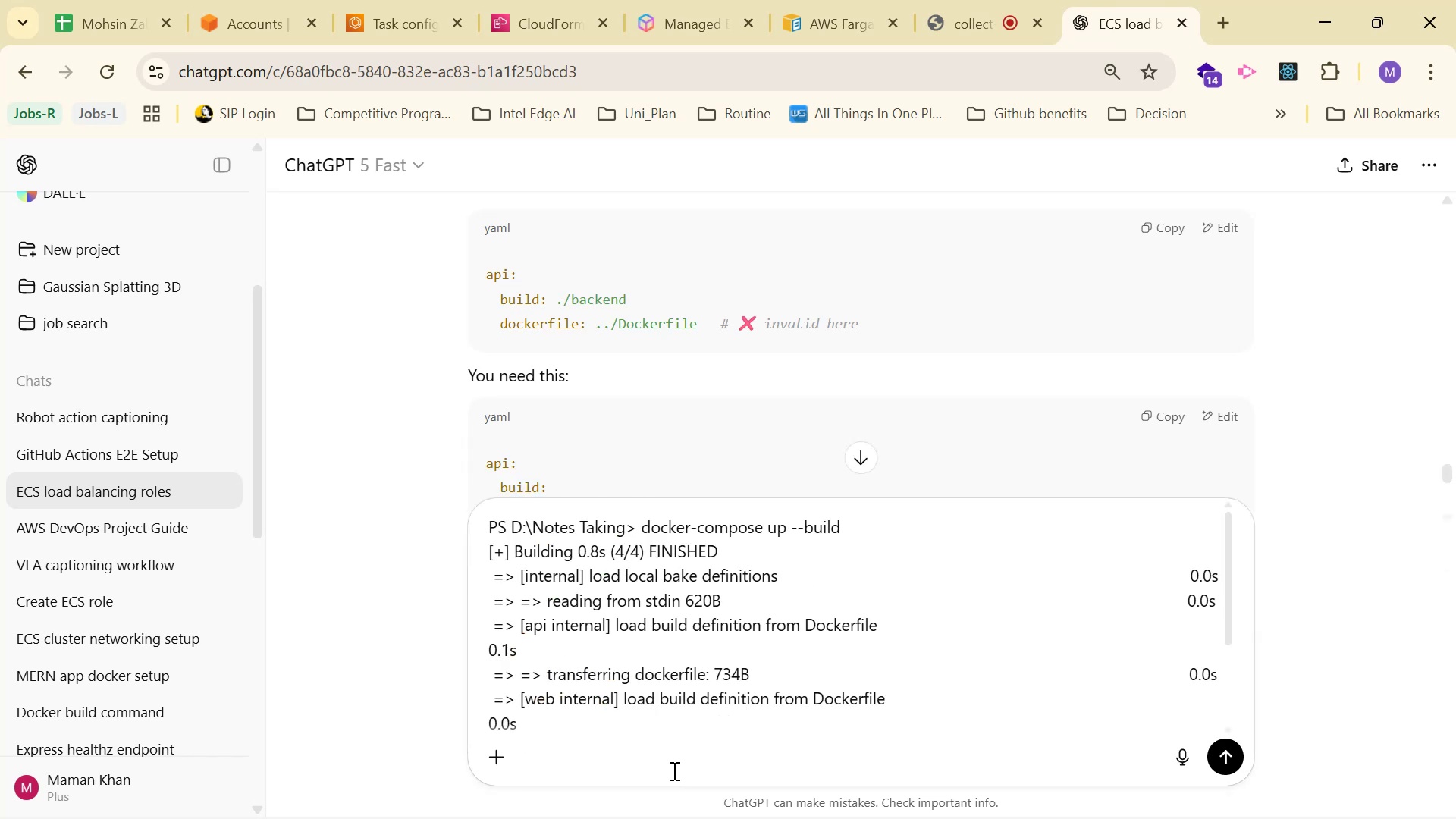 
key(Enter)
 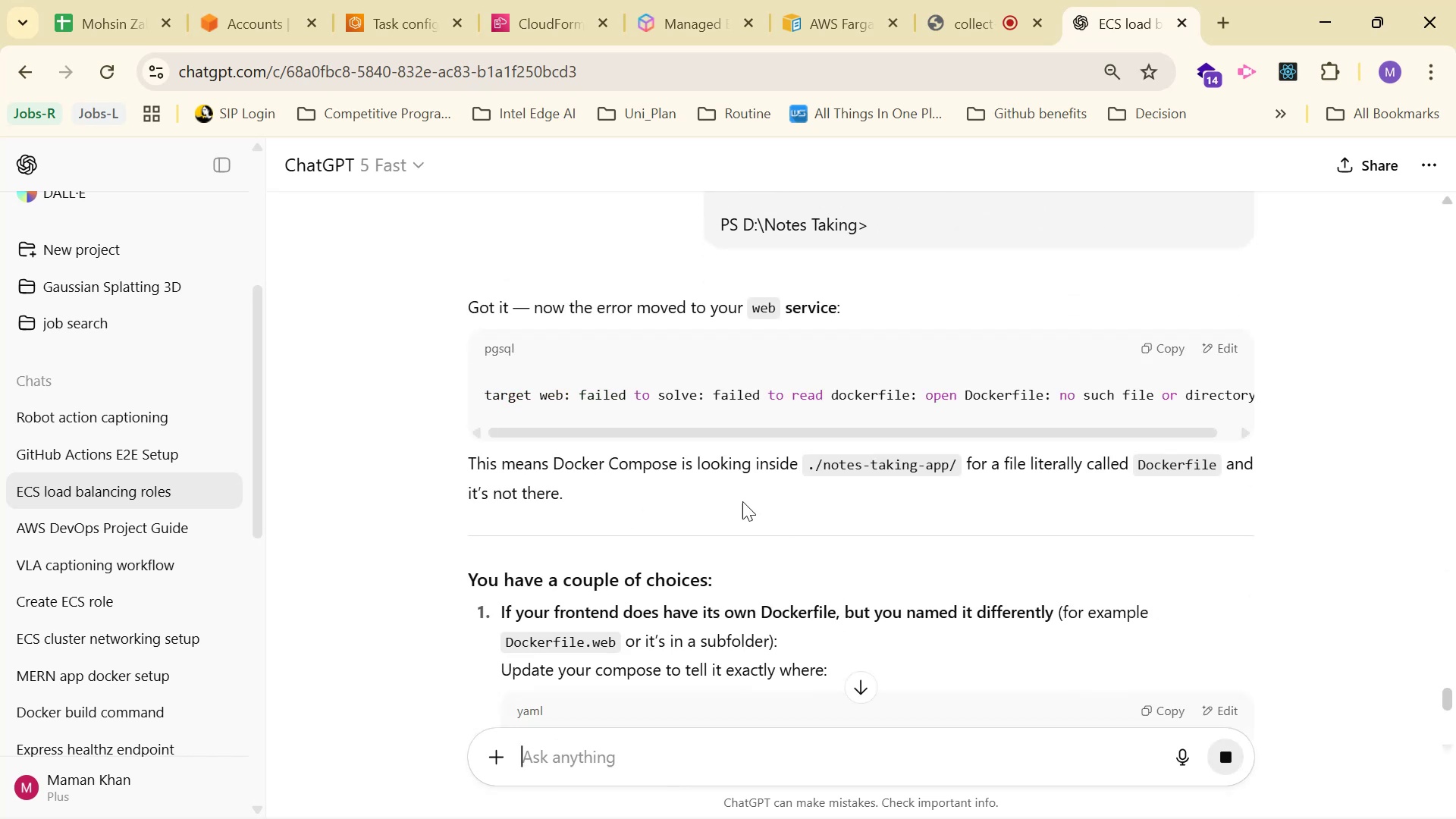 
scroll: coordinate [1016, 384], scroll_direction: down, amount: 3.0
 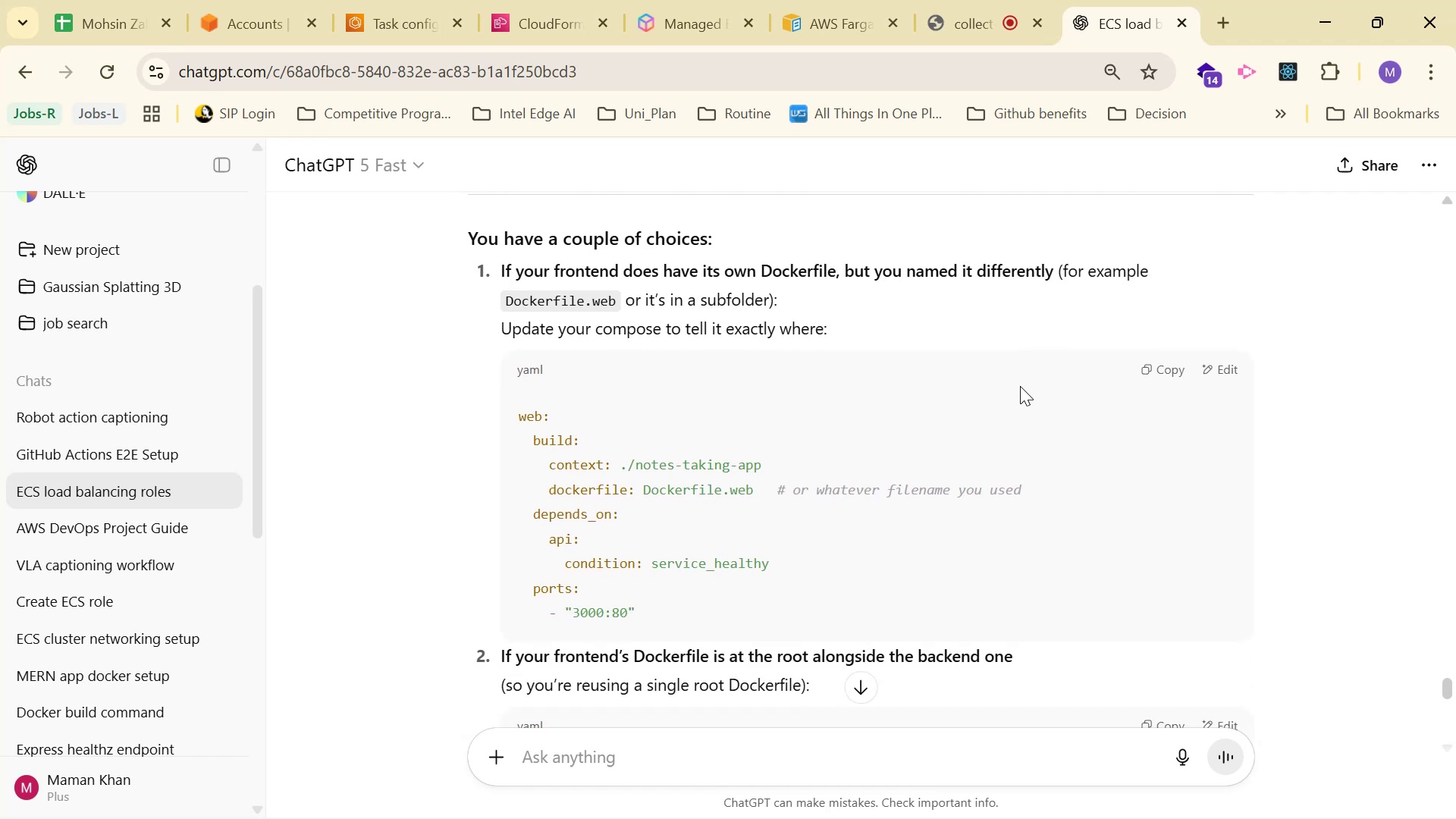 
wait(5.38)
 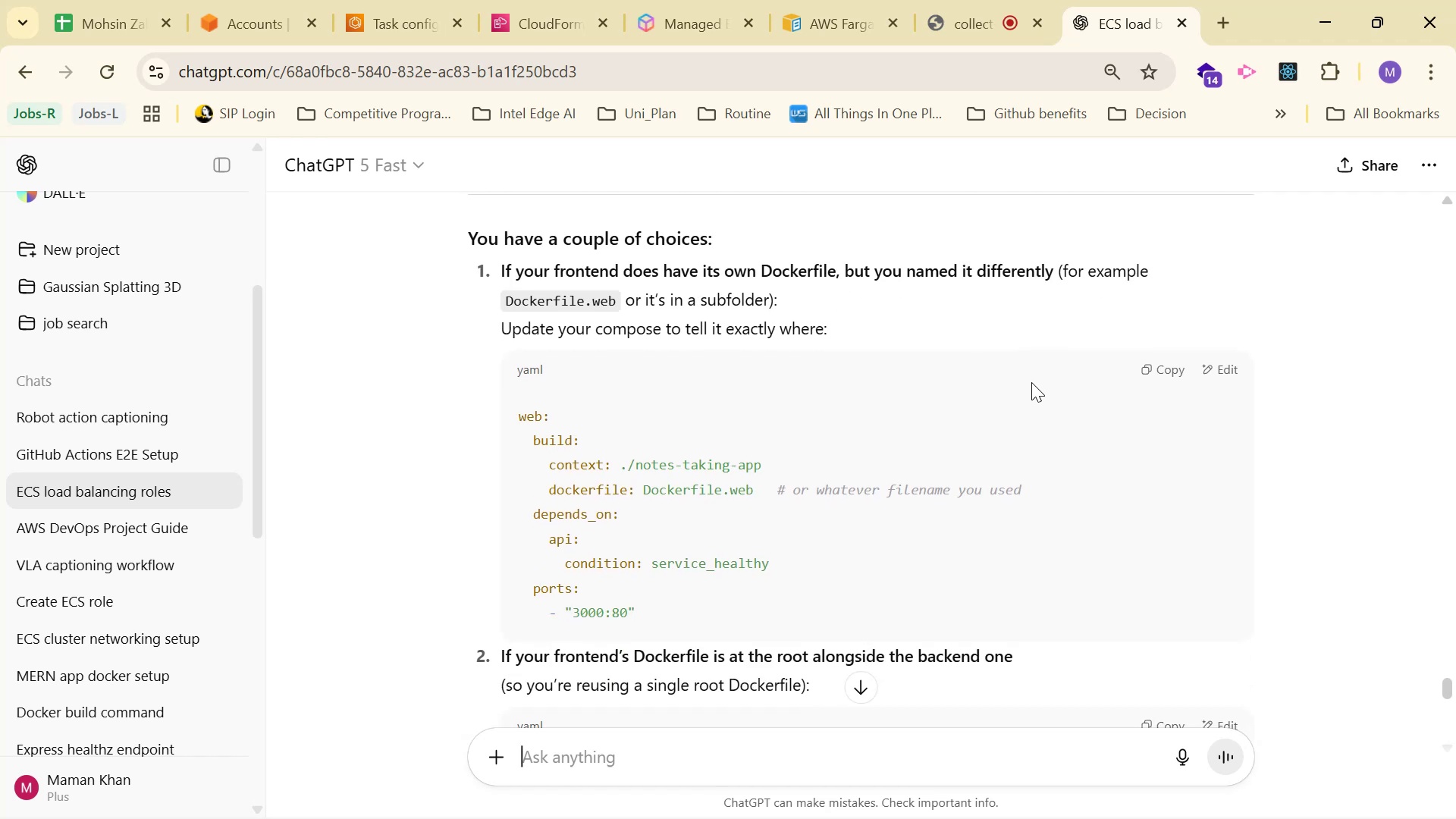 
key(Alt+AltLeft)
 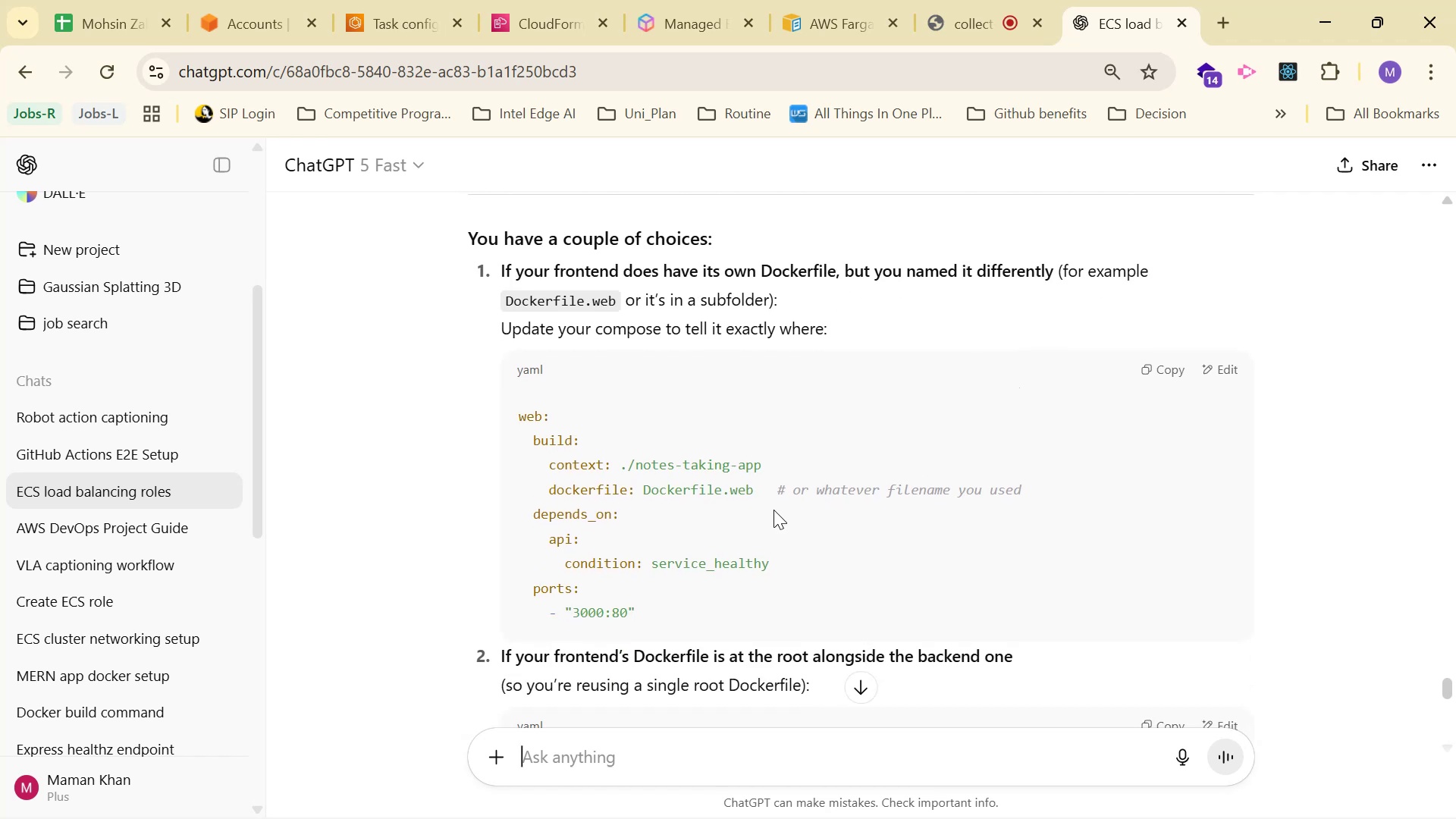 
key(Alt+Tab)
 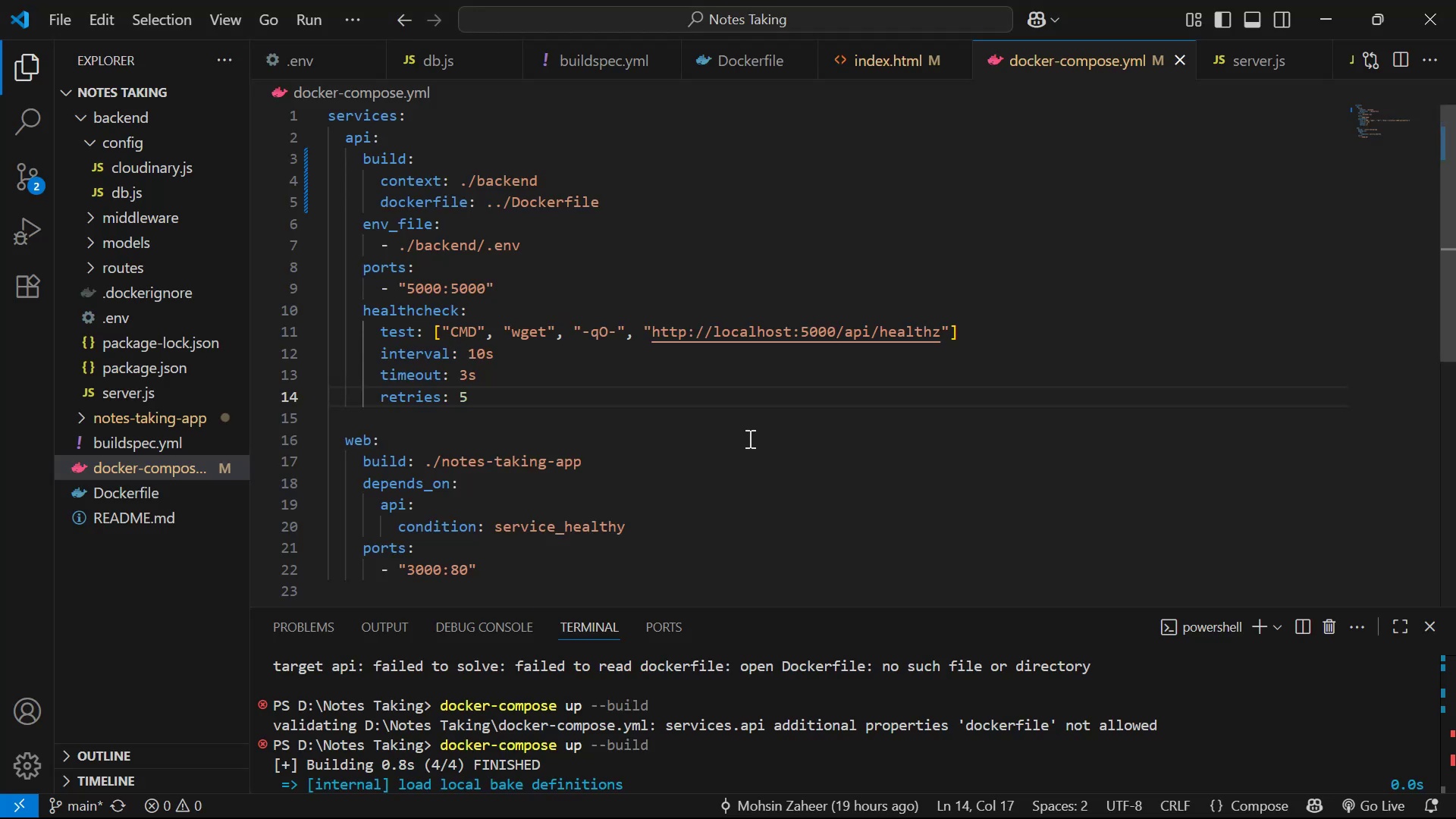 
scroll: coordinate [741, 385], scroll_direction: down, amount: 2.0
 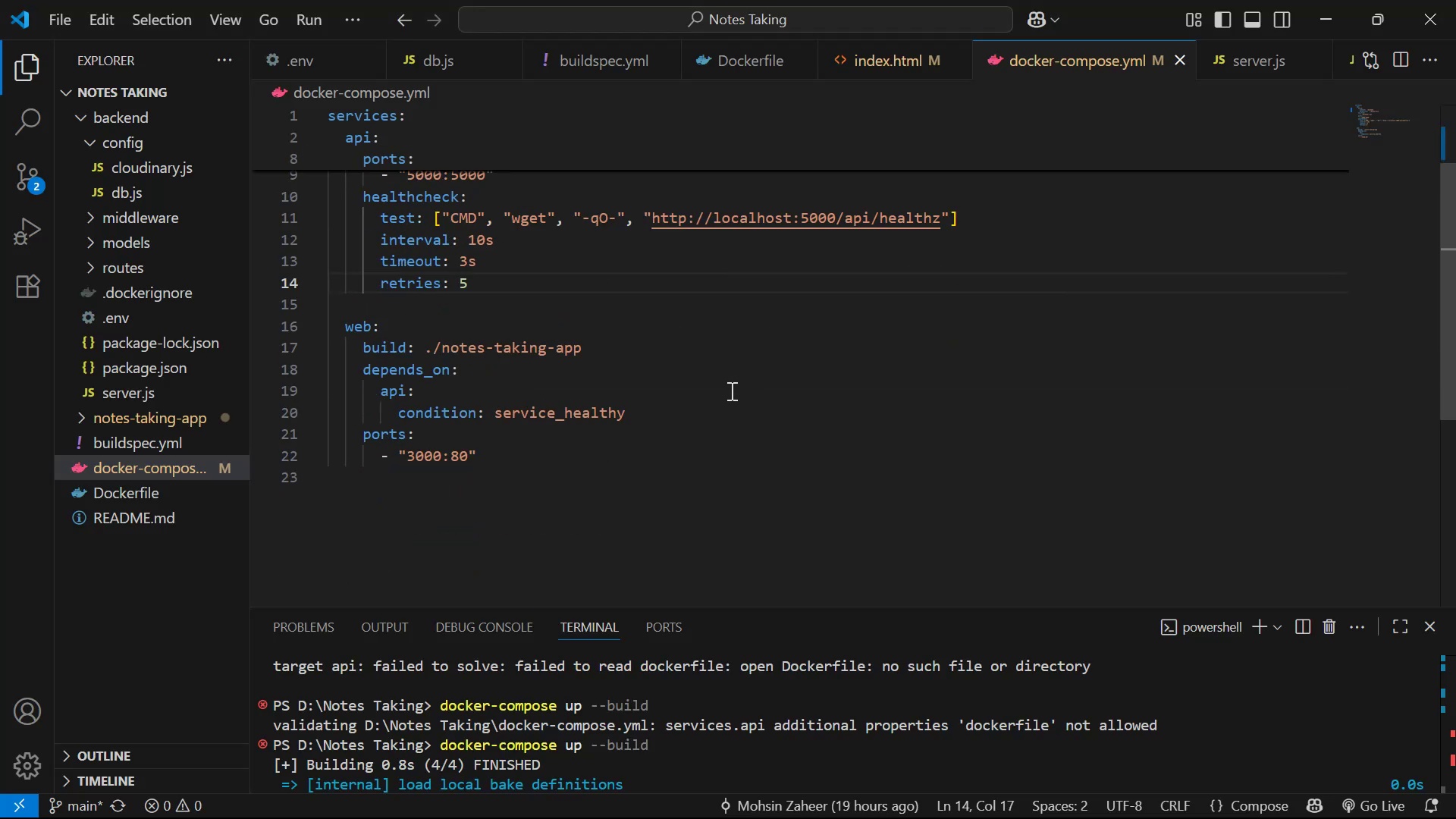 
scroll: coordinate [728, 390], scroll_direction: up, amount: 4.0
 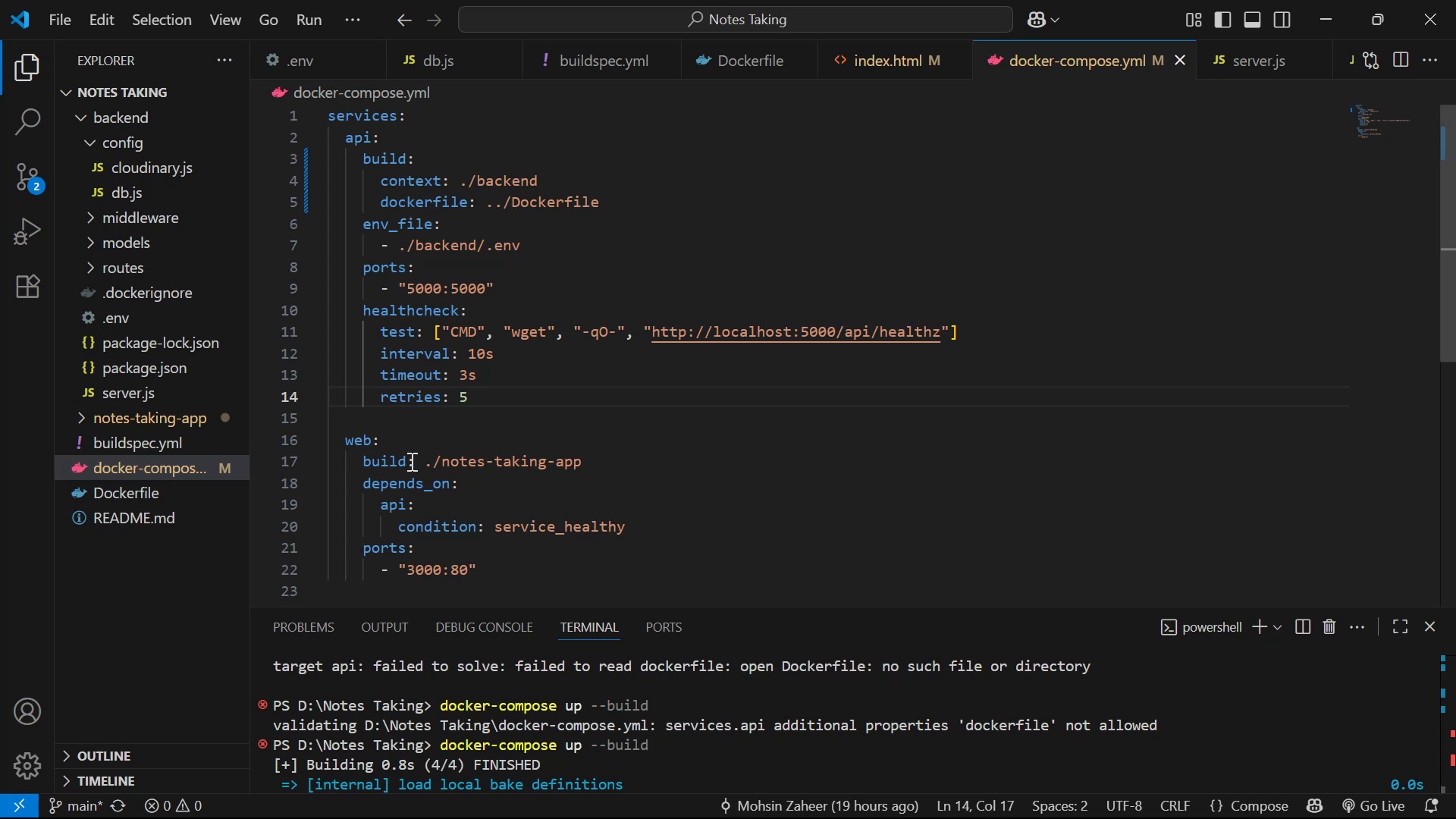 
left_click_drag(start_coordinate=[381, 179], to_coordinate=[449, 175])
 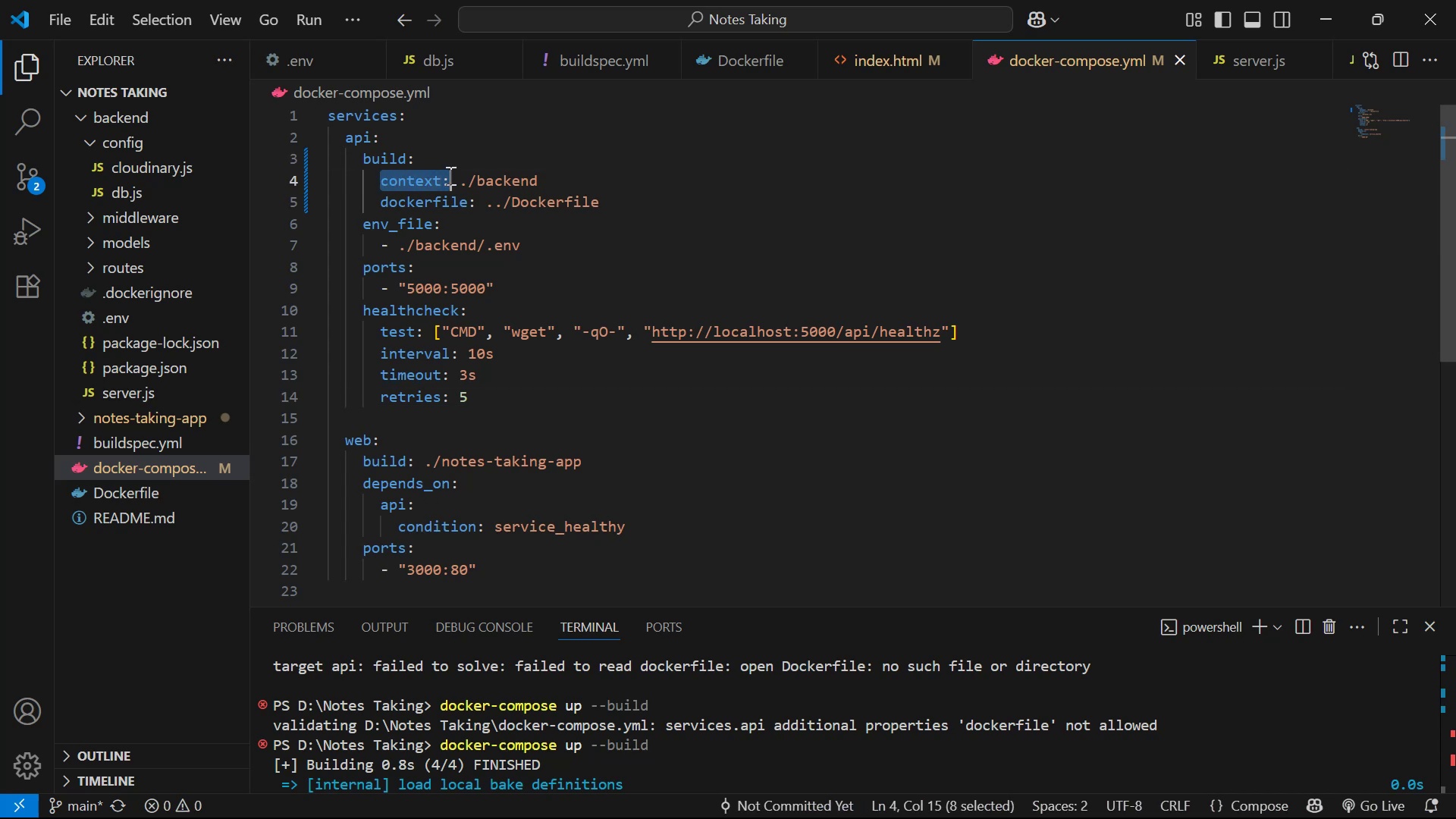 
key(Control+C)
 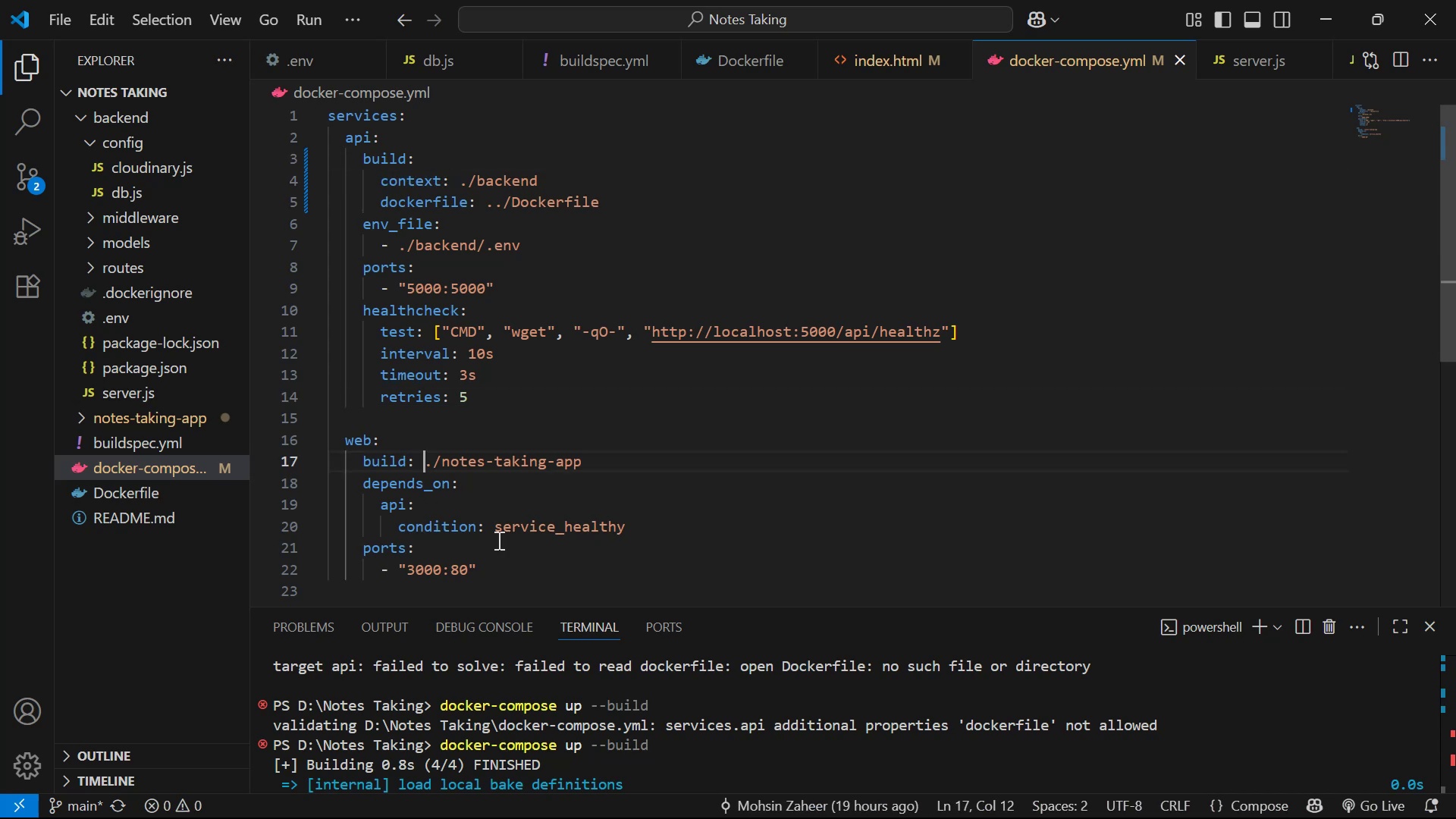 
key(Enter)
 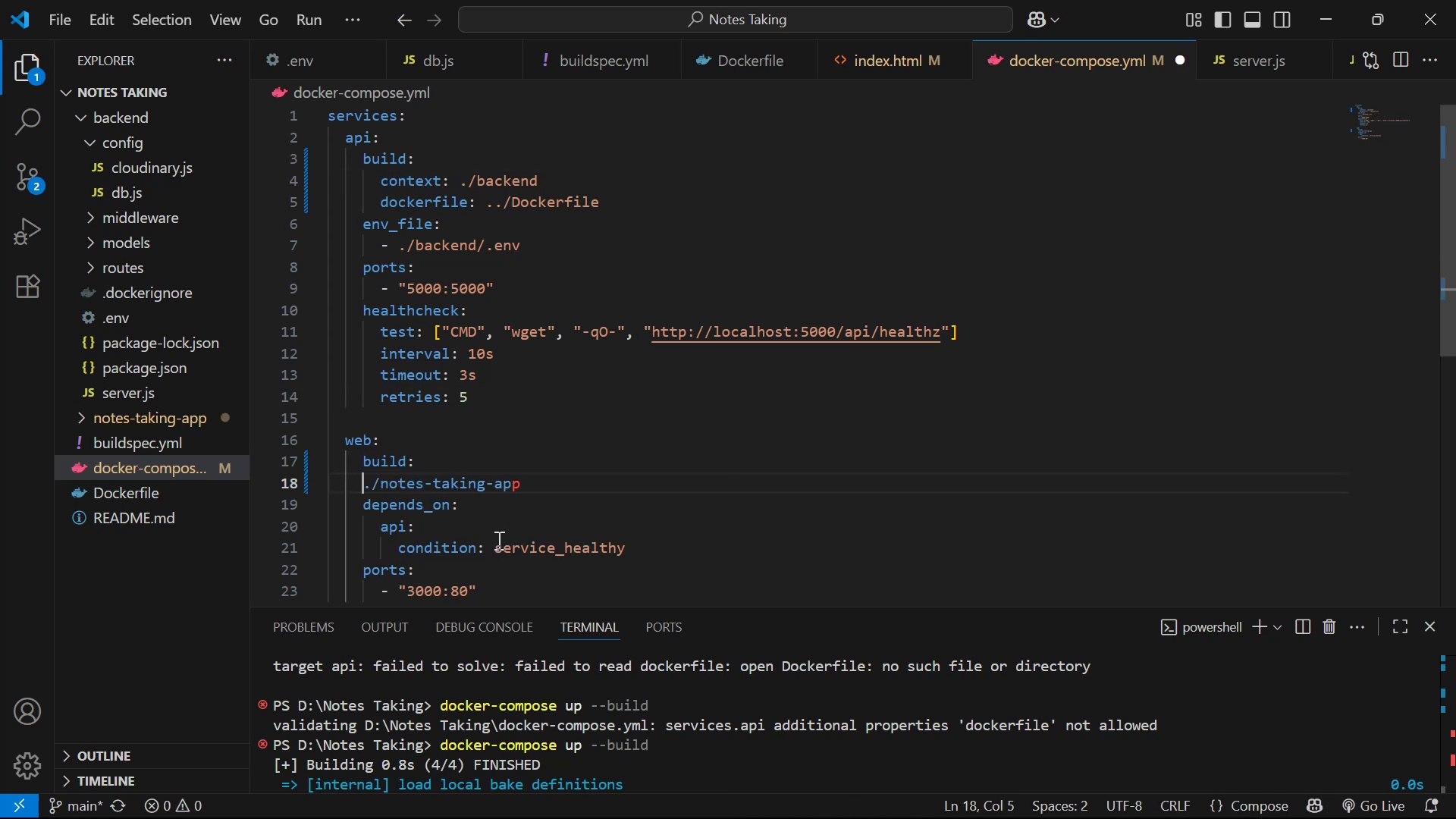 
key(Control+V)
 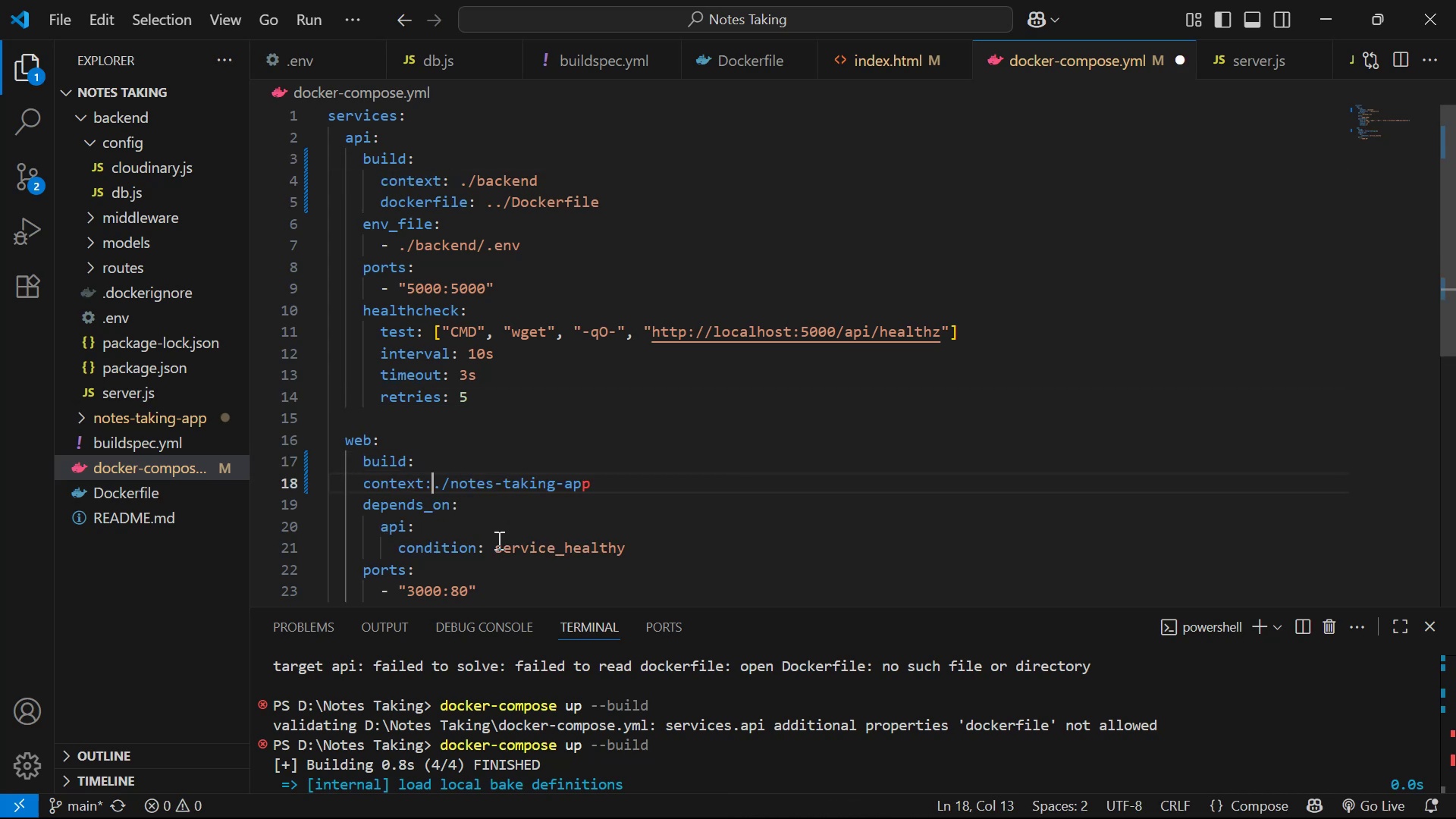 
key(ArrowLeft)
 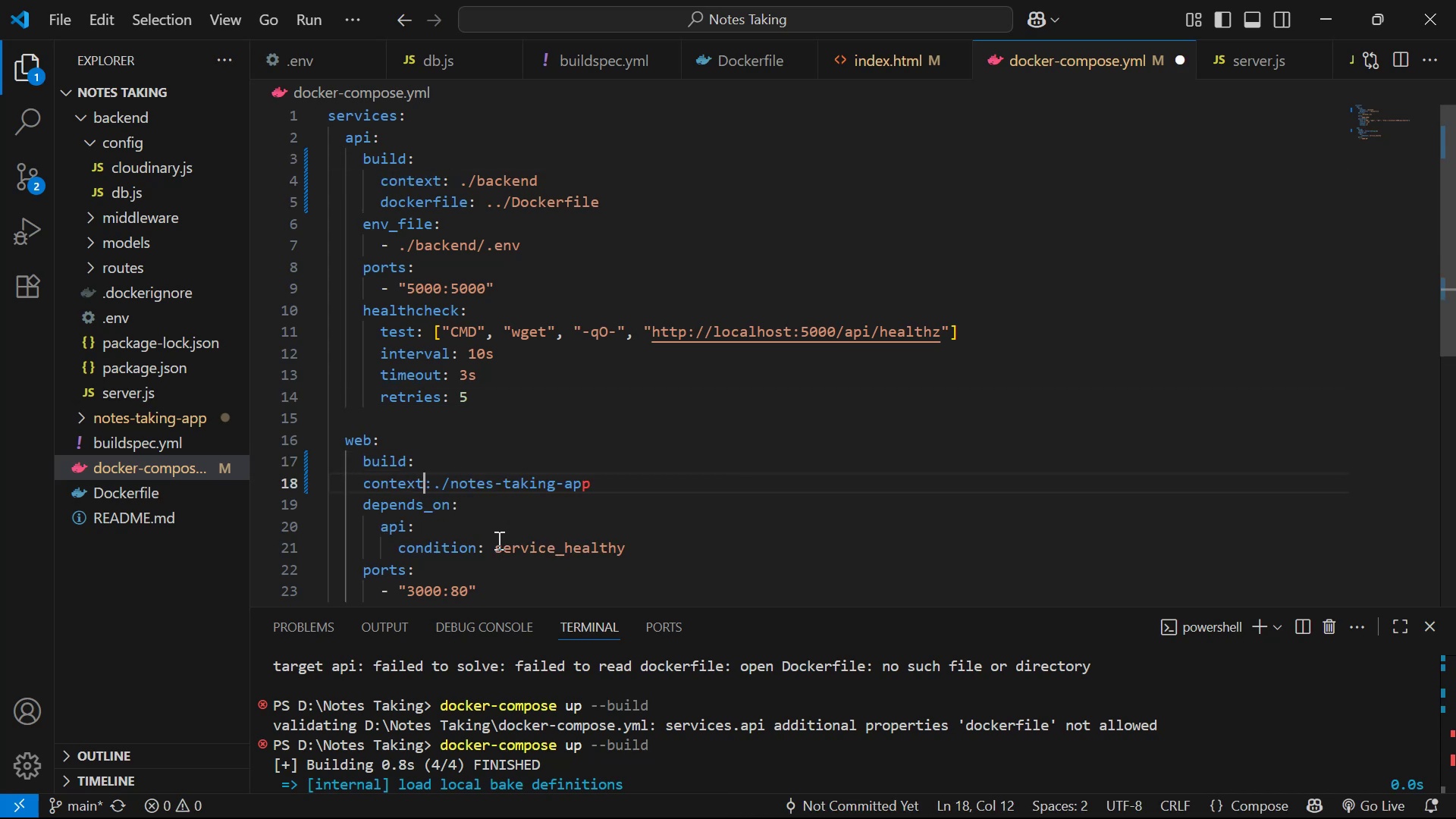 
key(ArrowLeft)
 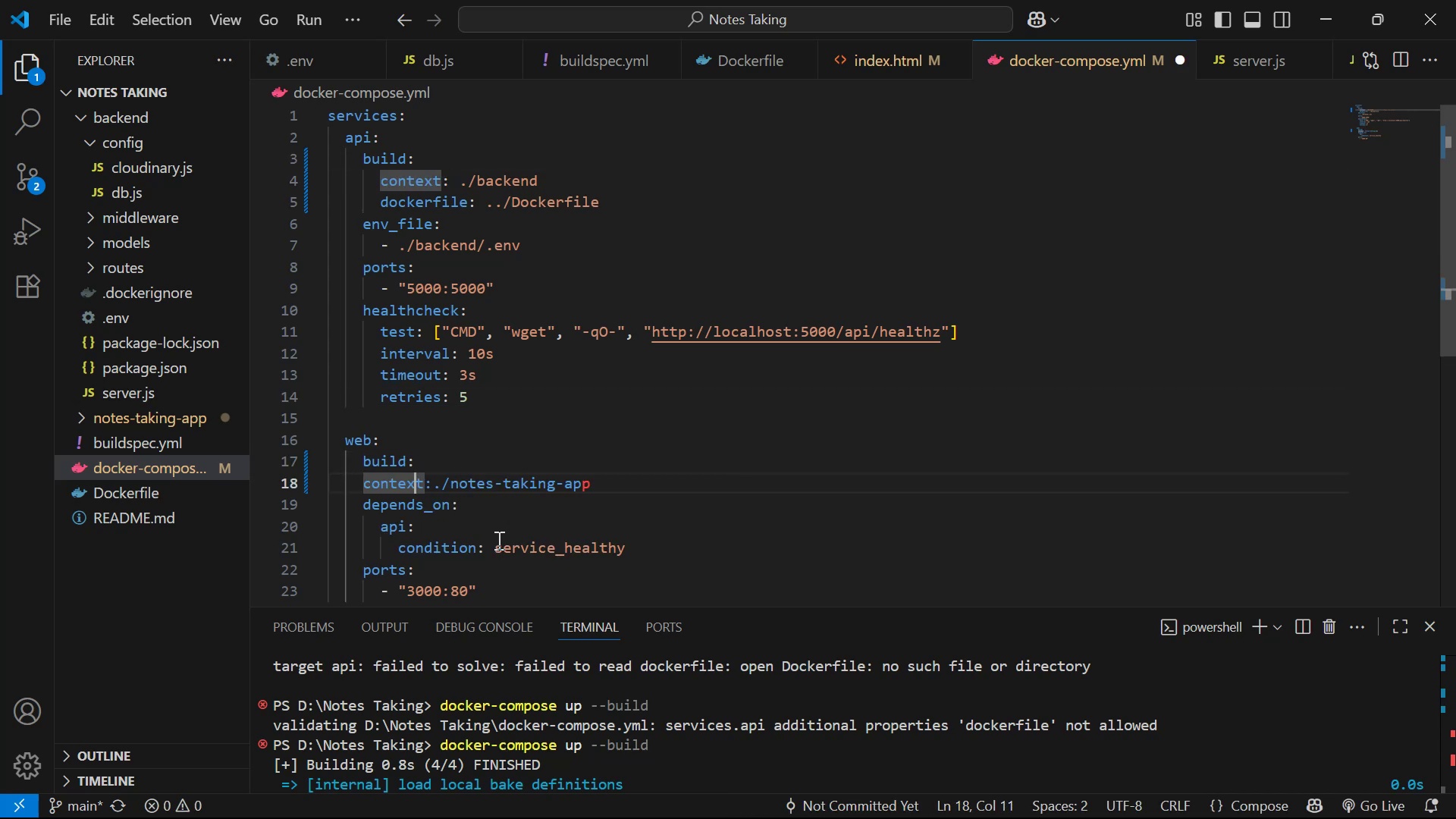 
key(ArrowLeft)
 